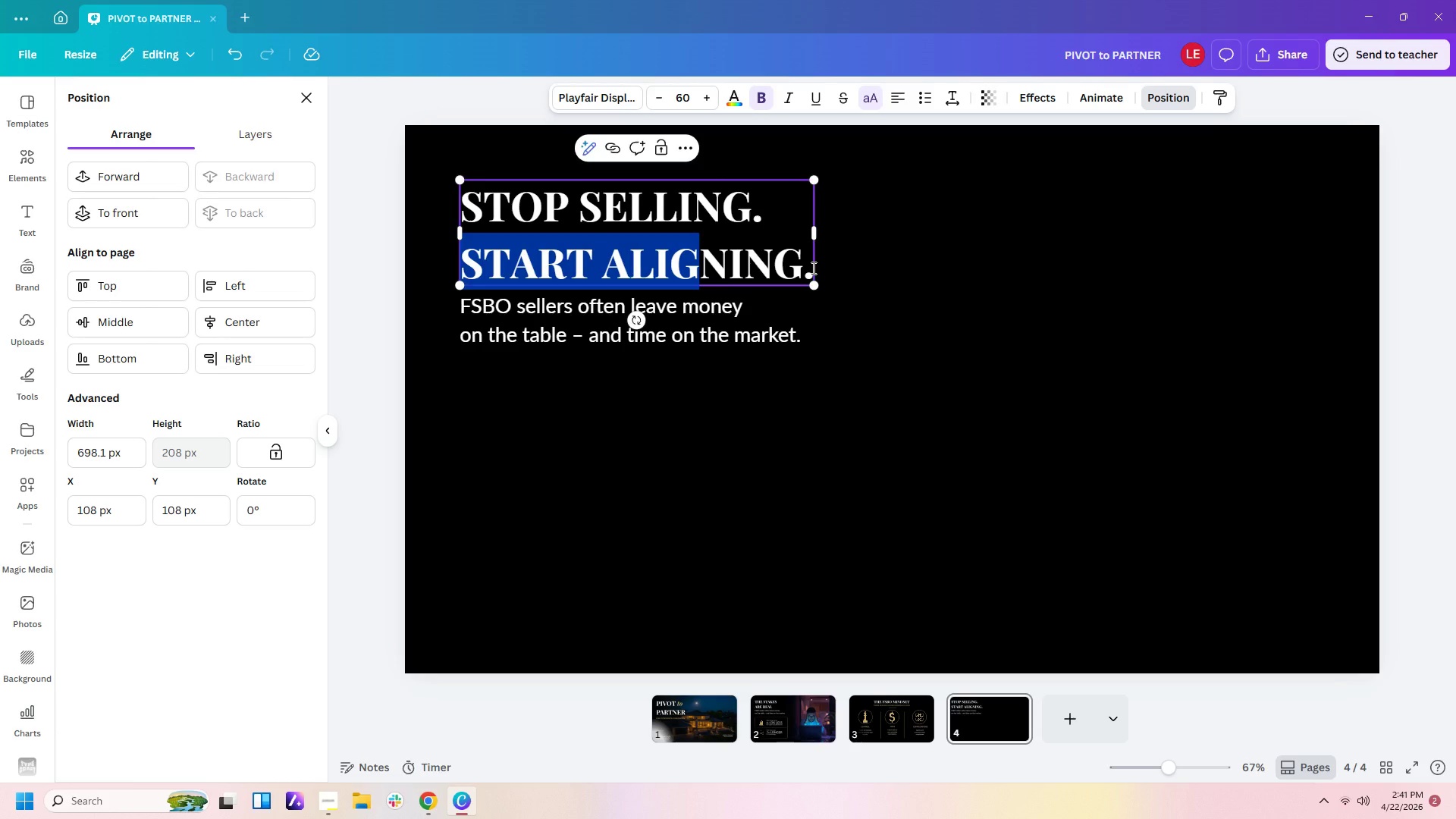 
key(Shift+ArrowRight)
 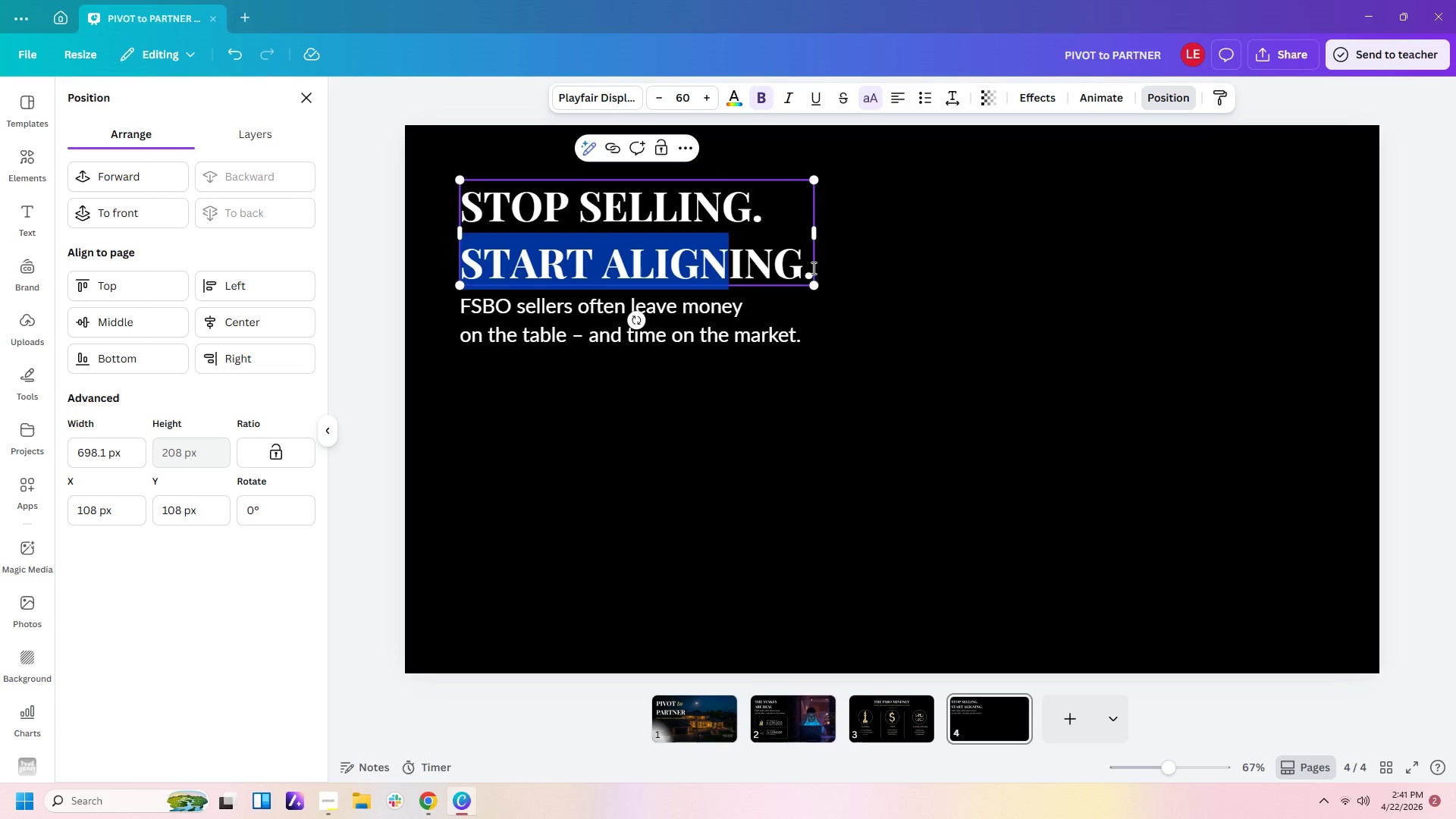 
key(Shift+ArrowRight)
 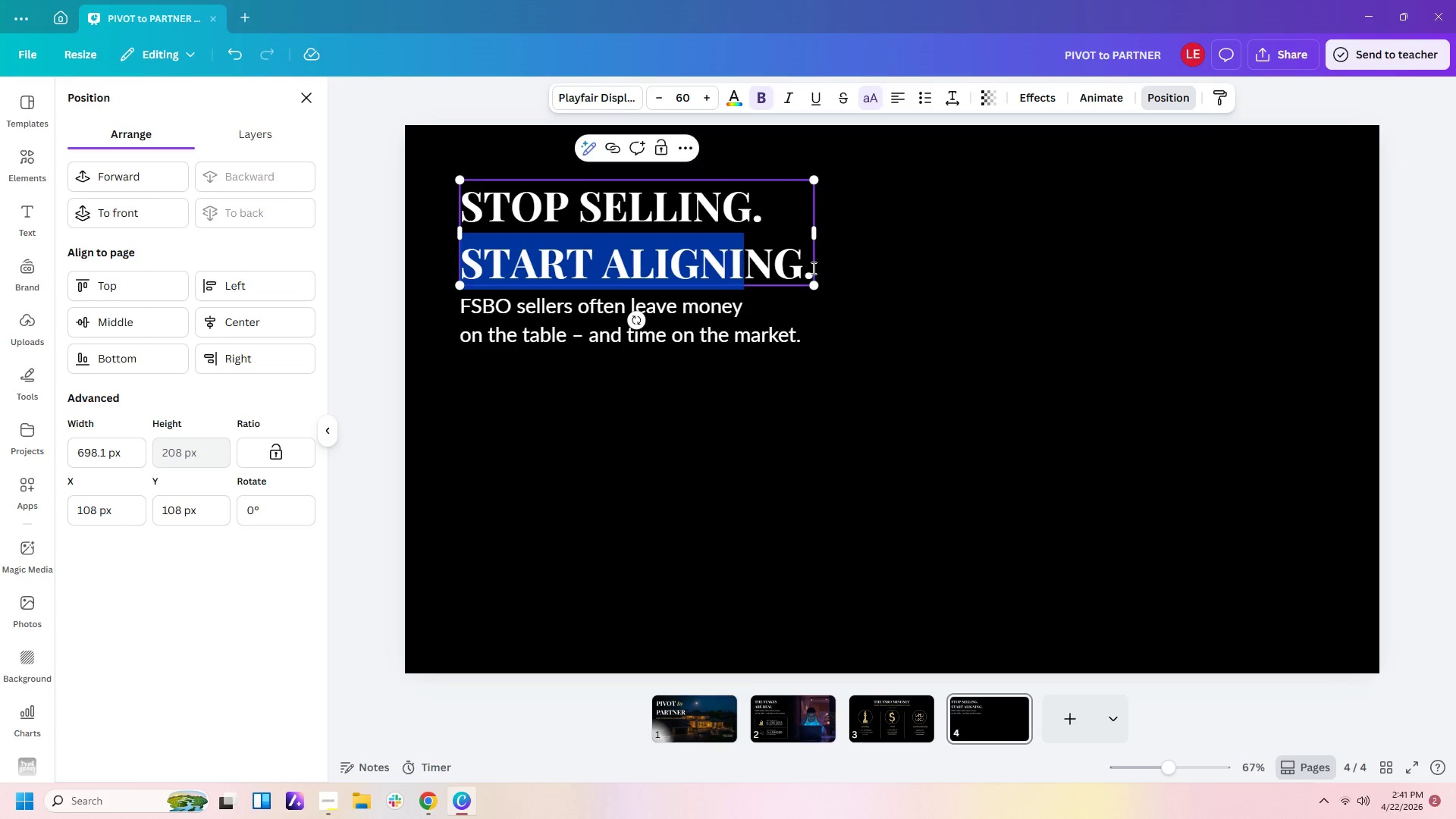 
key(Shift+ArrowRight)
 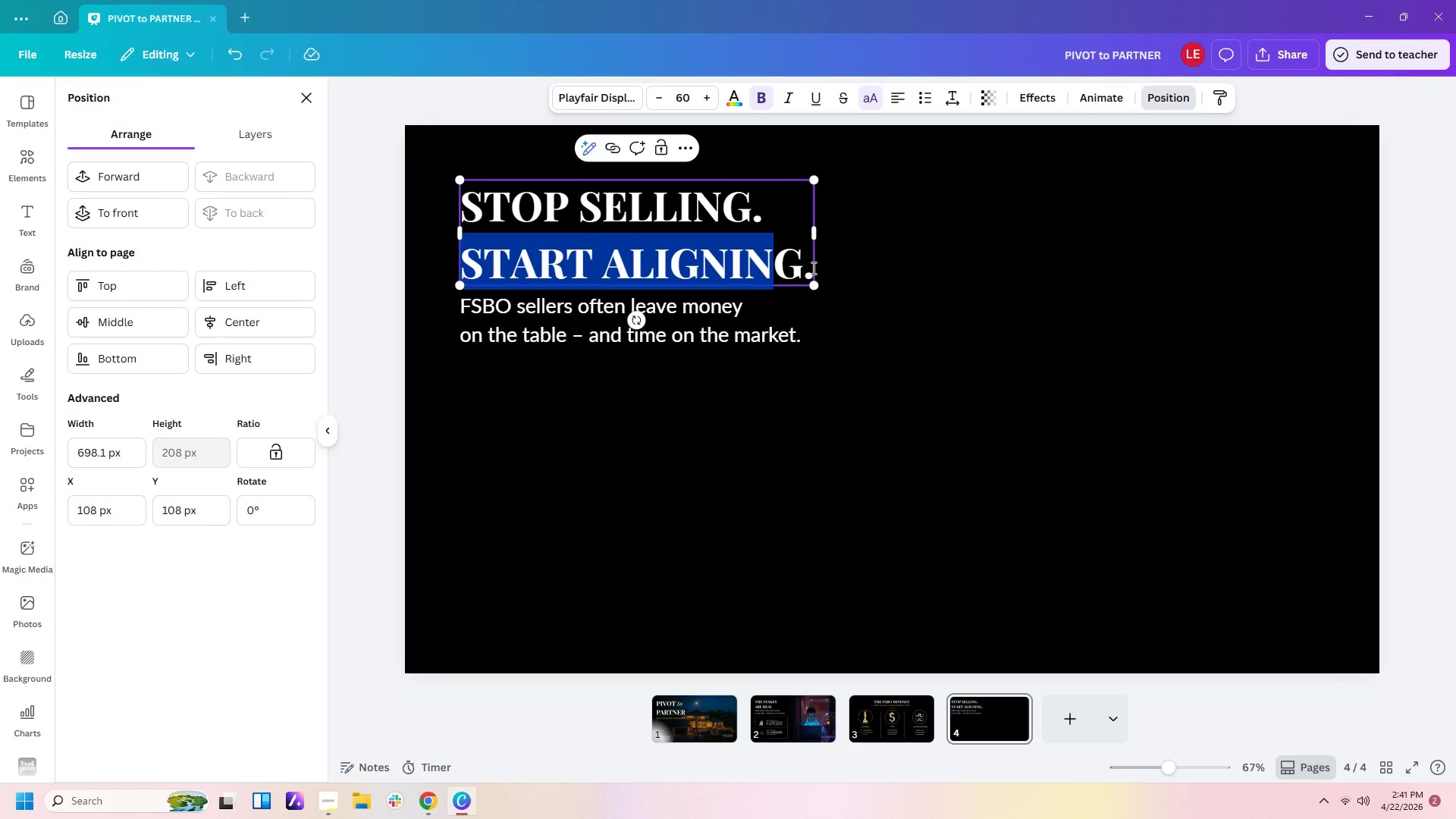 
key(Shift+ArrowRight)
 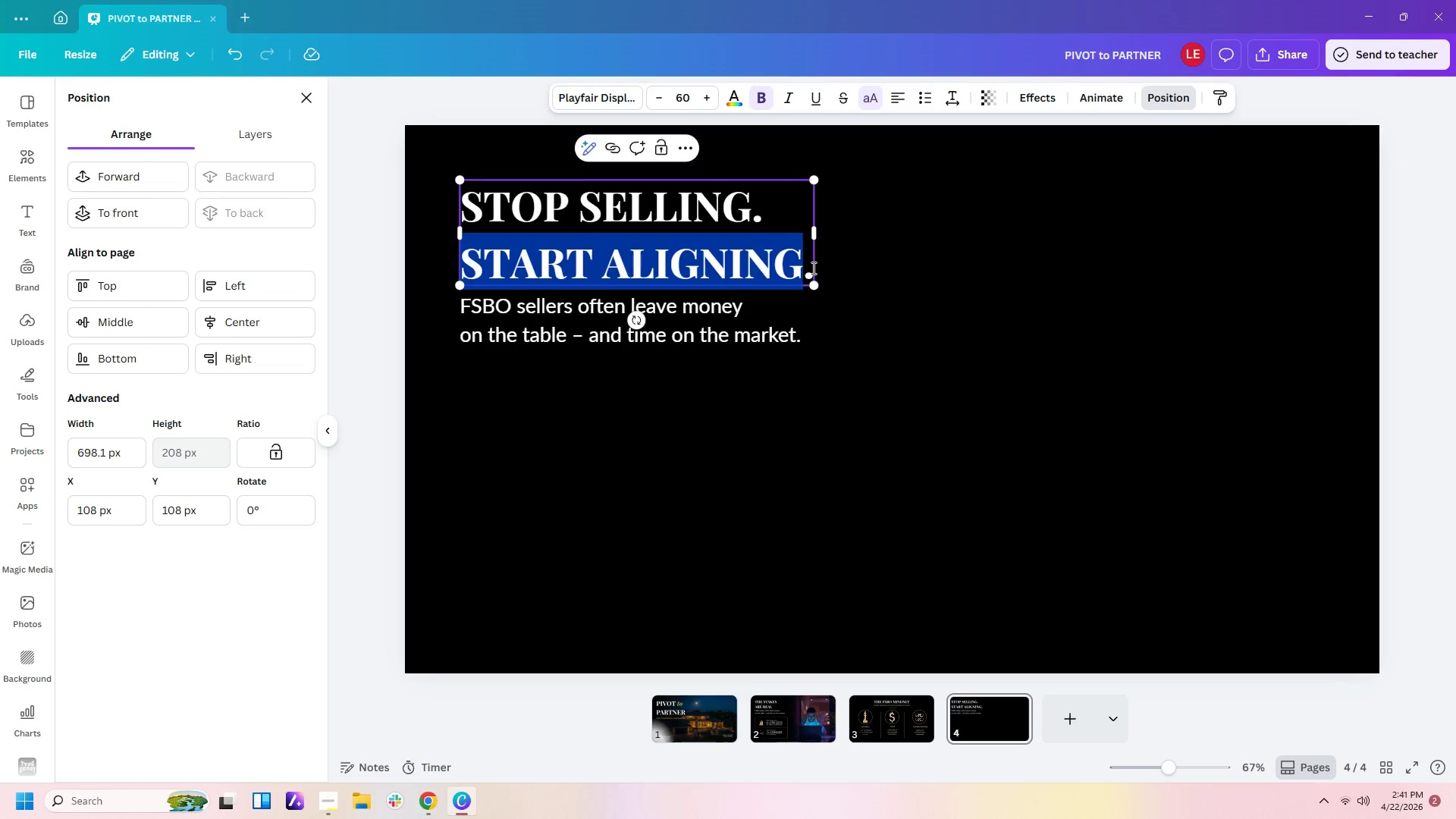 
key(Shift+ArrowRight)
 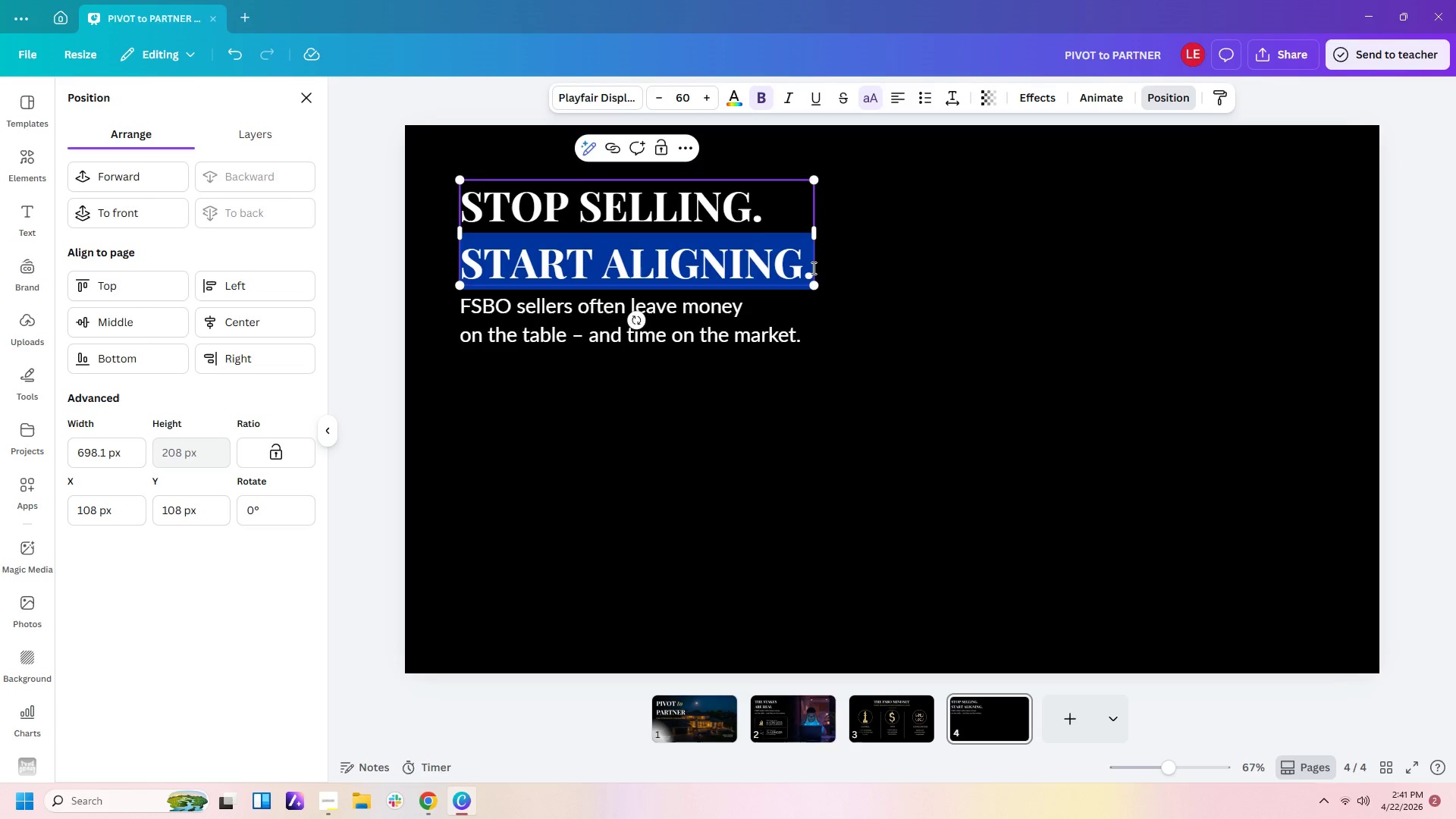 
key(Shift+ArrowRight)
 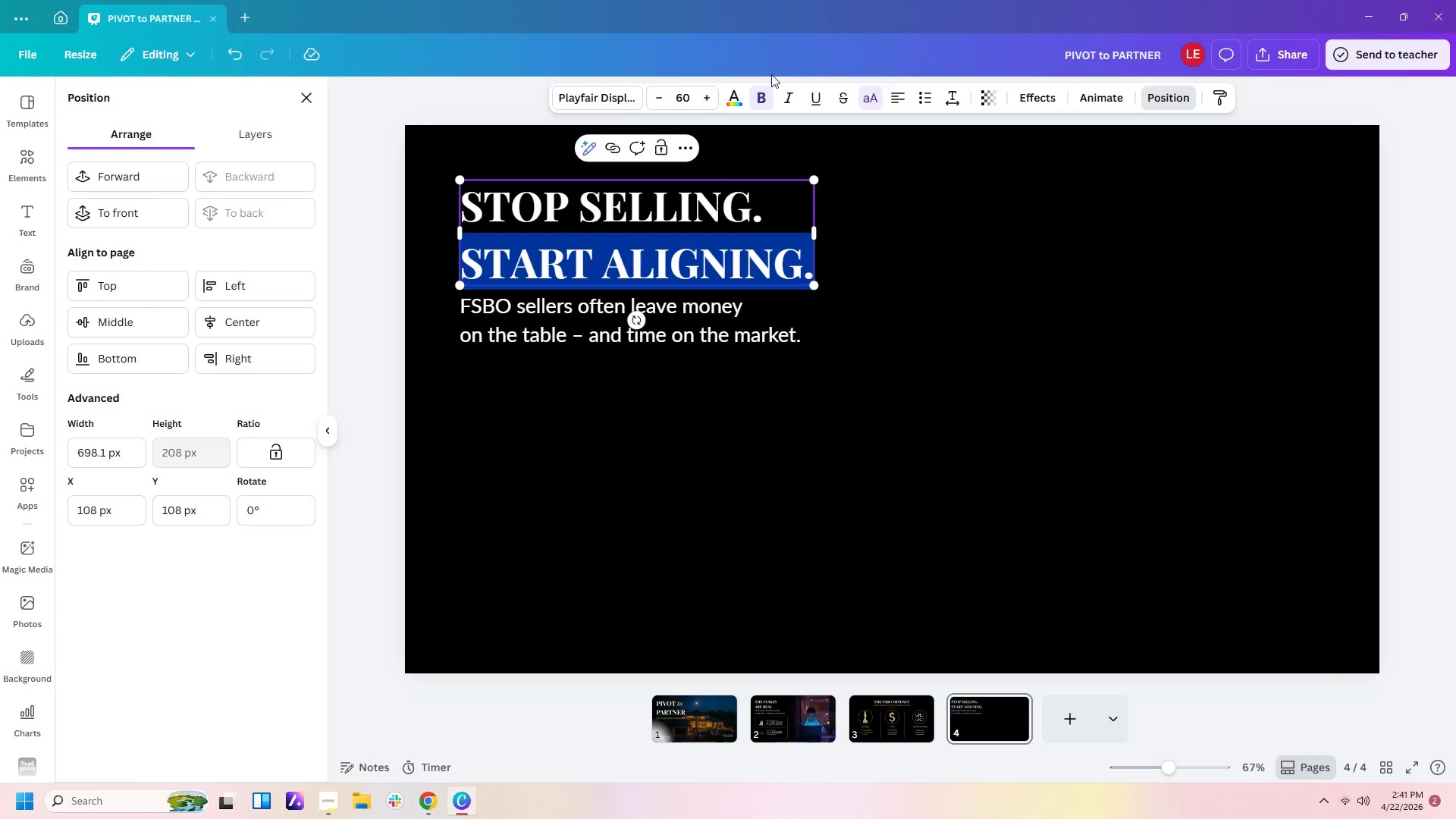 
left_click([736, 98])
 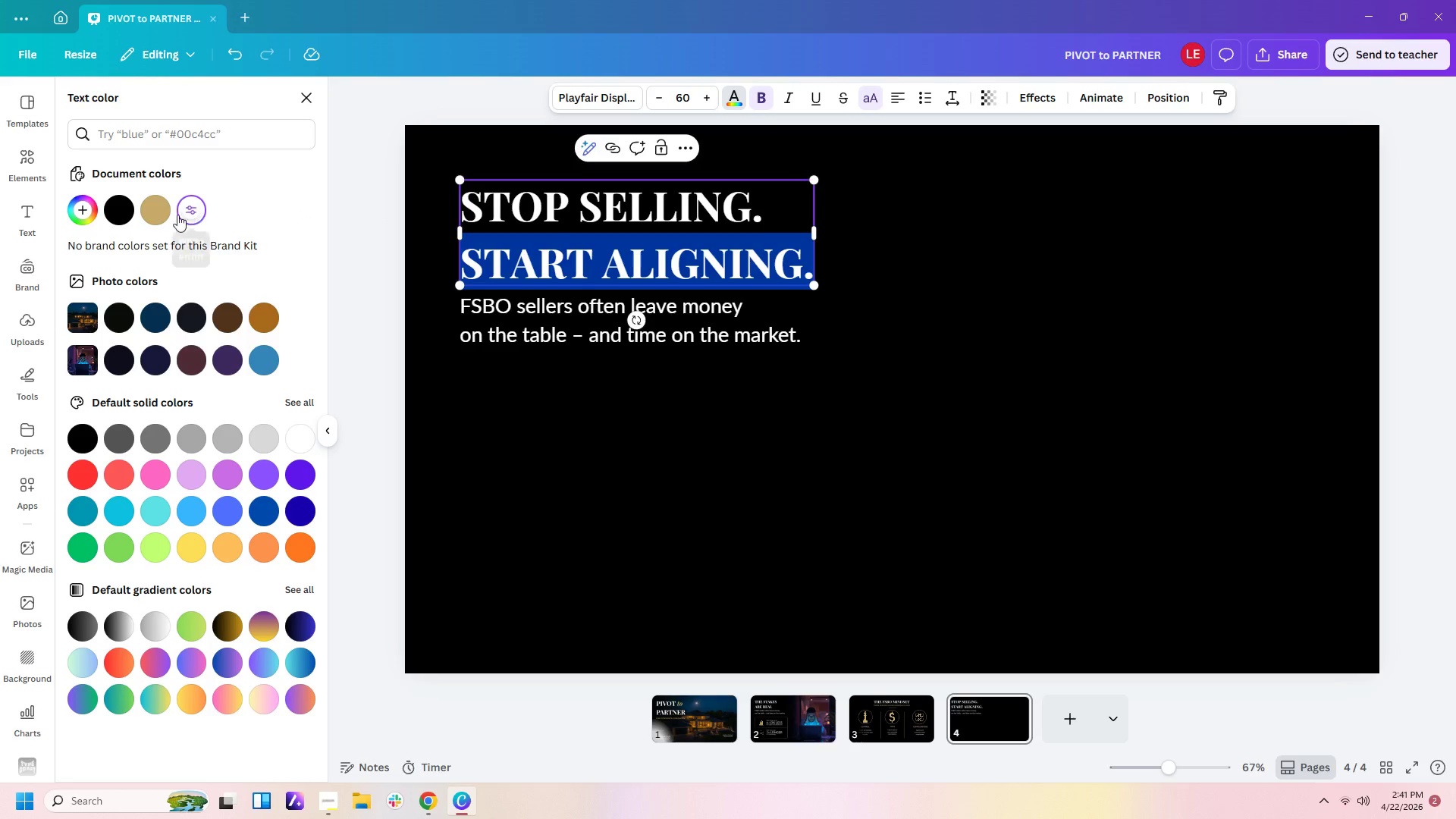 
left_click([162, 213])
 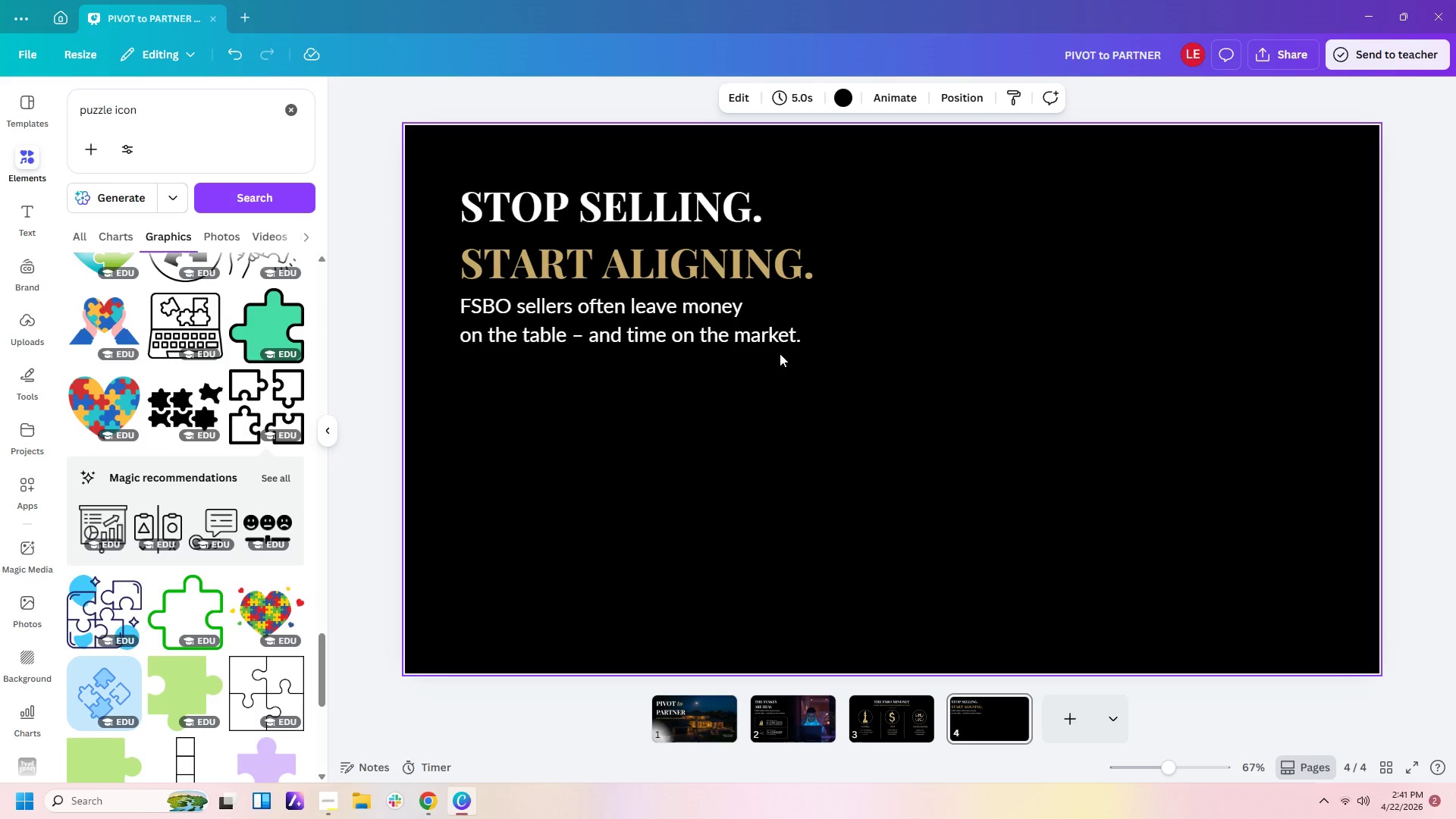 
double_click([773, 343])
 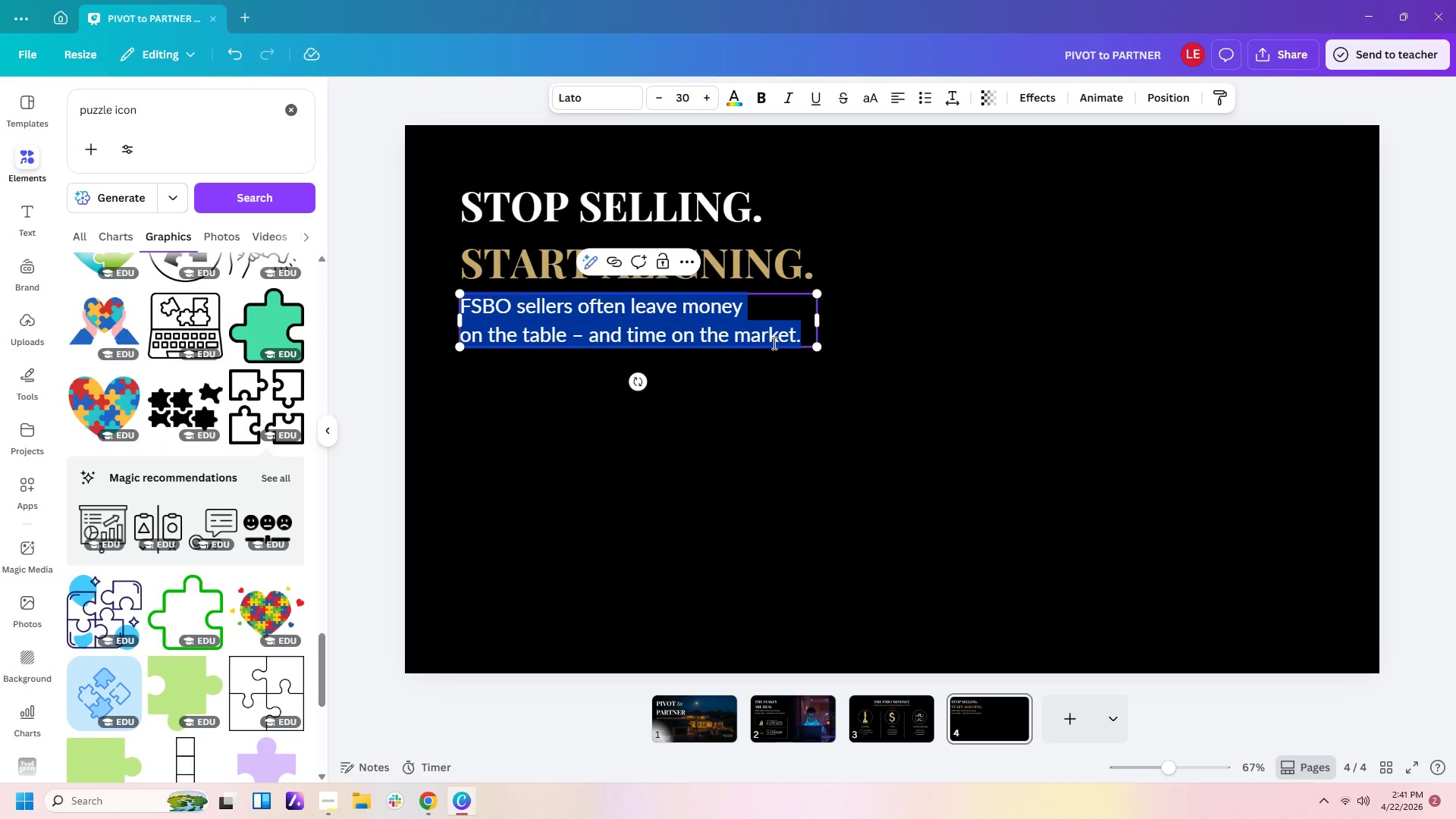 
type(The O)
key(Backspace)
type(Pivot to Partner method reframes you from vendoe)
key(Backspace)
type(r to tsr)
key(Backspace)
key(Backspace)
key(Backspace)
type(strategic ally - -)
key(Backspace)
key(Backspace)
type(- earning trust amd the )
key(Backspace)
key(Backspace)
key(Backspace)
key(Backspace)
key(Backspace)
key(Backspace)
key(Backspace)
type(nf )
key(Backspace)
key(Backspace)
type(d the exl)
key(Backspace)
type(clusive)
 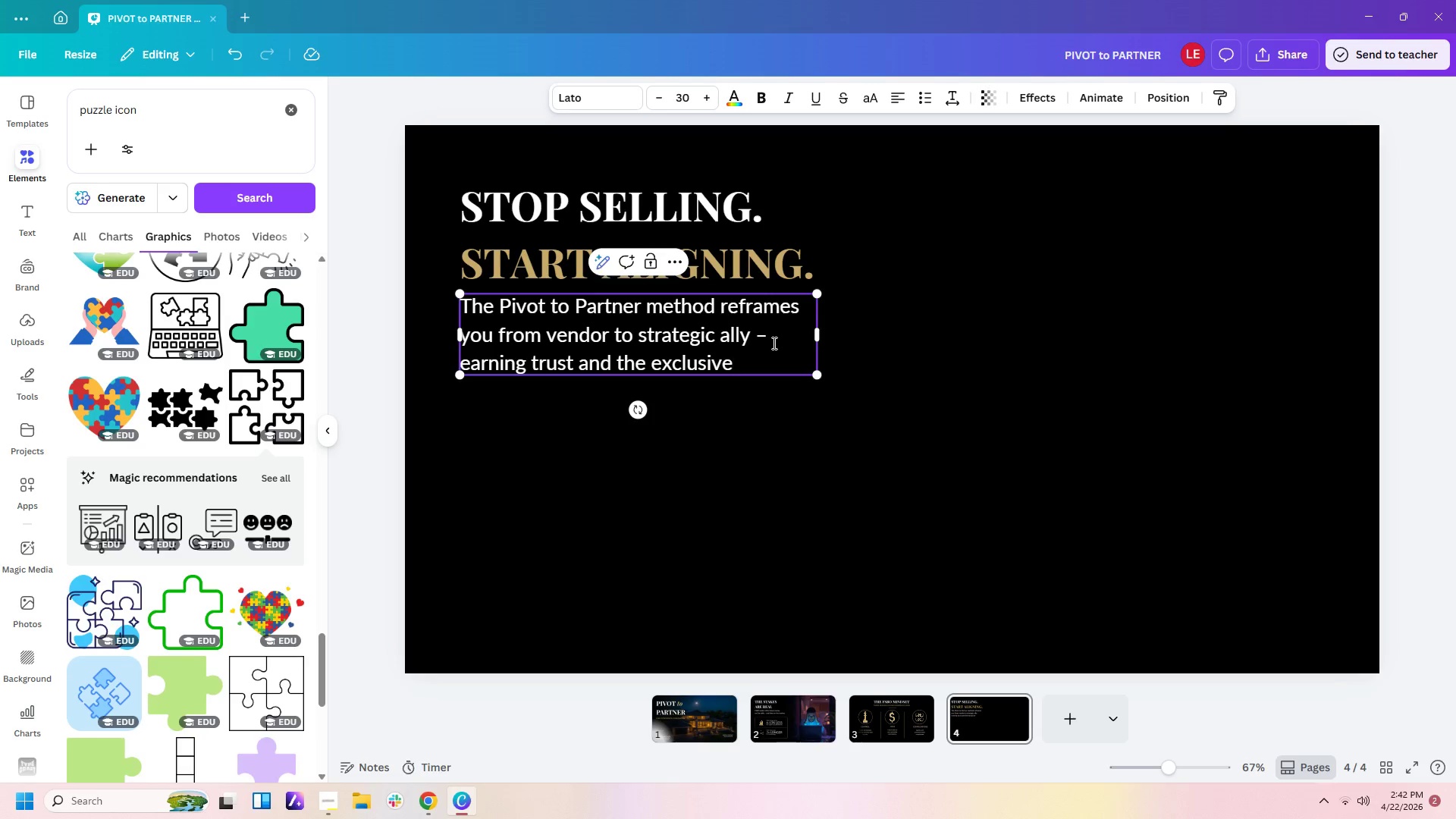 
wait(5.25)
 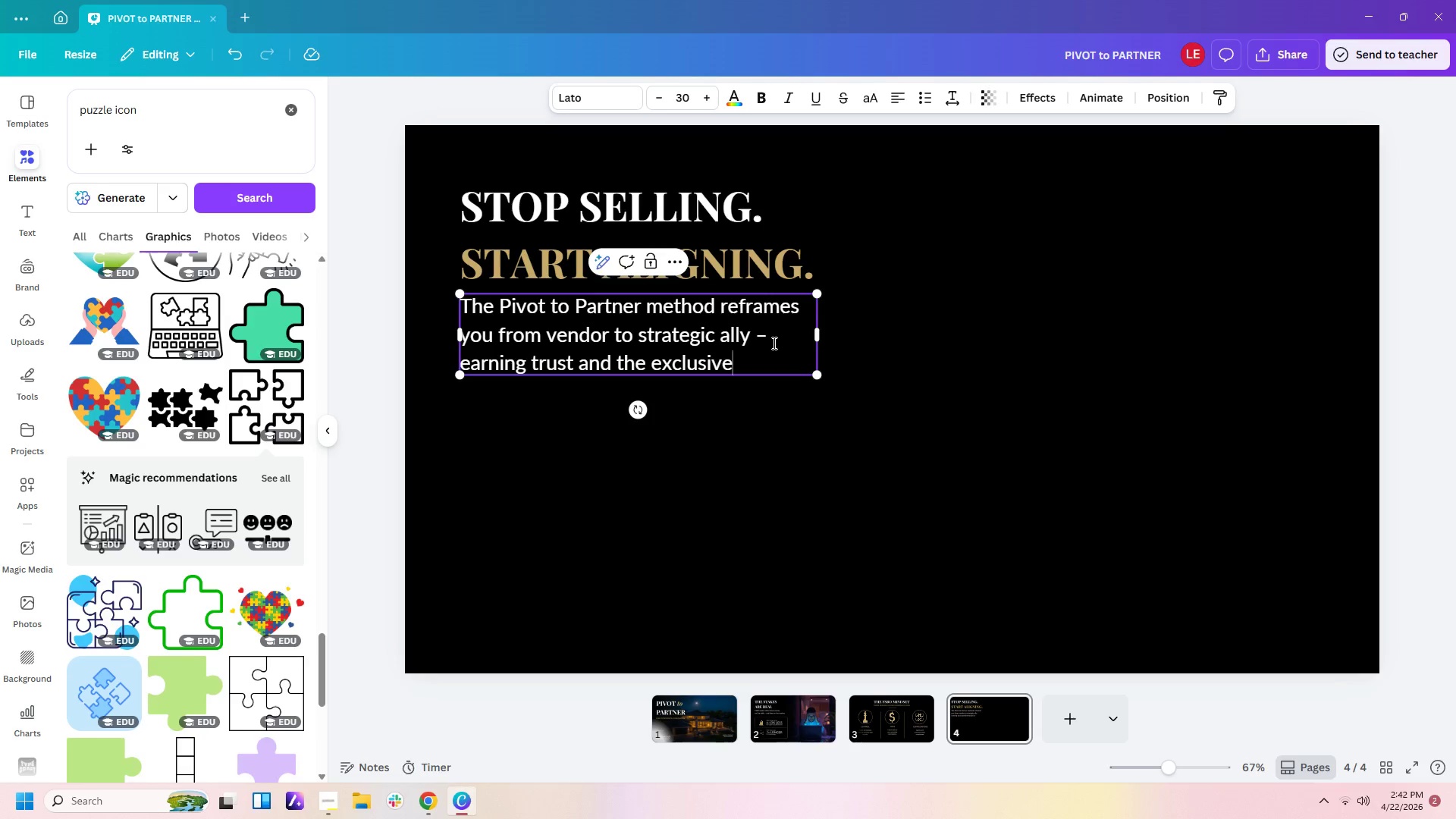 
key(Period)
 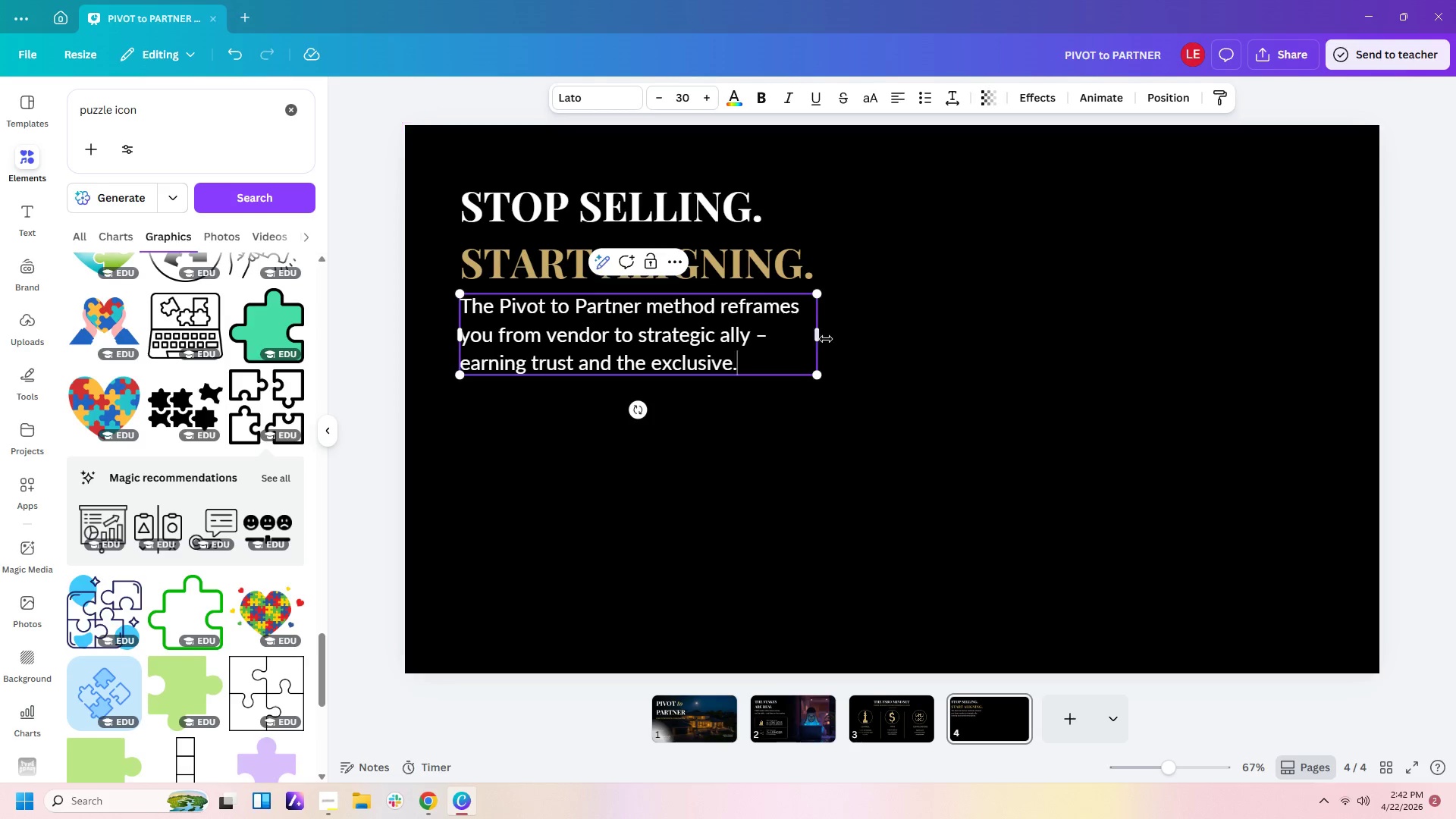 
left_click_drag(start_coordinate=[823, 337], to_coordinate=[723, 356])
 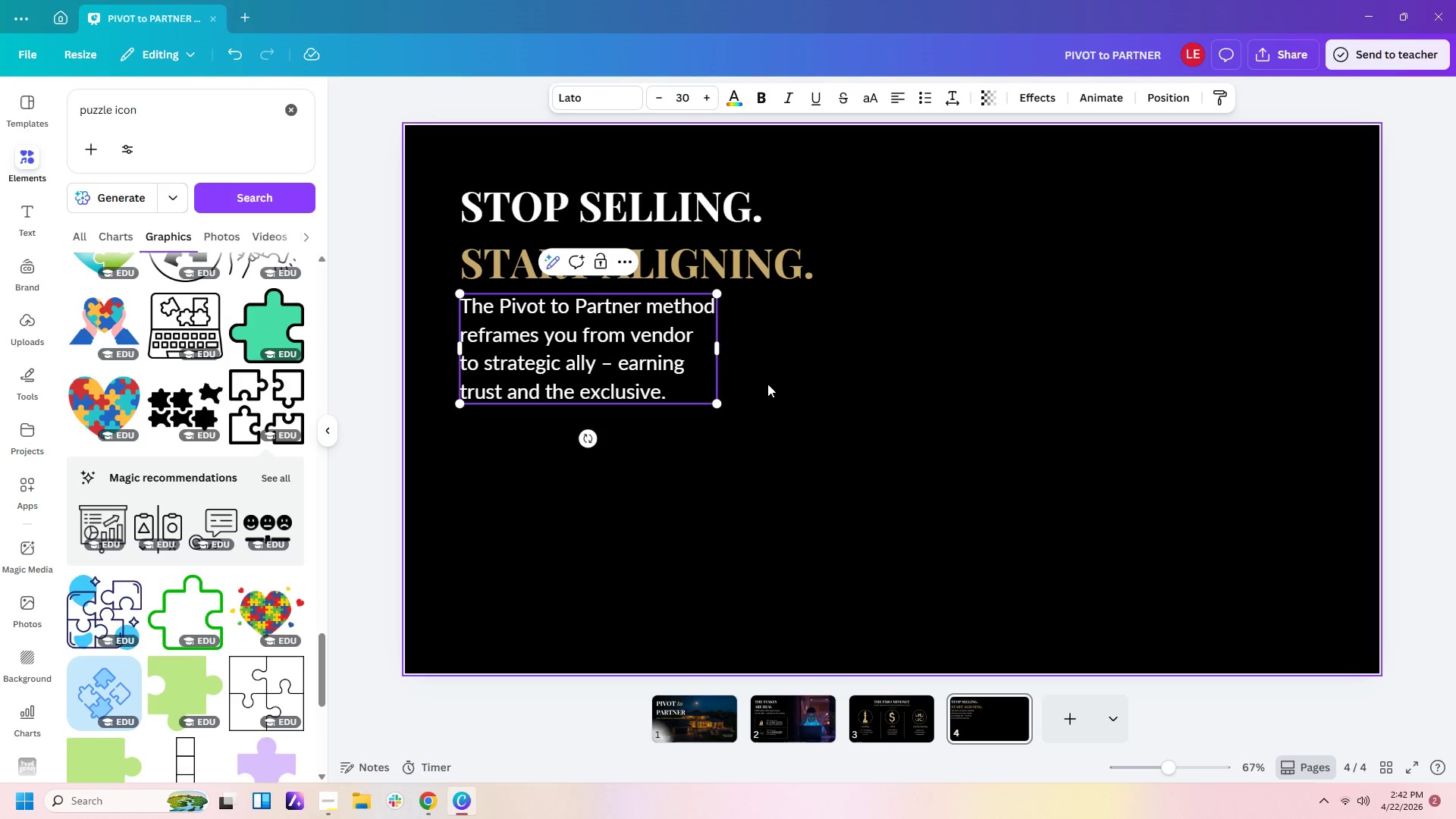 
left_click([767, 384])
 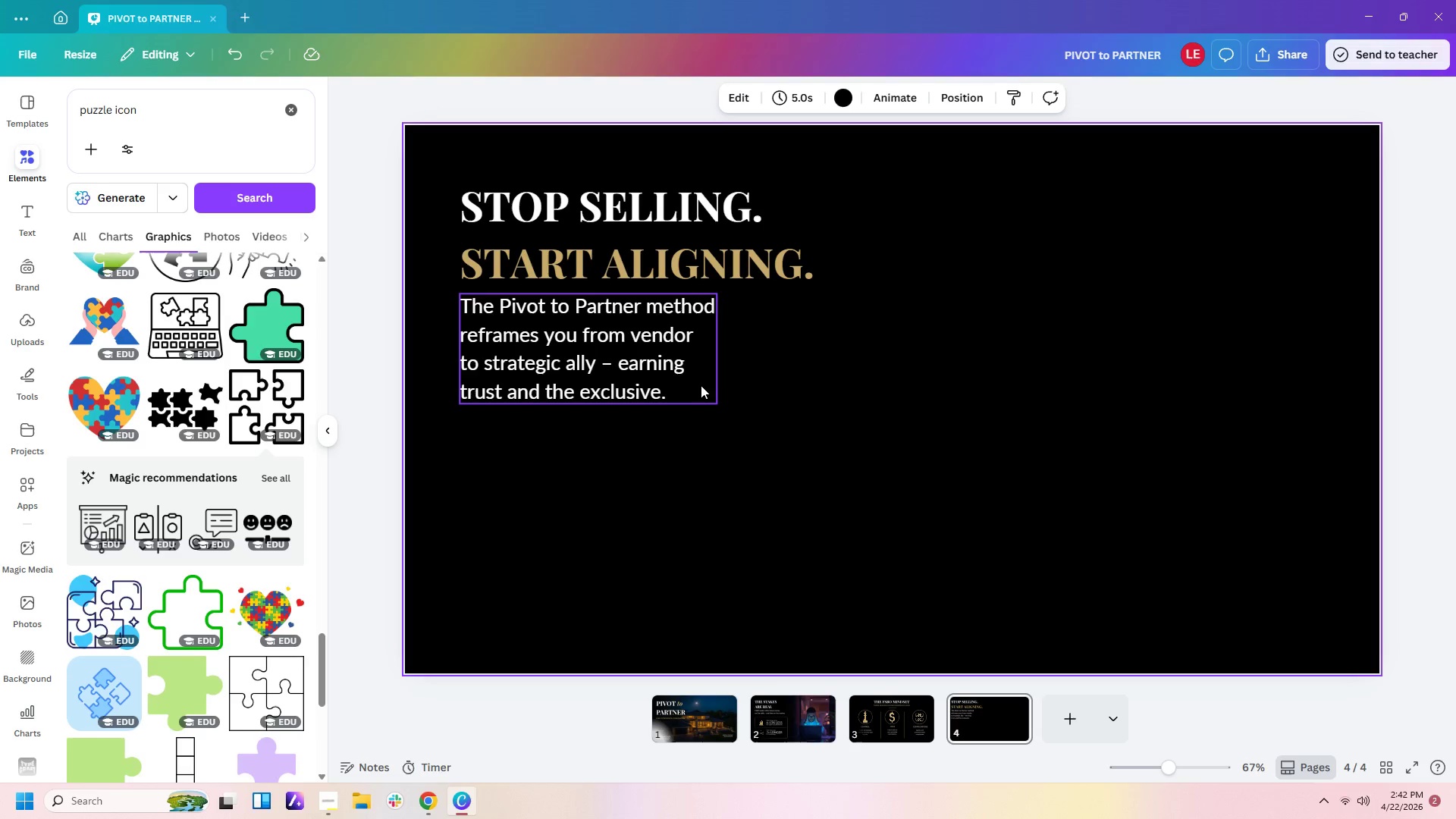 
left_click_drag(start_coordinate=[700, 385], to_coordinate=[698, 449])
 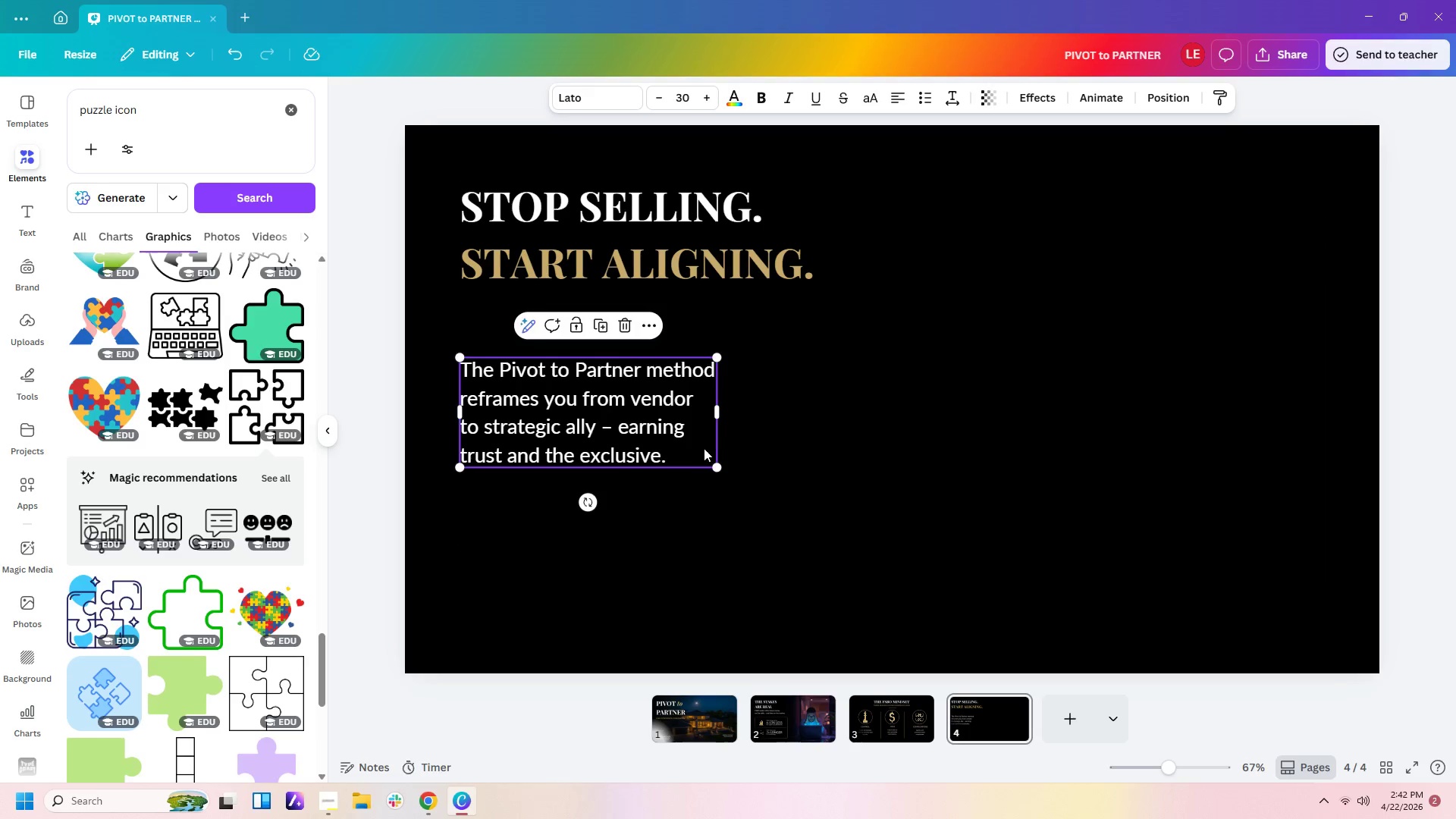 
left_click([1043, 446])
 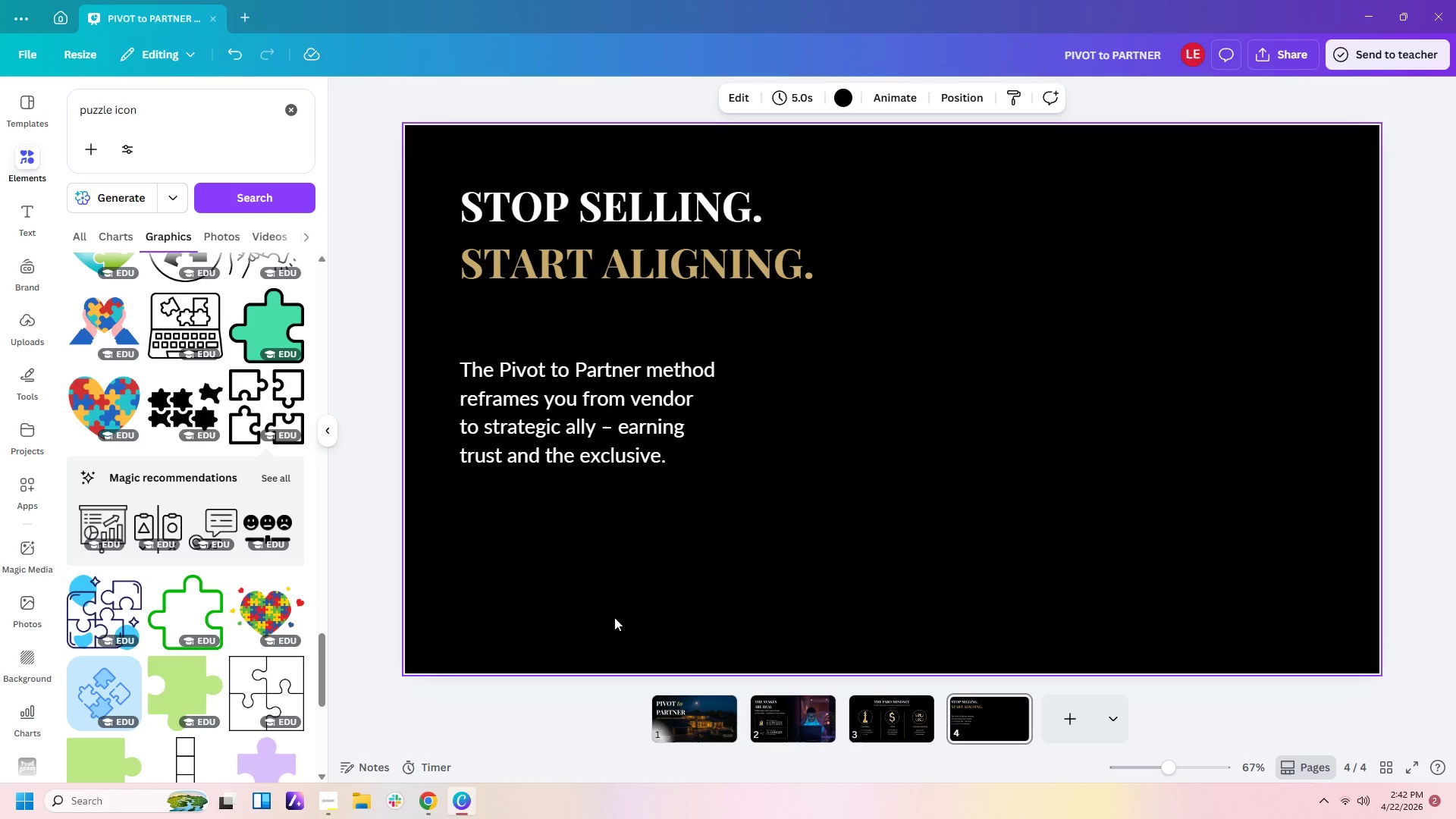 
left_click([675, 707])
 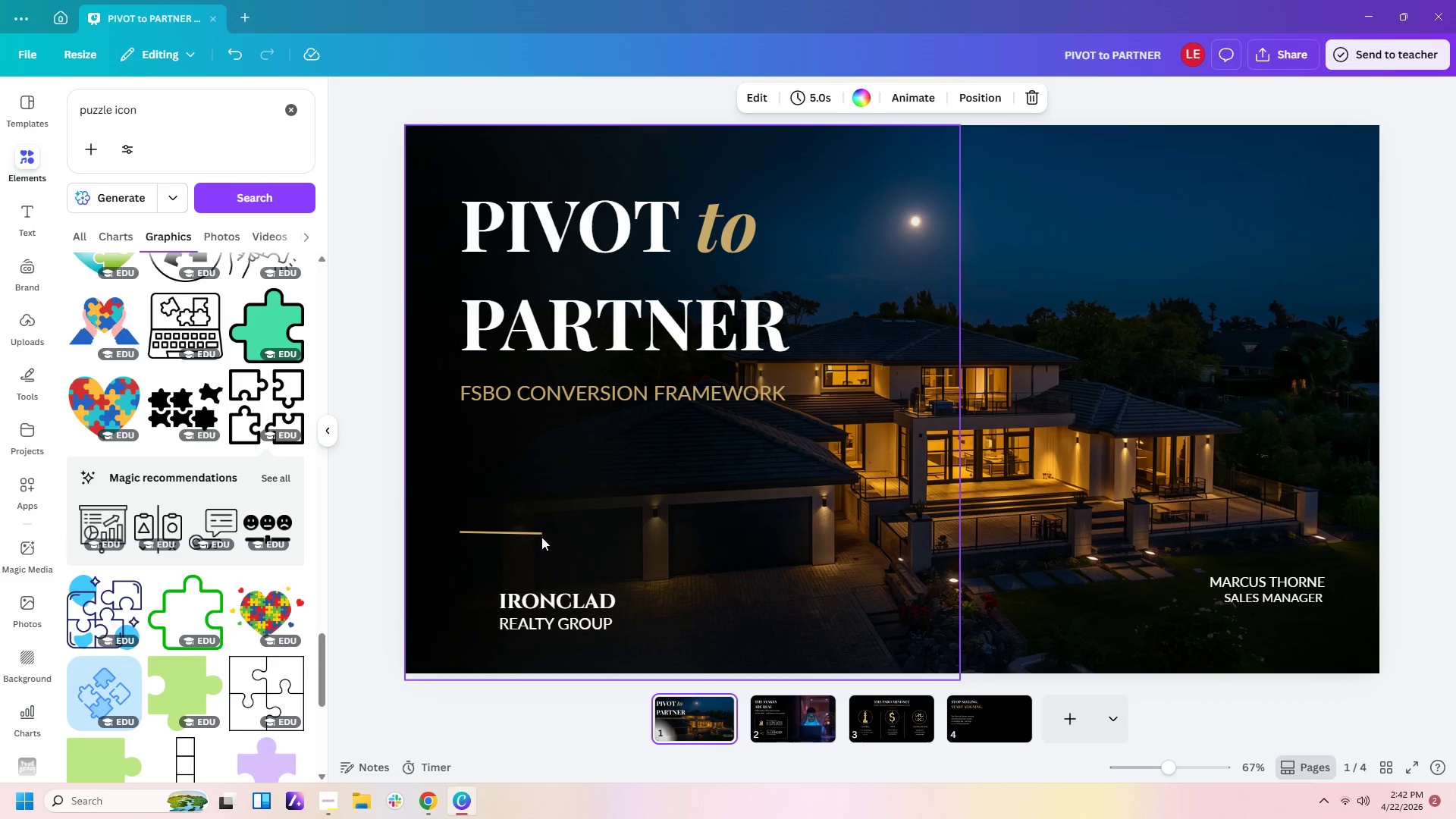 
left_click([541, 532])
 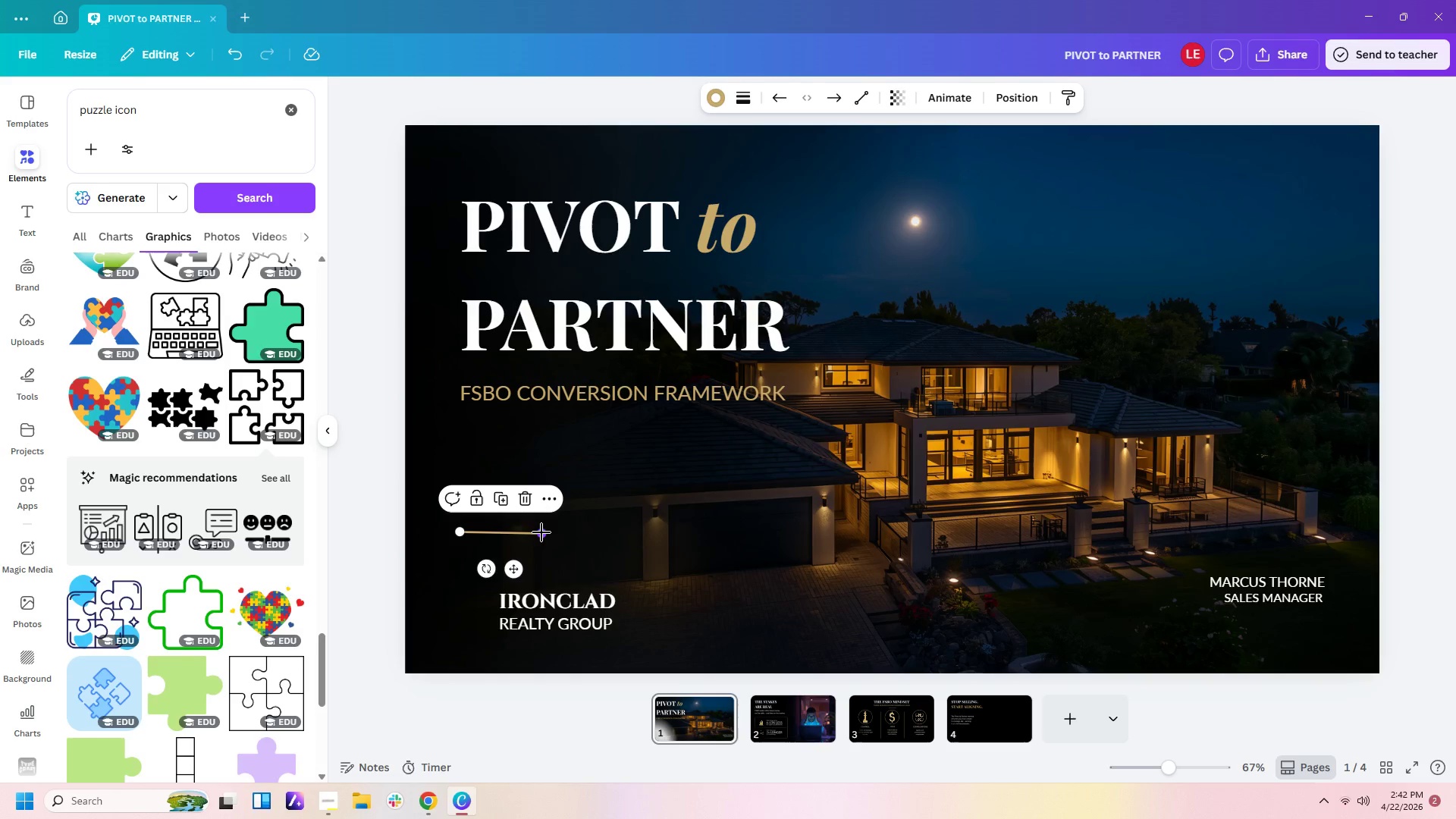 
key(Control+C)
 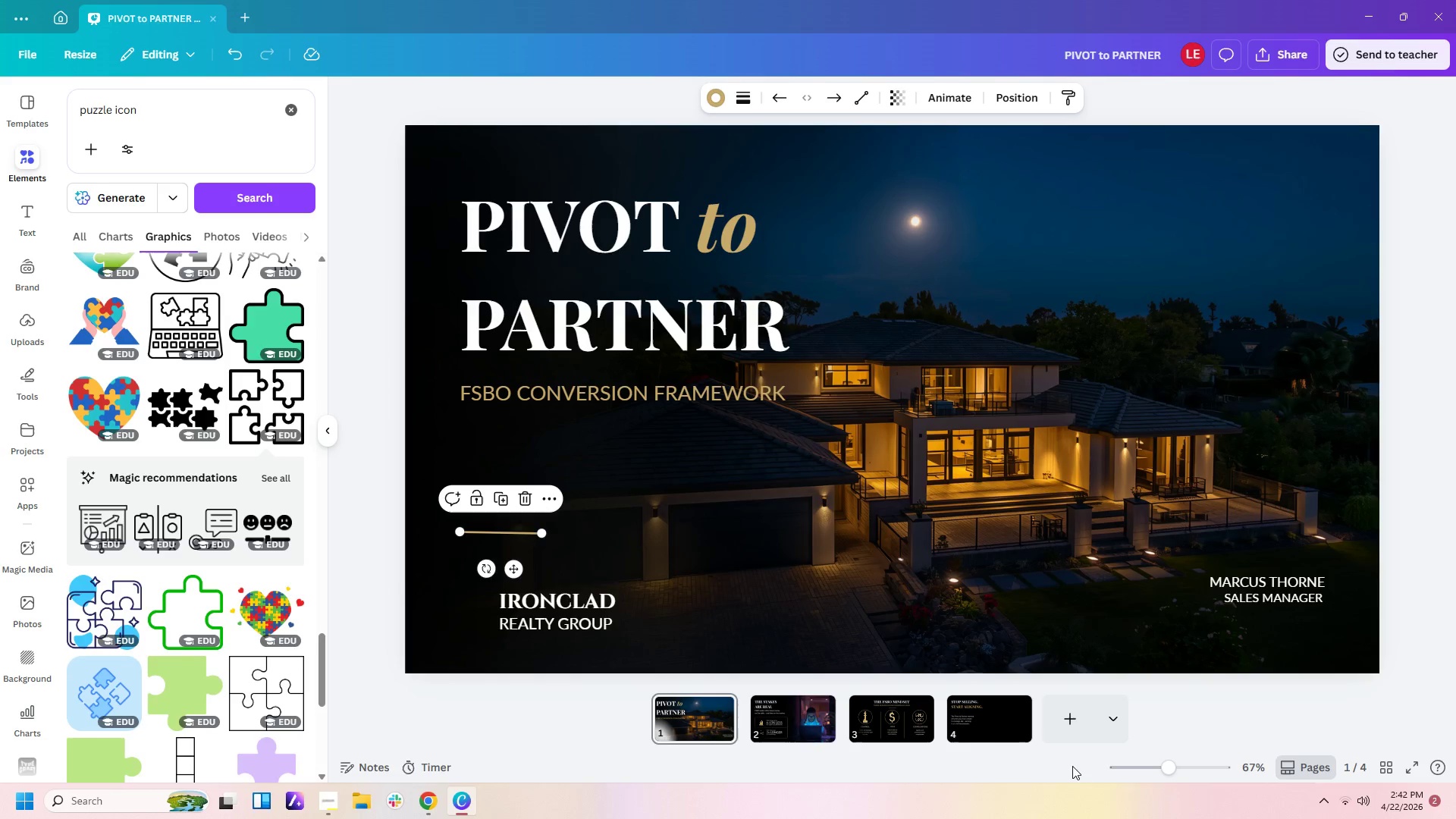 
left_click([985, 739])
 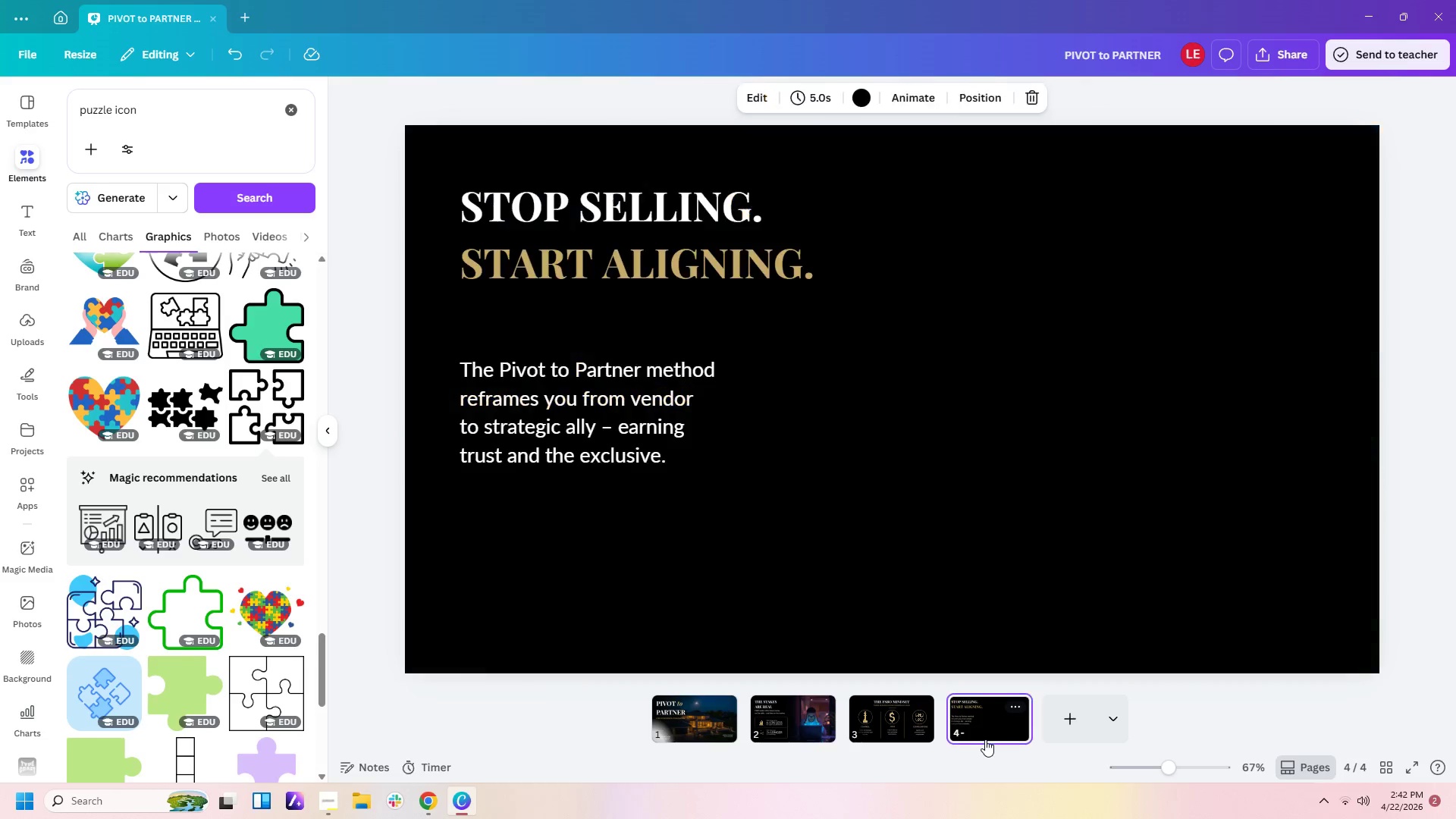 
key(Control+V)
 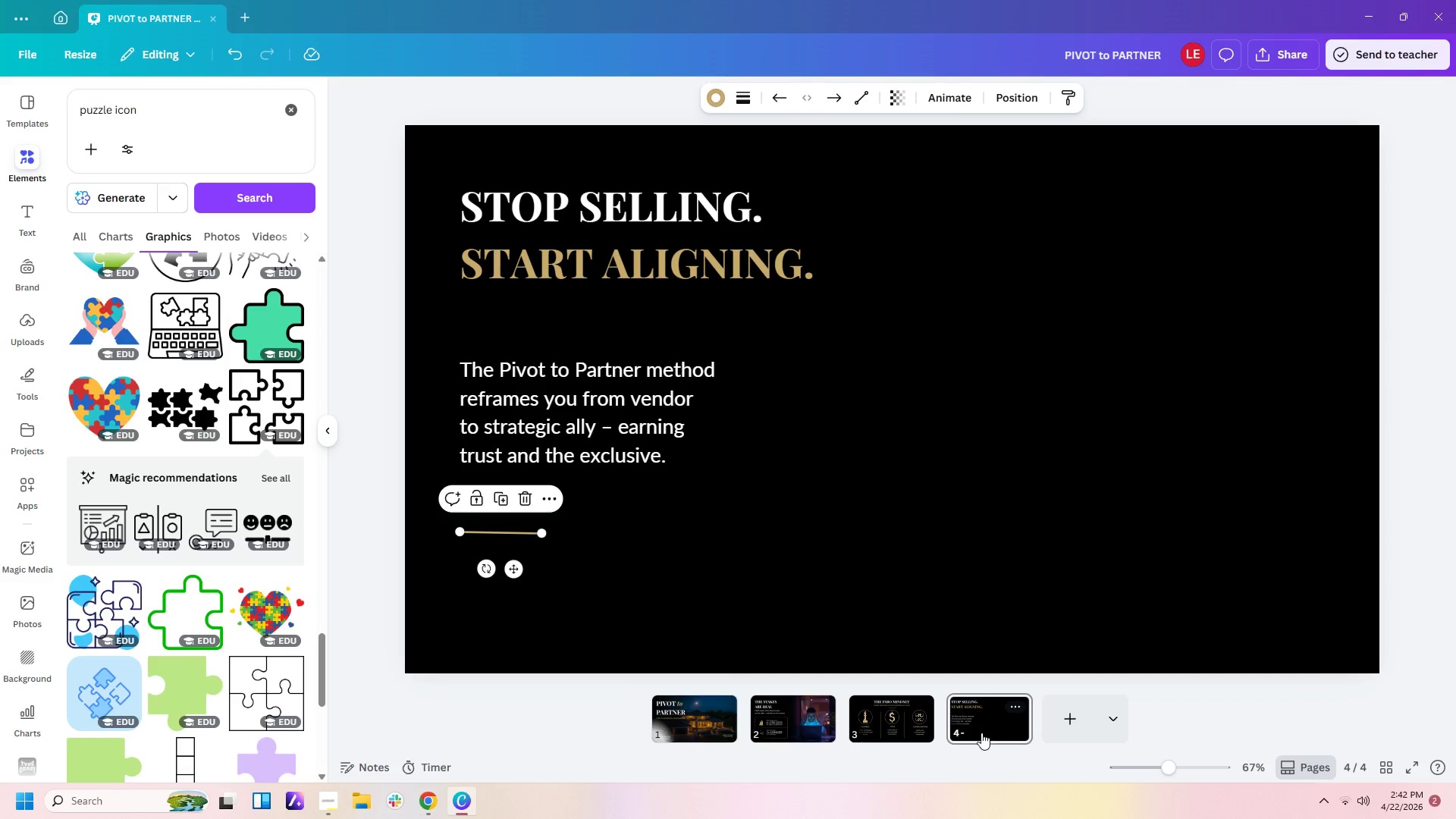 
left_click([970, 683])
 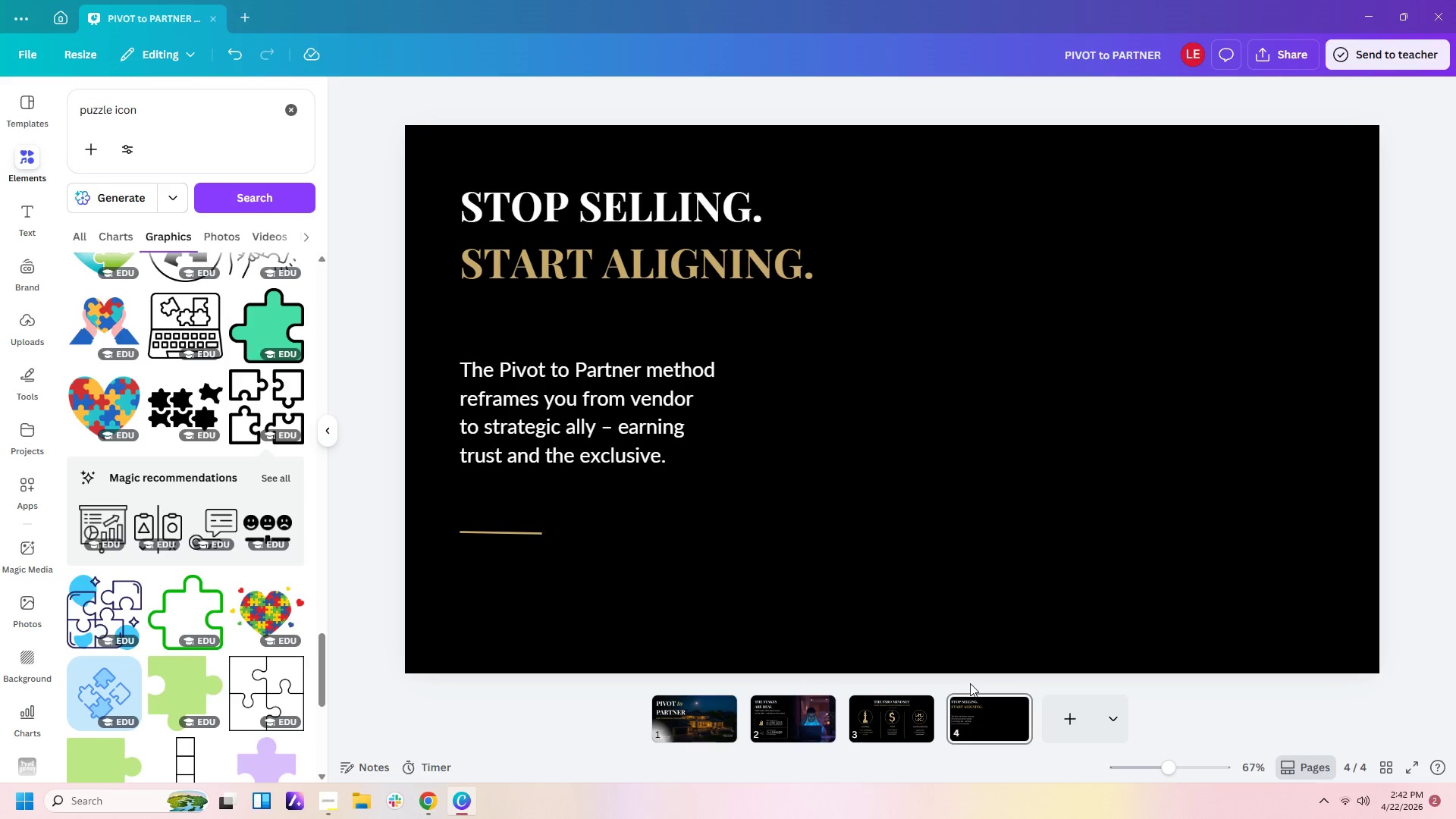 
wait(11.17)
 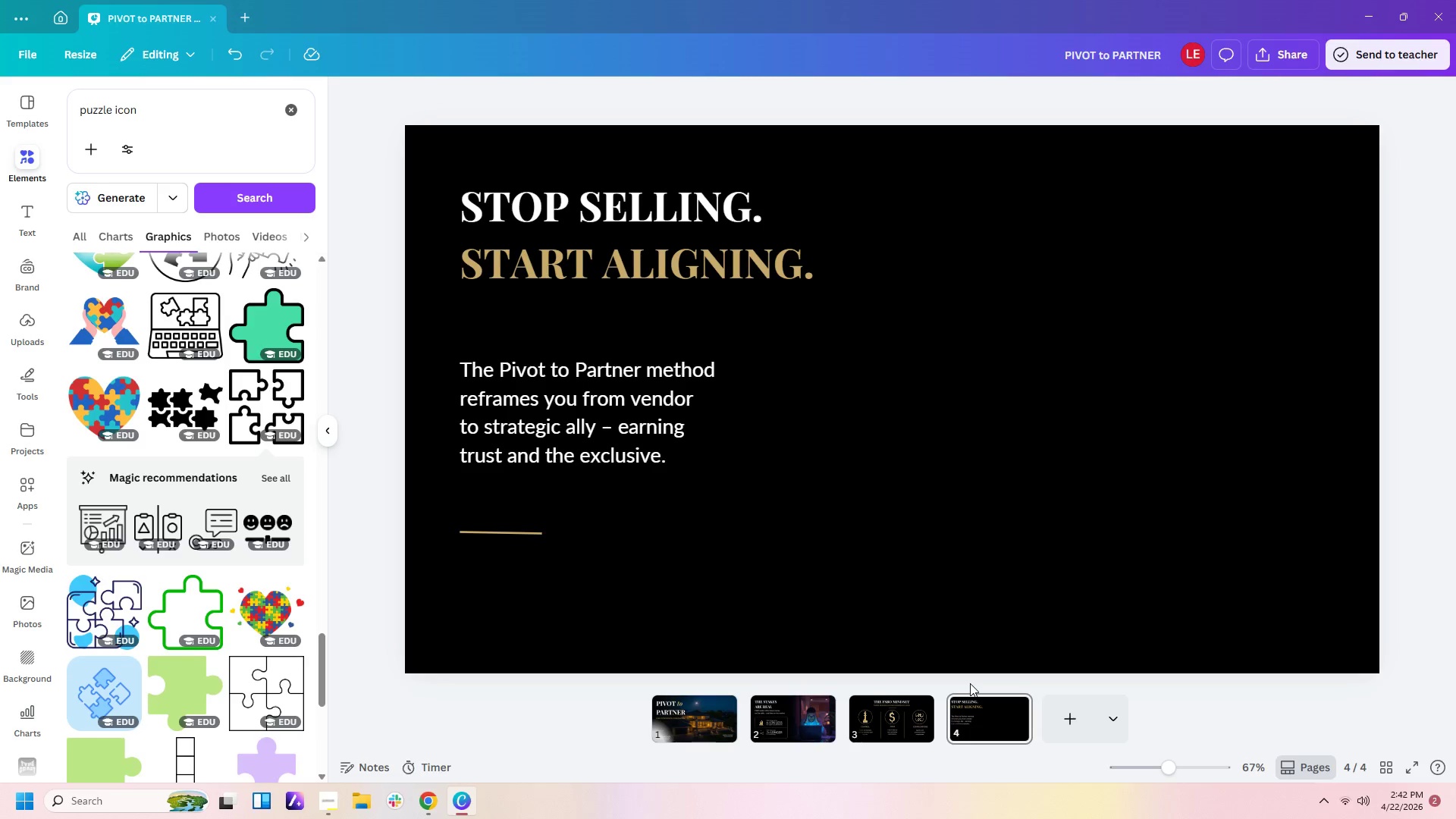 
left_click([32, 557])
 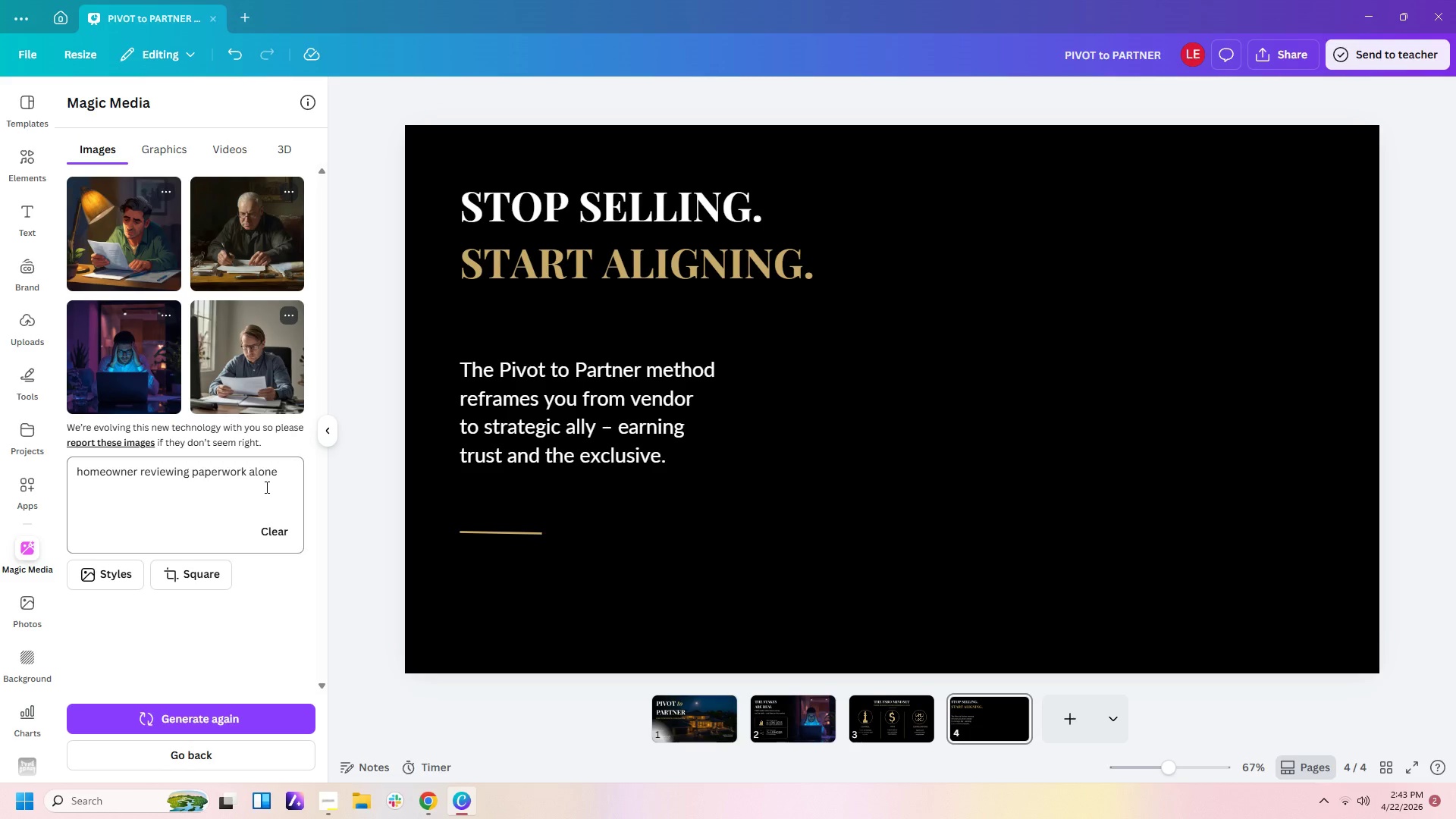 
left_click_drag(start_coordinate=[290, 479], to_coordinate=[2, 466])
 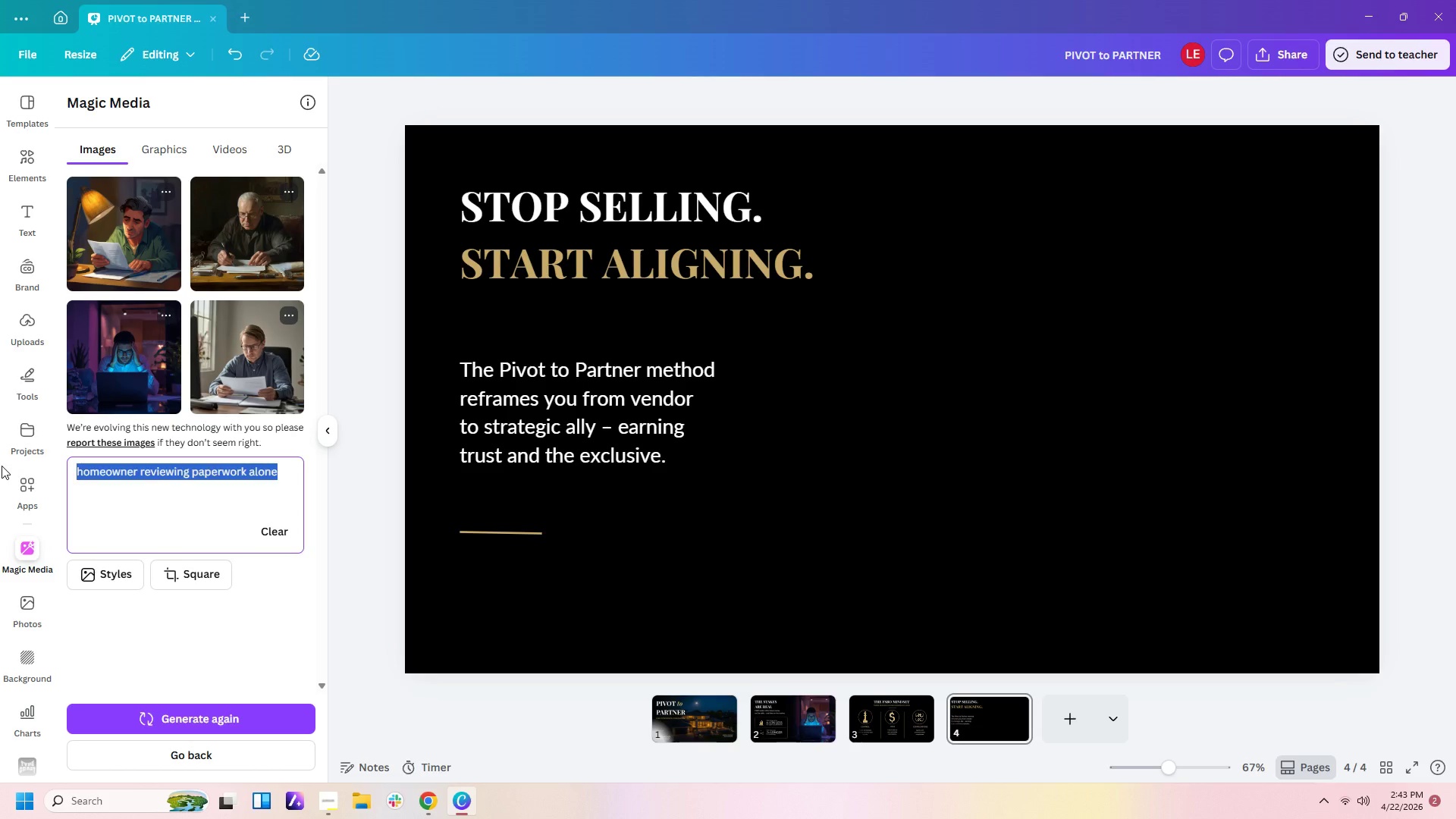 
type(shake hands both are wa)
key(Backspace)
type(earing suit)
 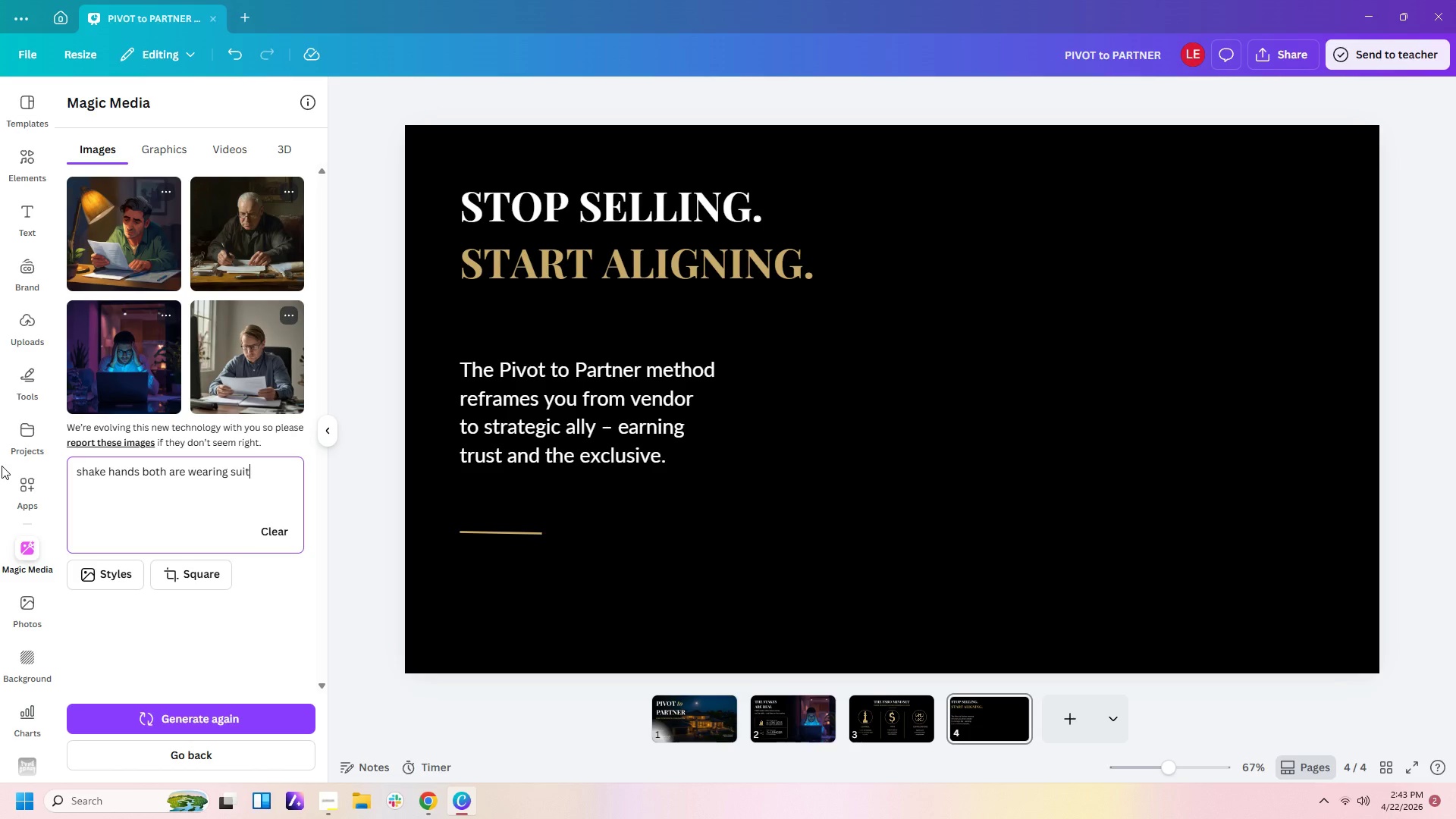 
type( focus n)
key(Backspace)
type(on g)
key(Backspace)
type(hands)
 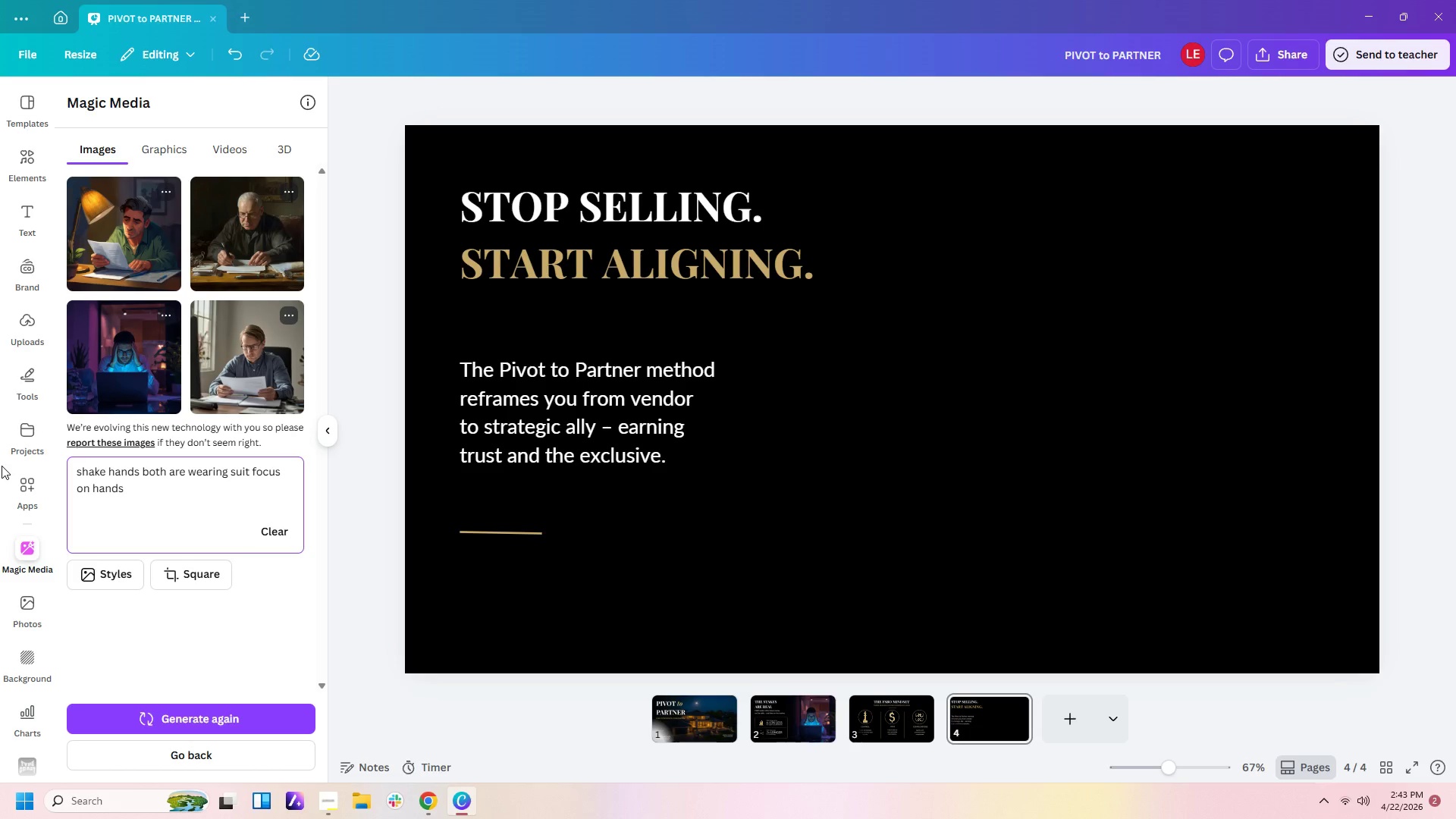 
left_click([172, 576])
 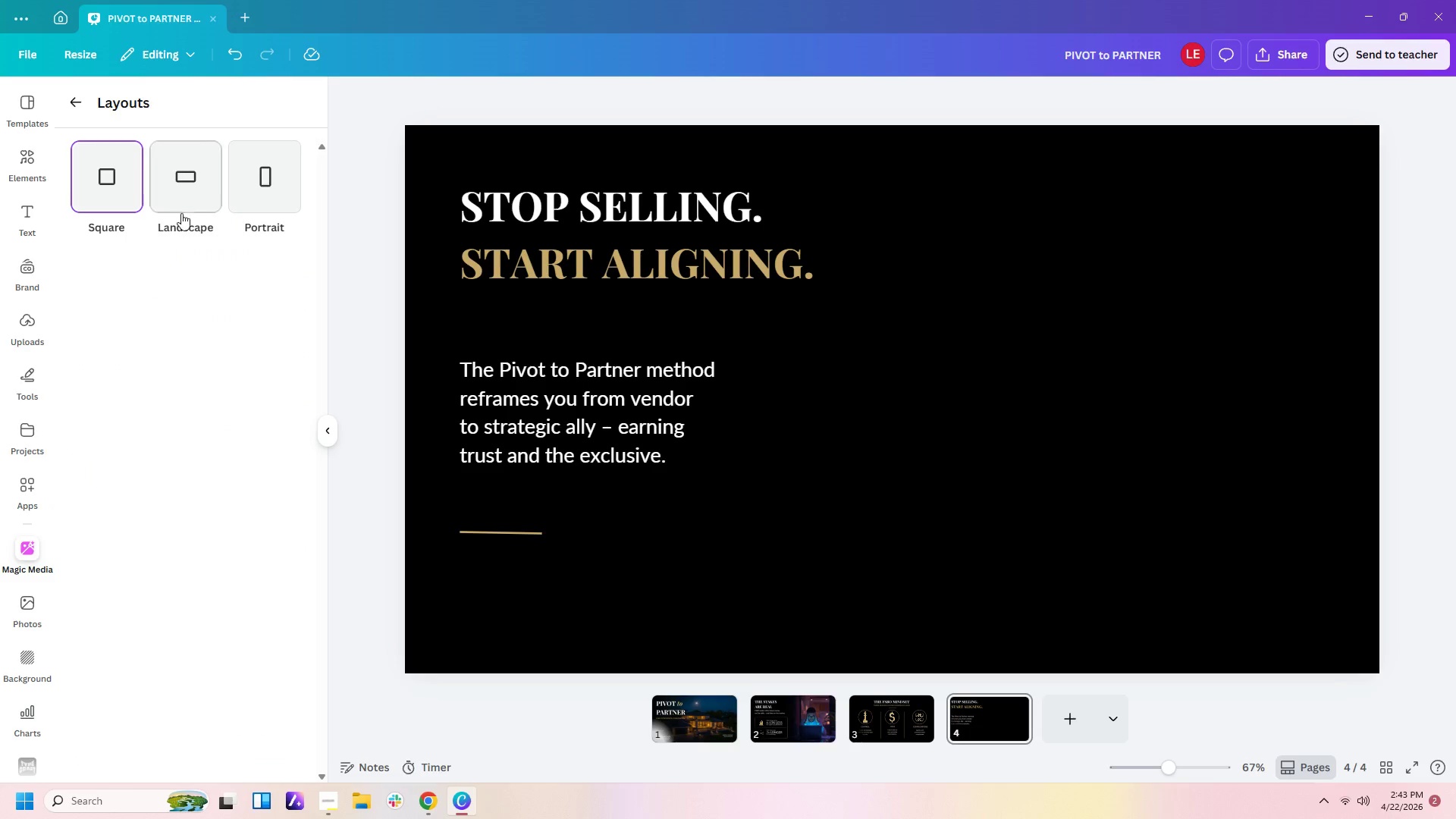 
left_click([187, 204])
 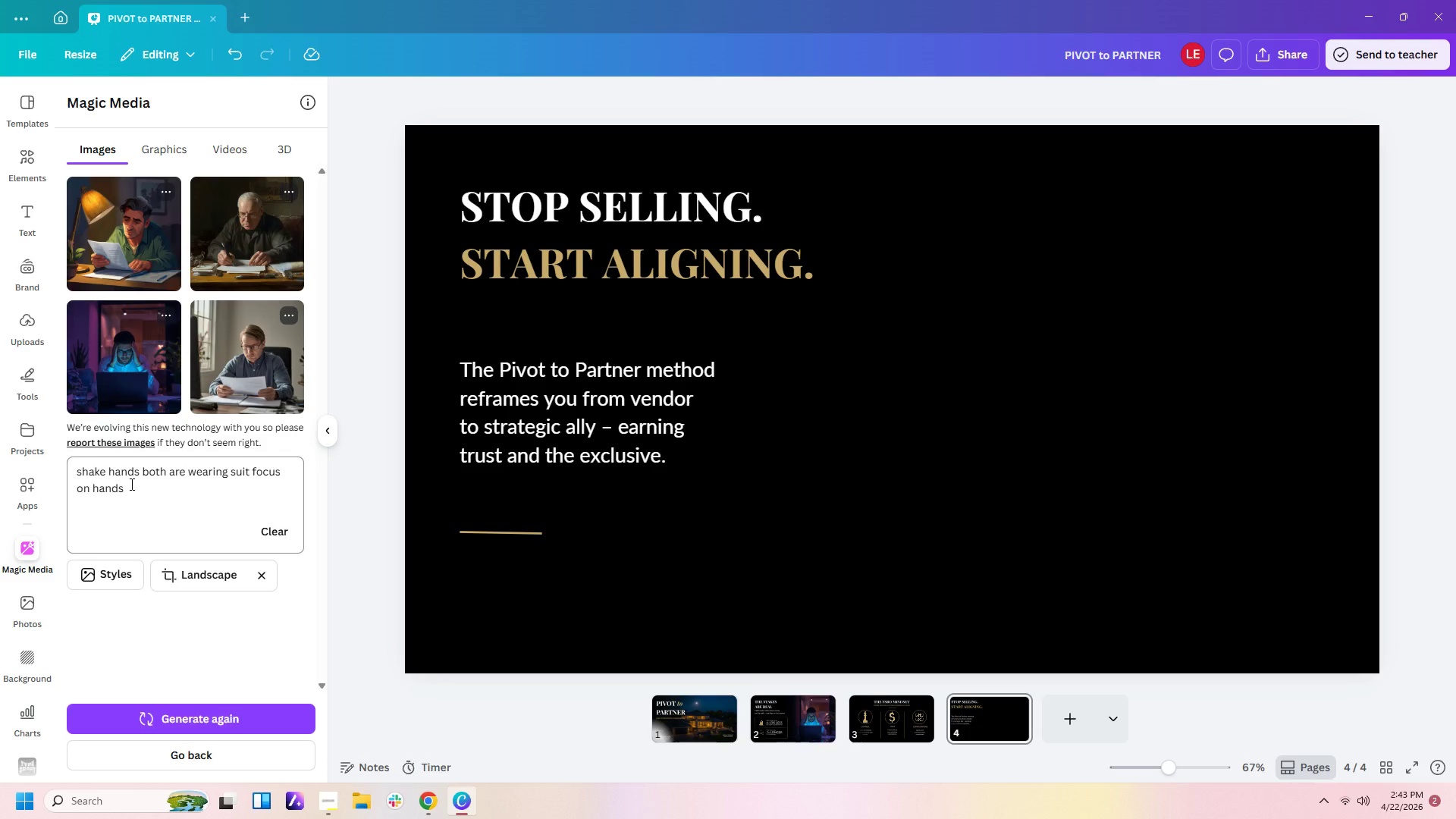 
left_click([130, 484])
 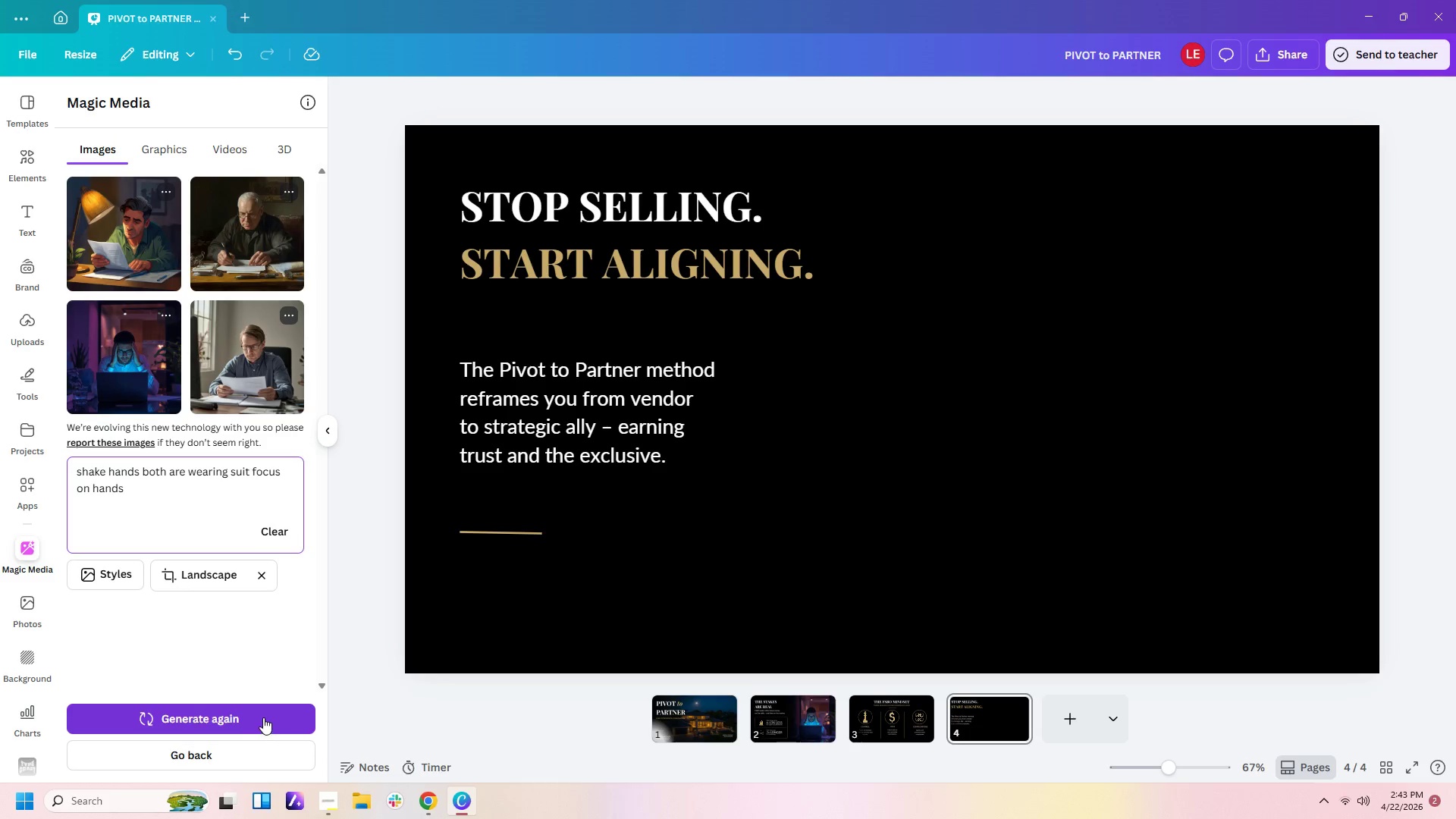 
wait(9.09)
 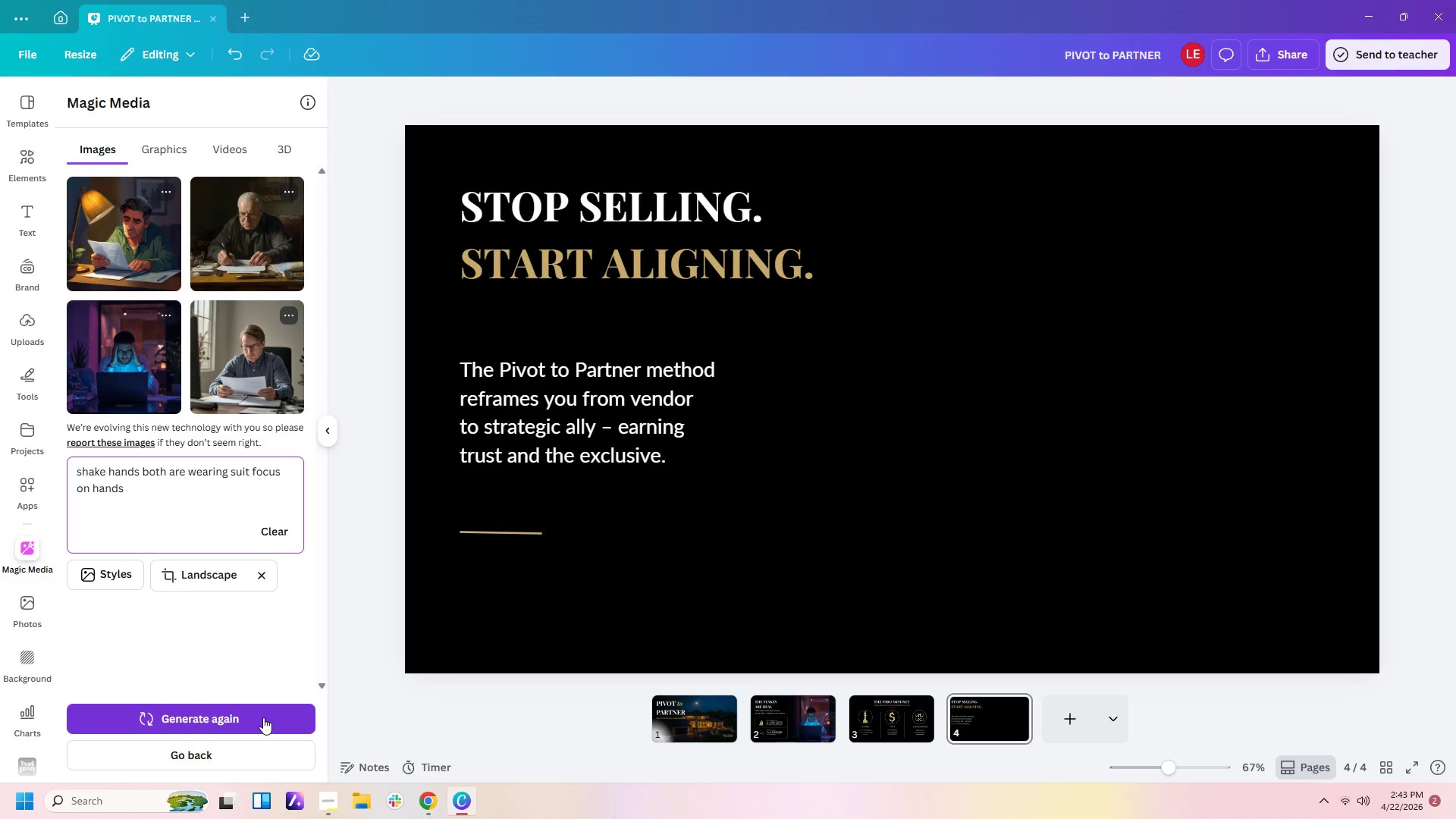 
left_click([213, 721])
 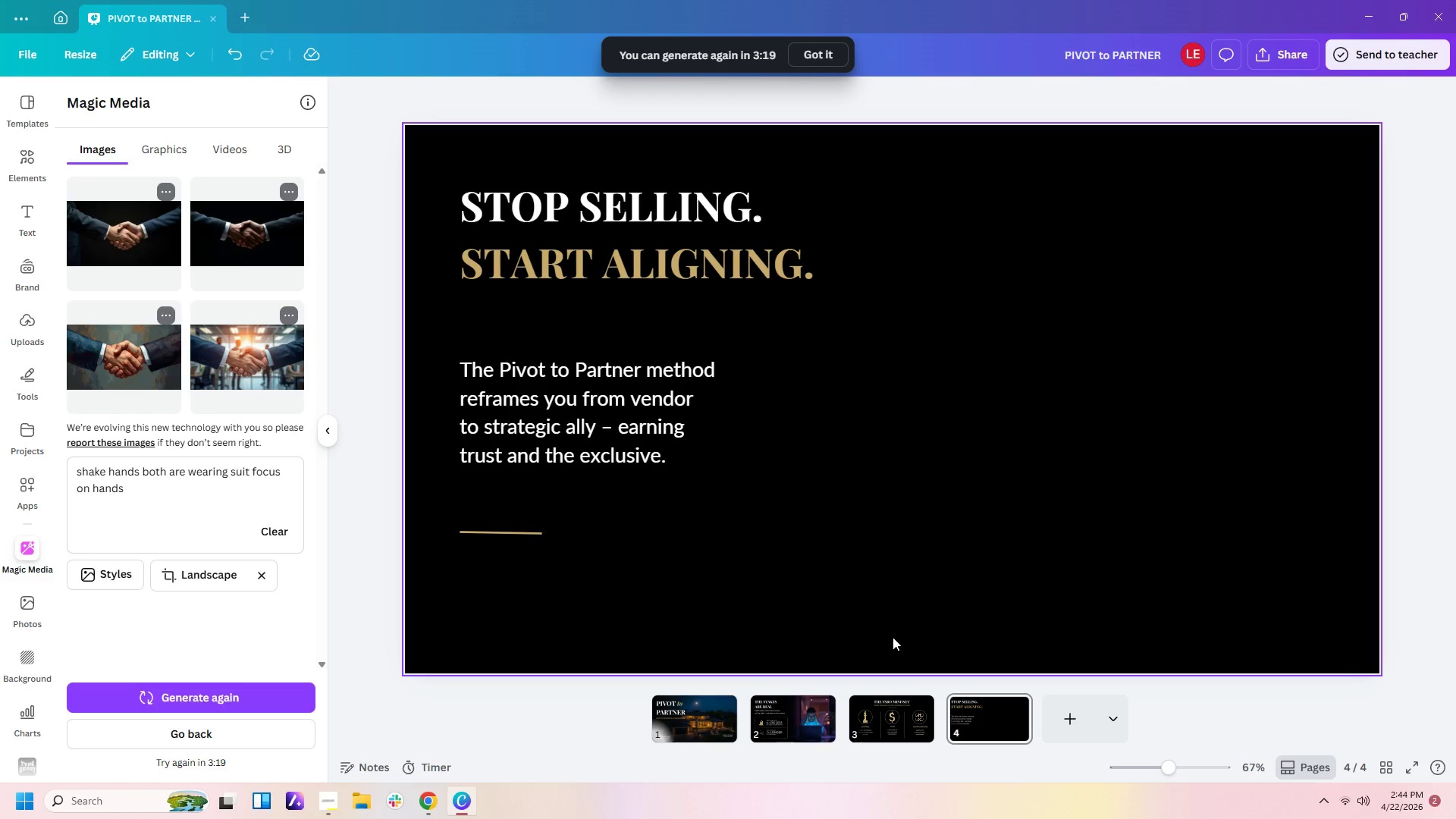 
wait(30.16)
 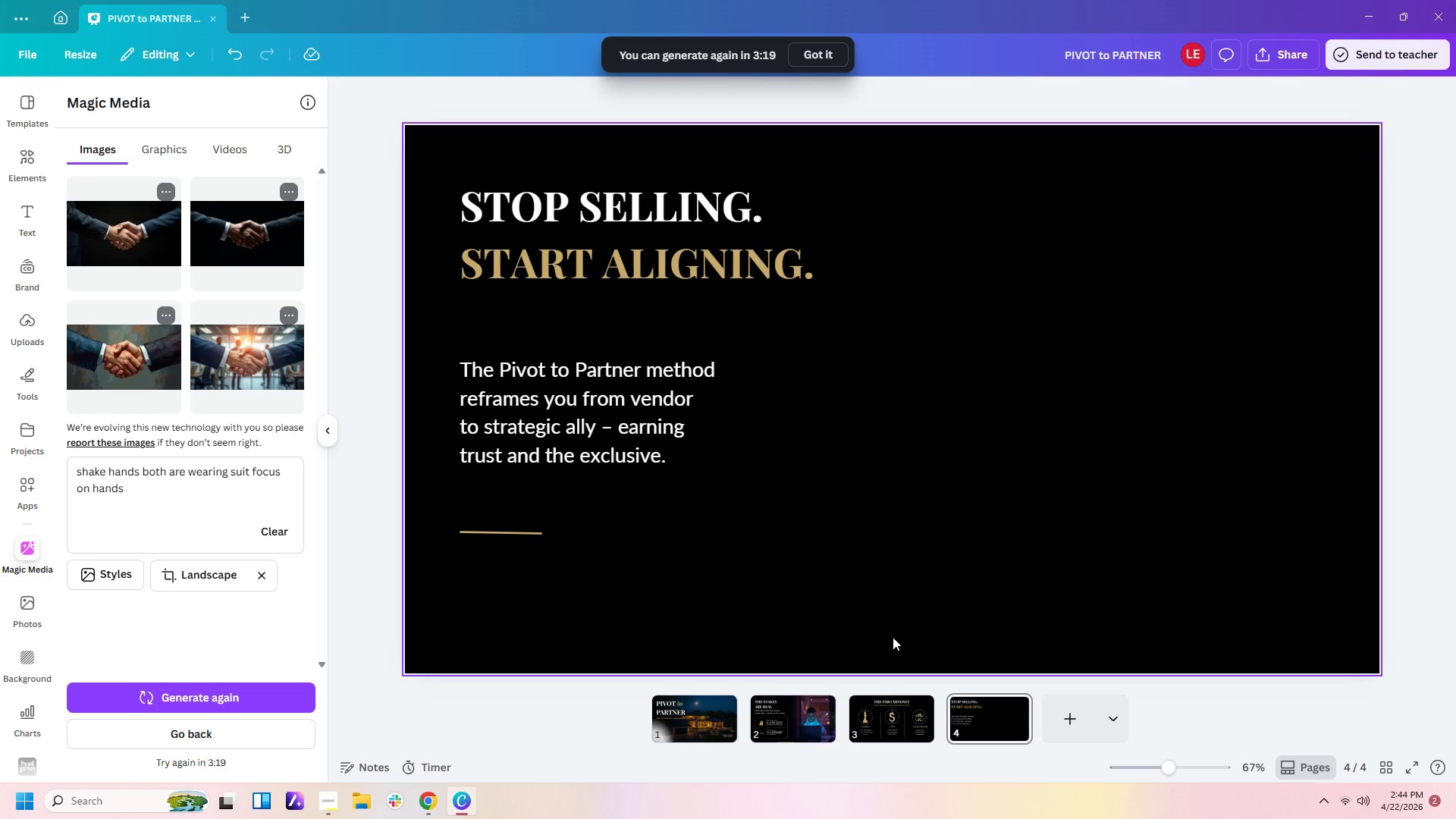 
left_click([145, 231])
 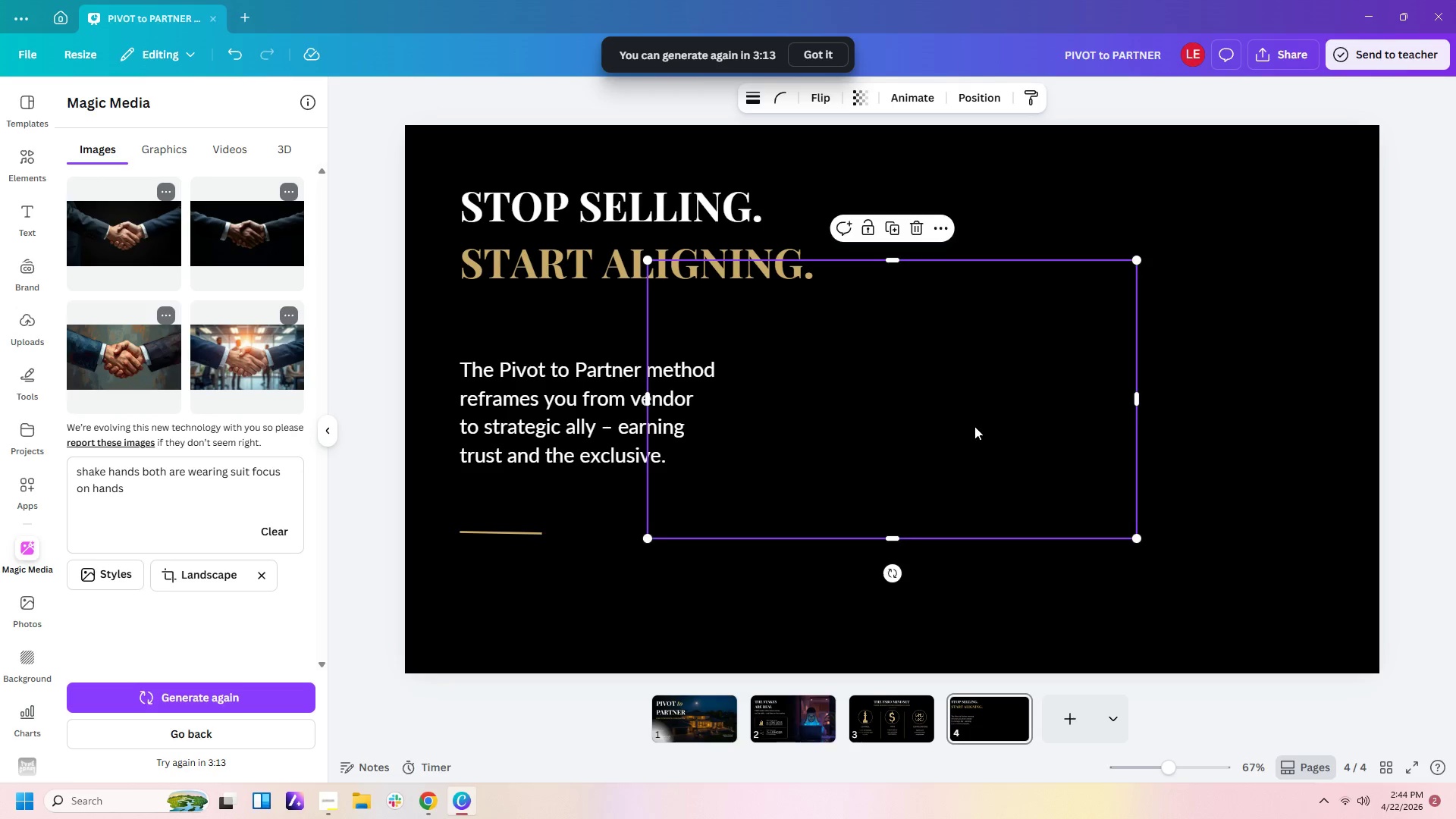 
left_click_drag(start_coordinate=[982, 431], to_coordinate=[1223, 303])
 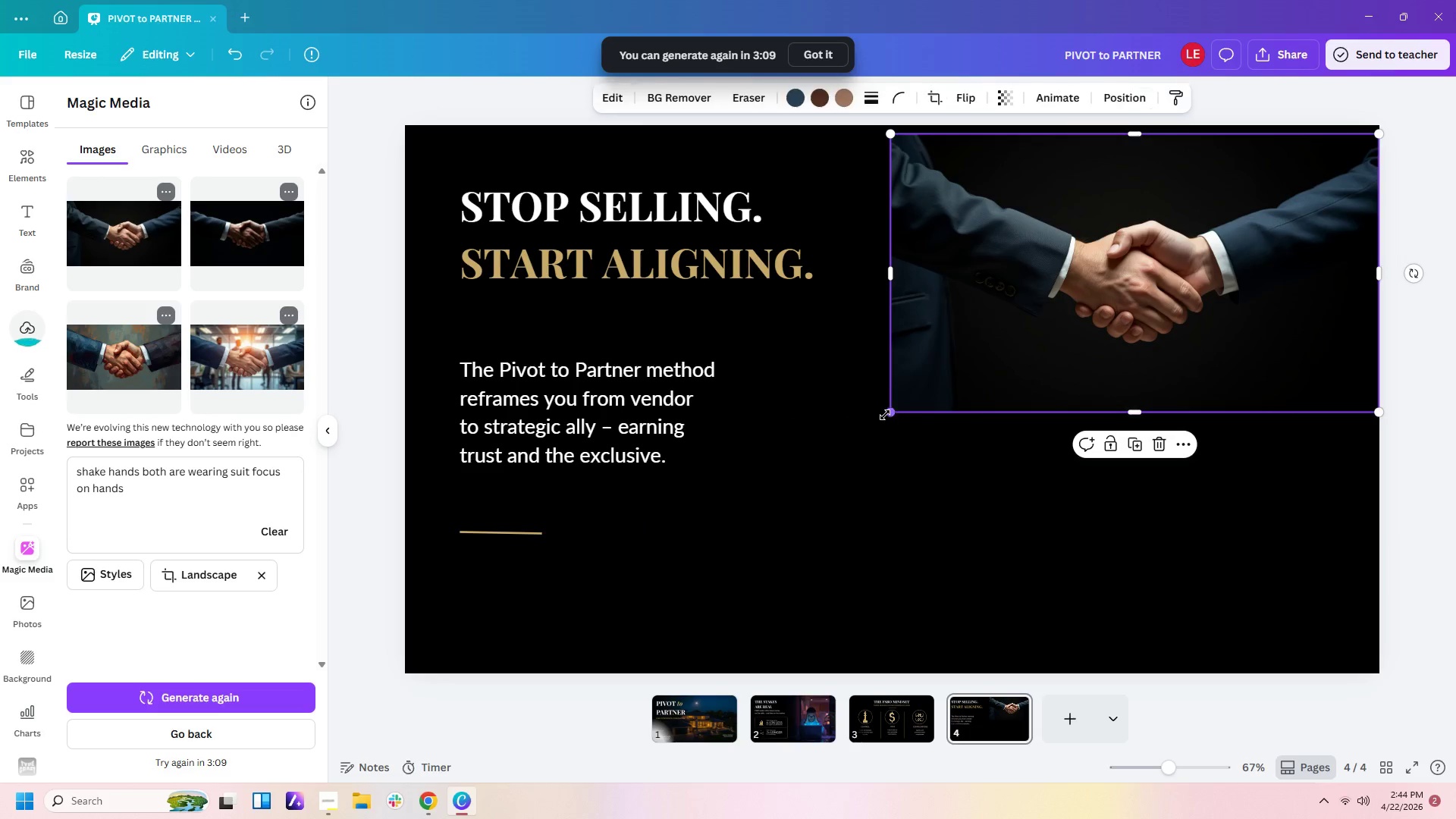 
left_click_drag(start_coordinate=[891, 415], to_coordinate=[478, 742])
 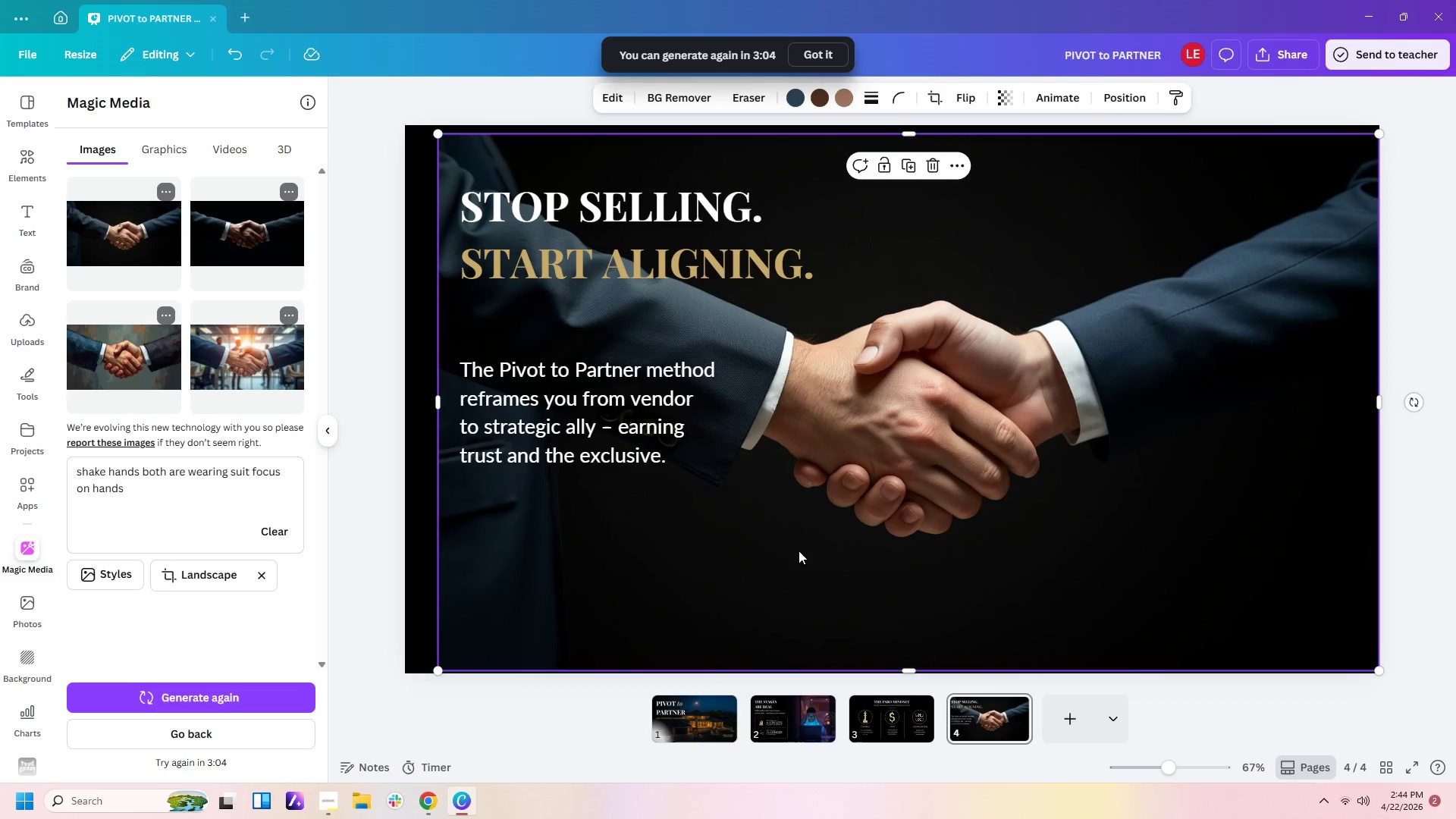 
left_click_drag(start_coordinate=[799, 551], to_coordinate=[837, 657])
 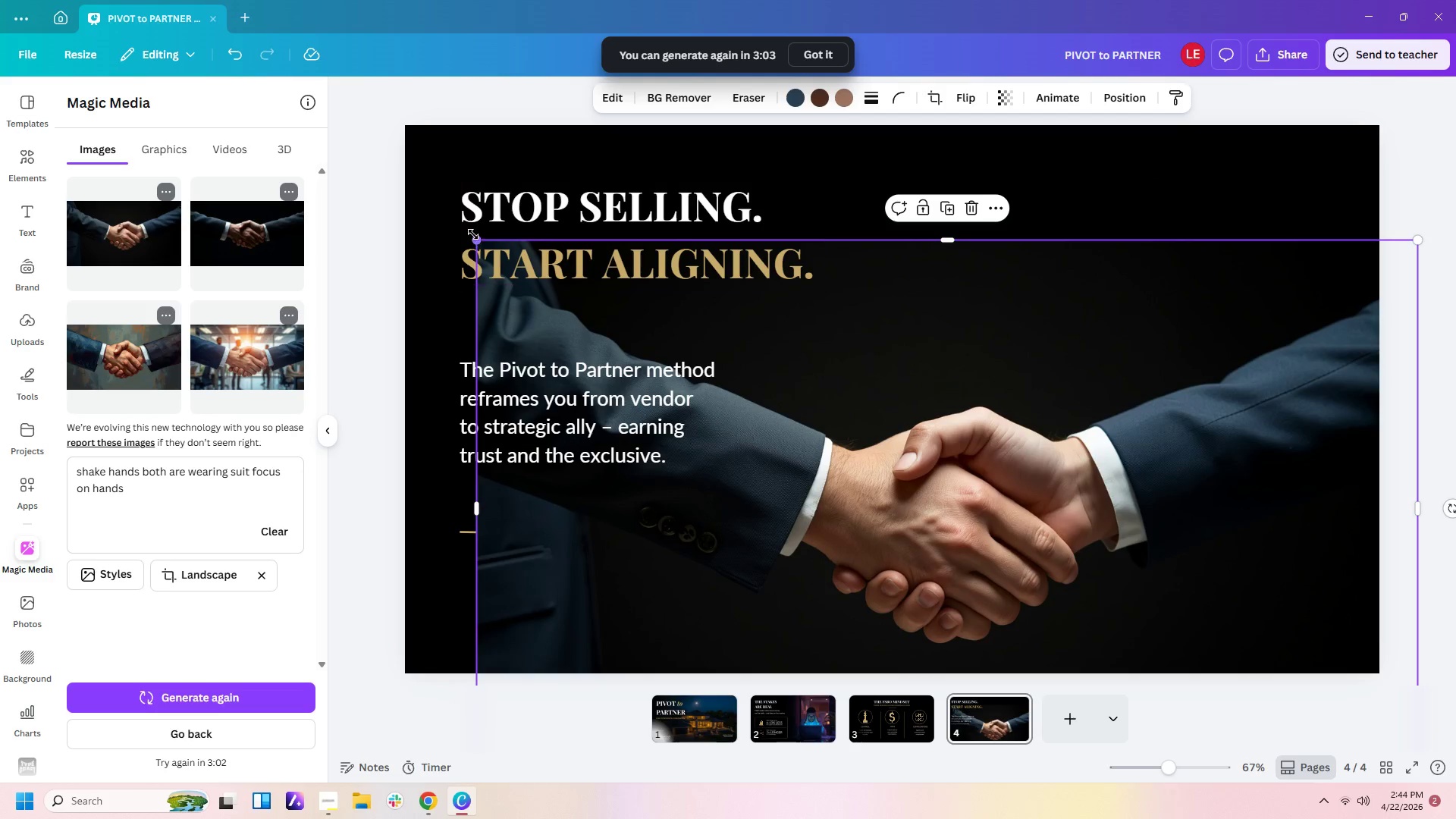 
left_click_drag(start_coordinate=[474, 234], to_coordinate=[744, 317])
 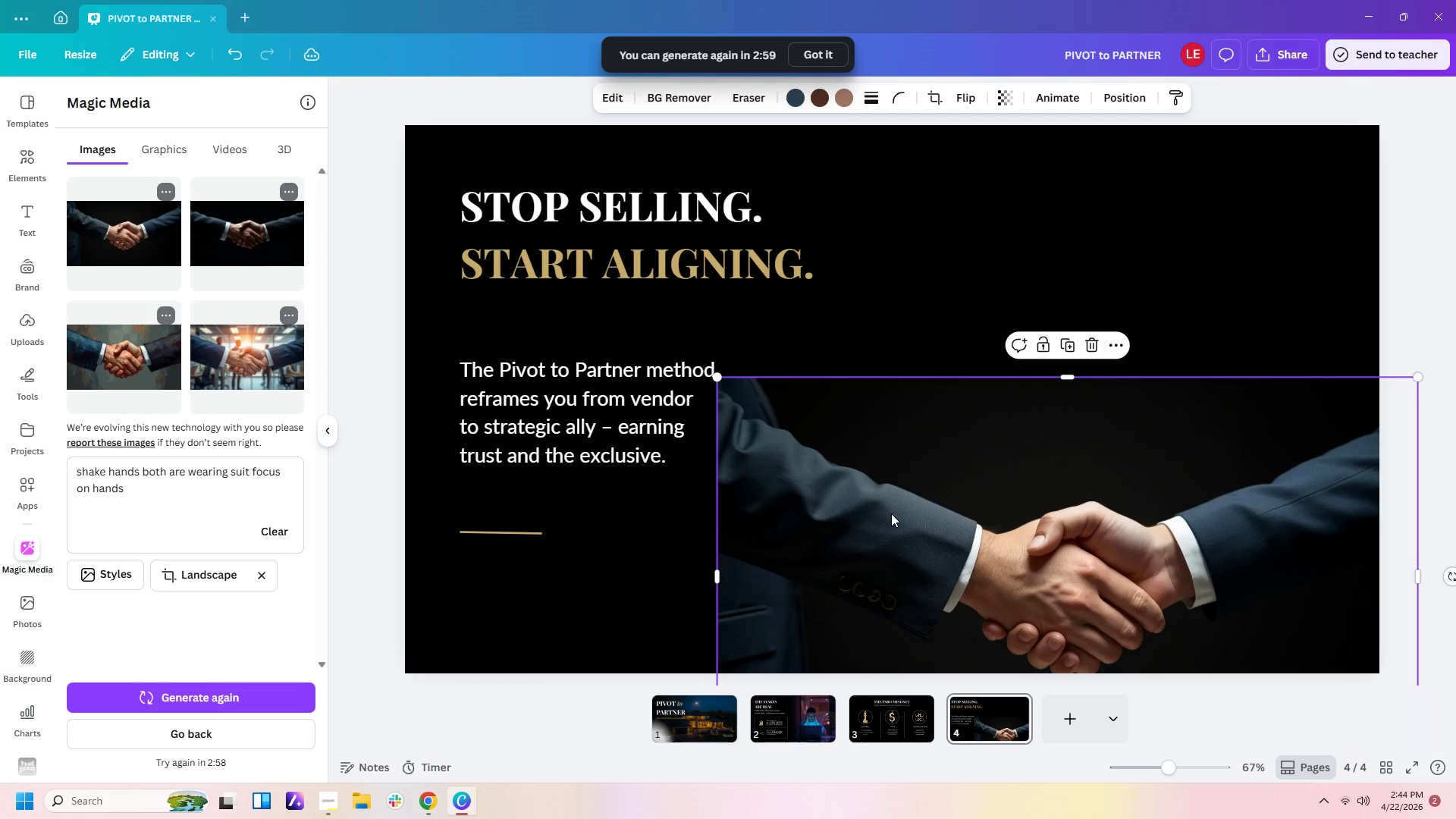 
left_click_drag(start_coordinate=[891, 513], to_coordinate=[853, 264])
 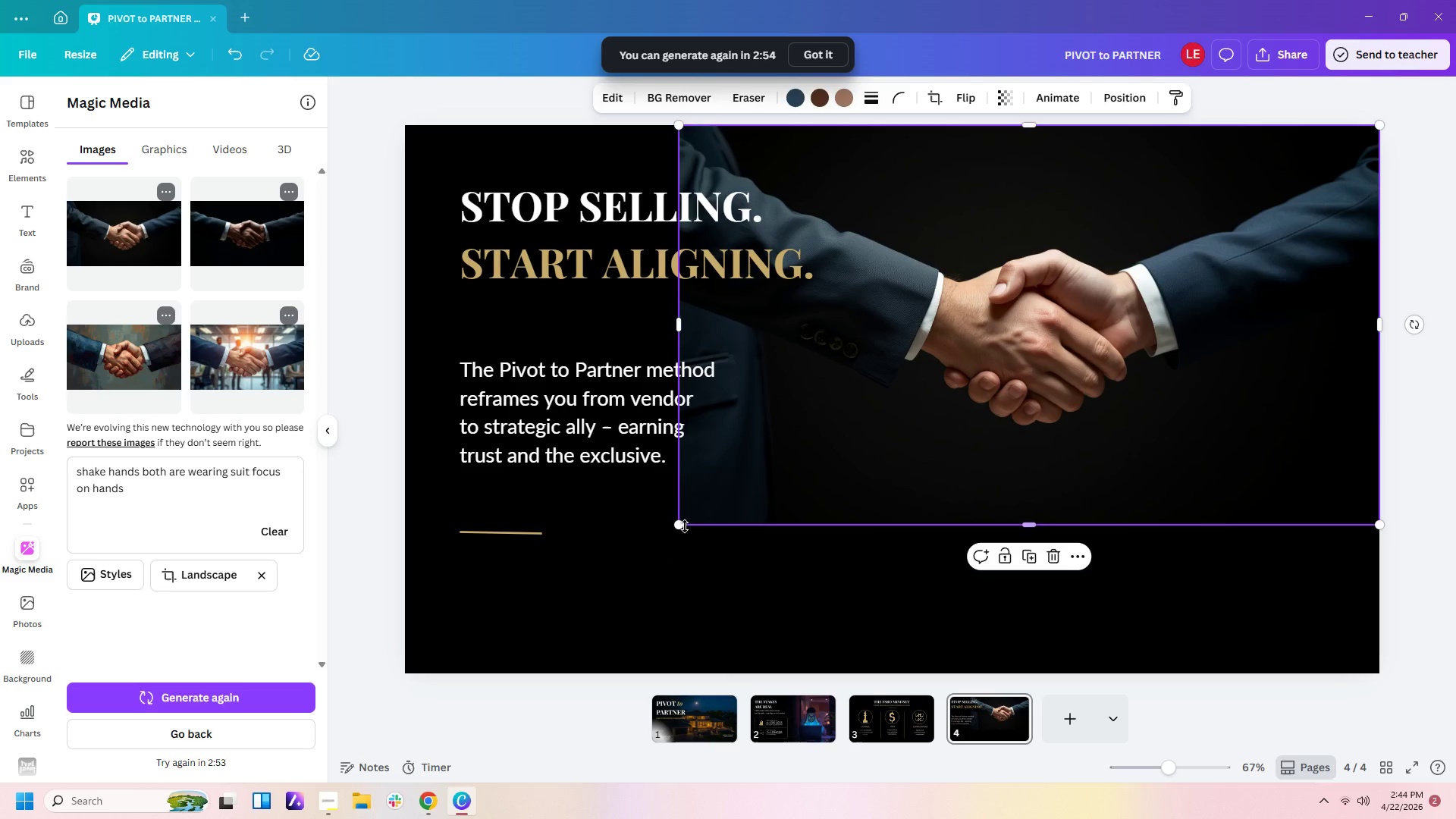 
left_click_drag(start_coordinate=[681, 526], to_coordinate=[369, 620])
 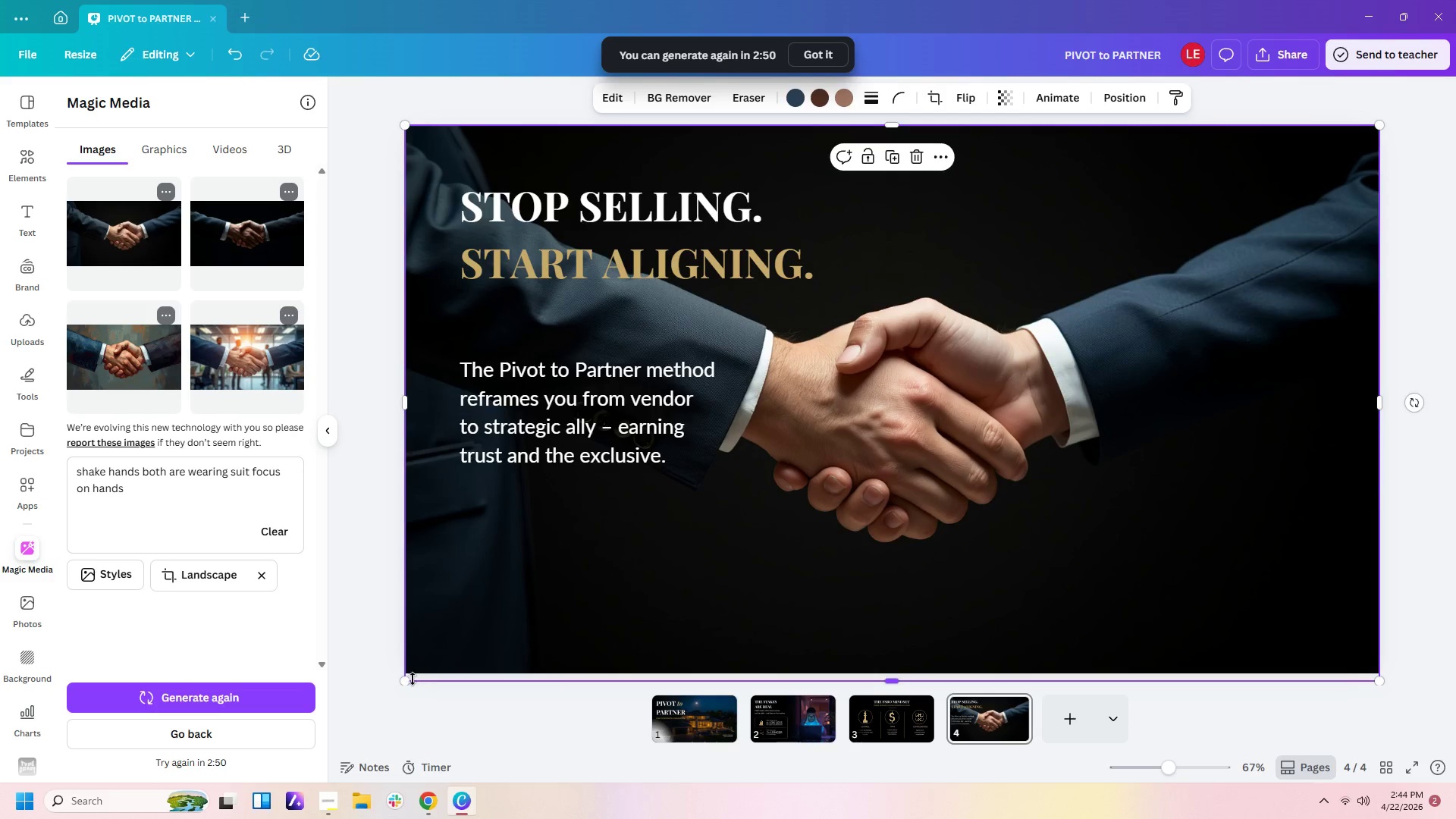 
left_click([406, 683])
 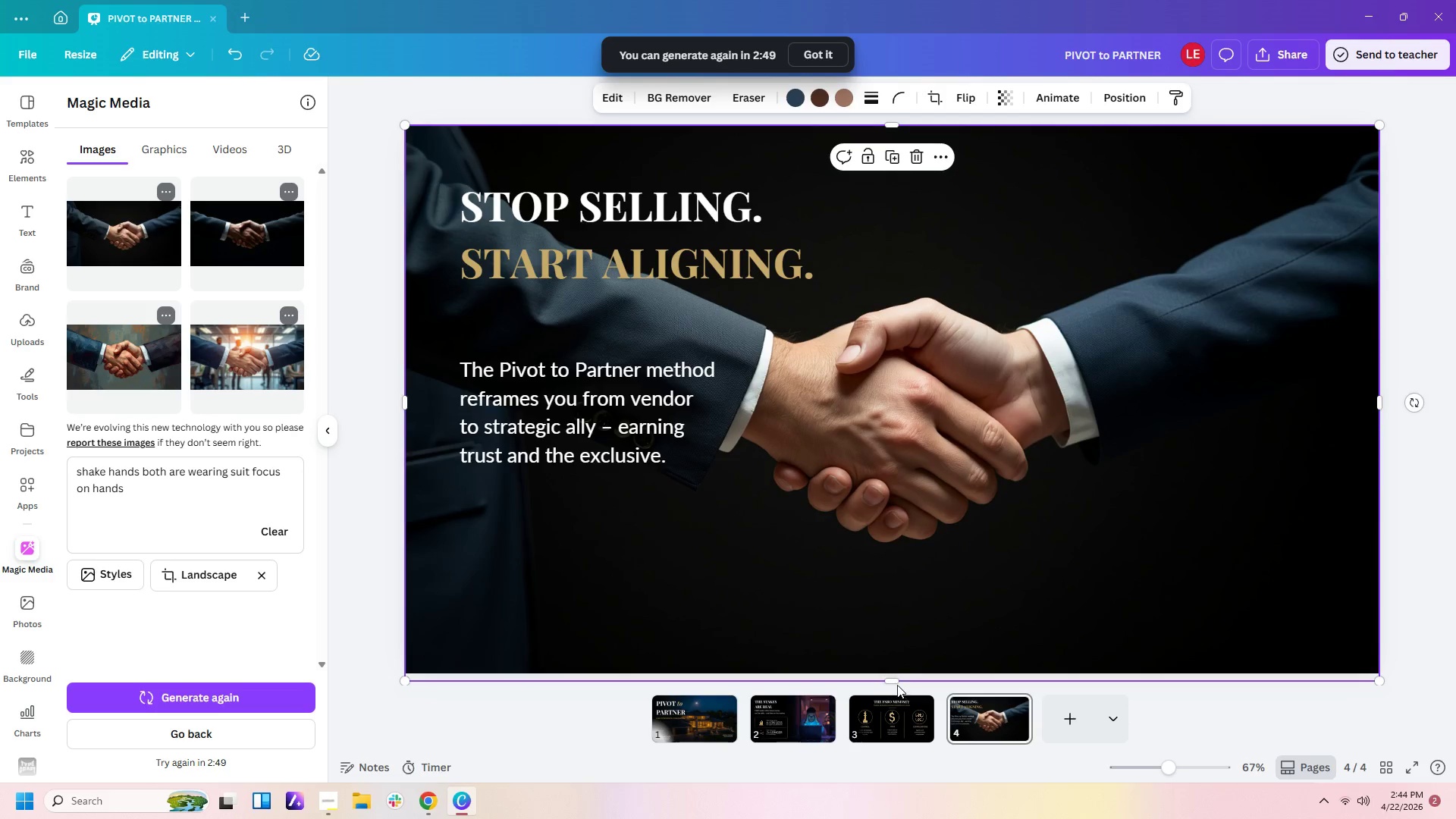 
left_click_drag(start_coordinate=[893, 682], to_coordinate=[893, 673])
 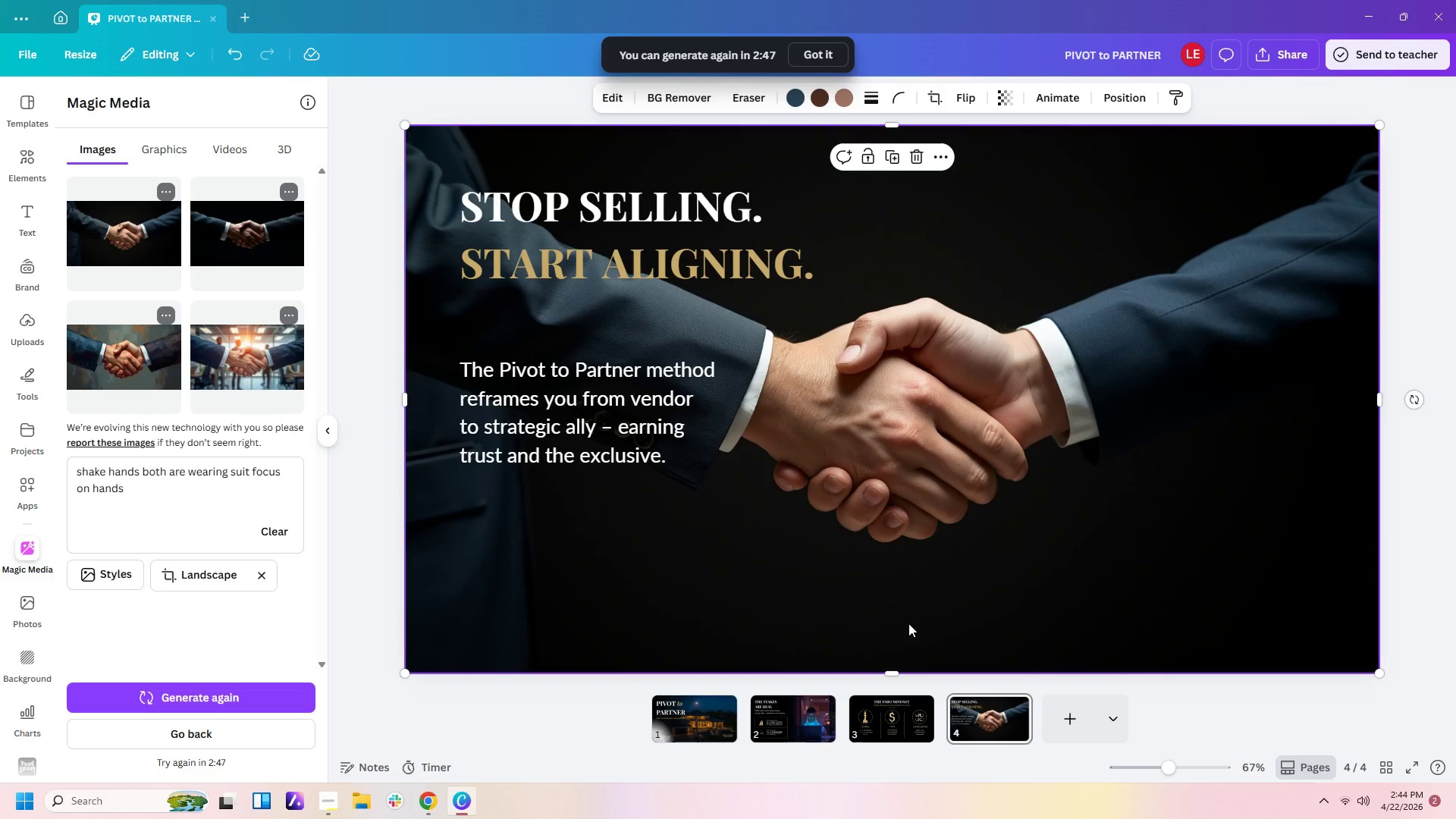 
left_click([908, 623])
 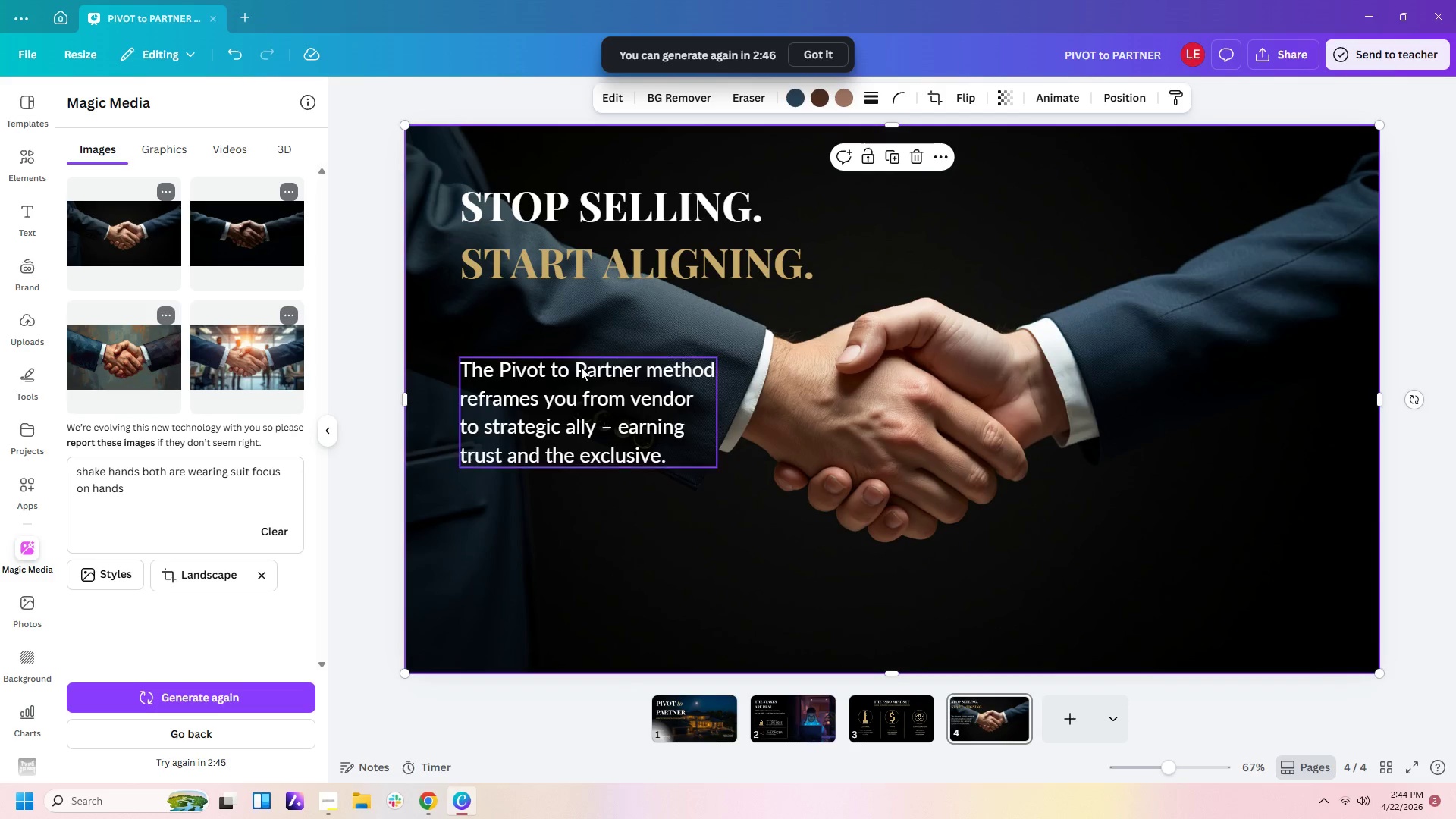 
left_click_drag(start_coordinate=[571, 415], to_coordinate=[570, 463])
 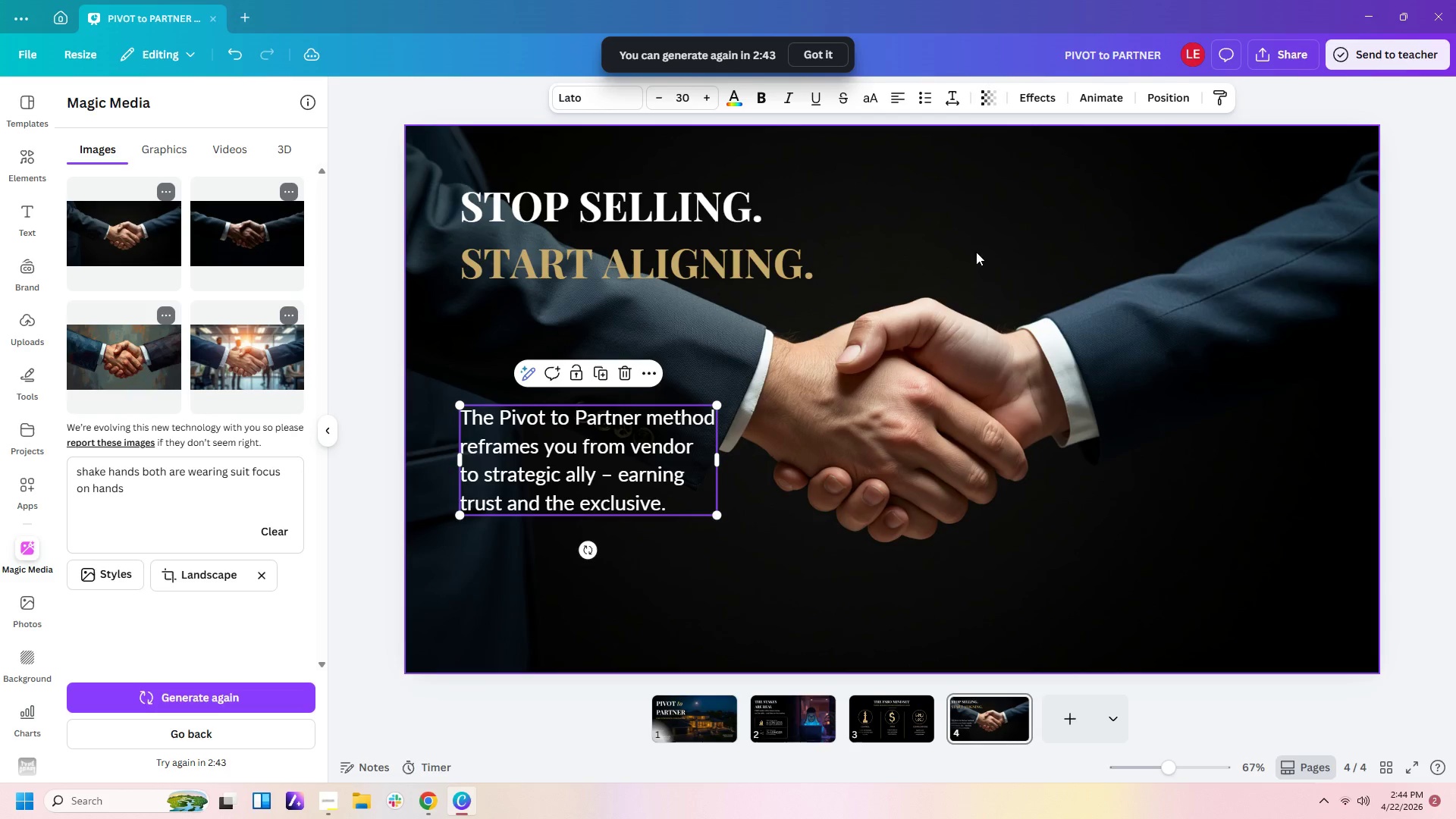 
left_click([1003, 226])
 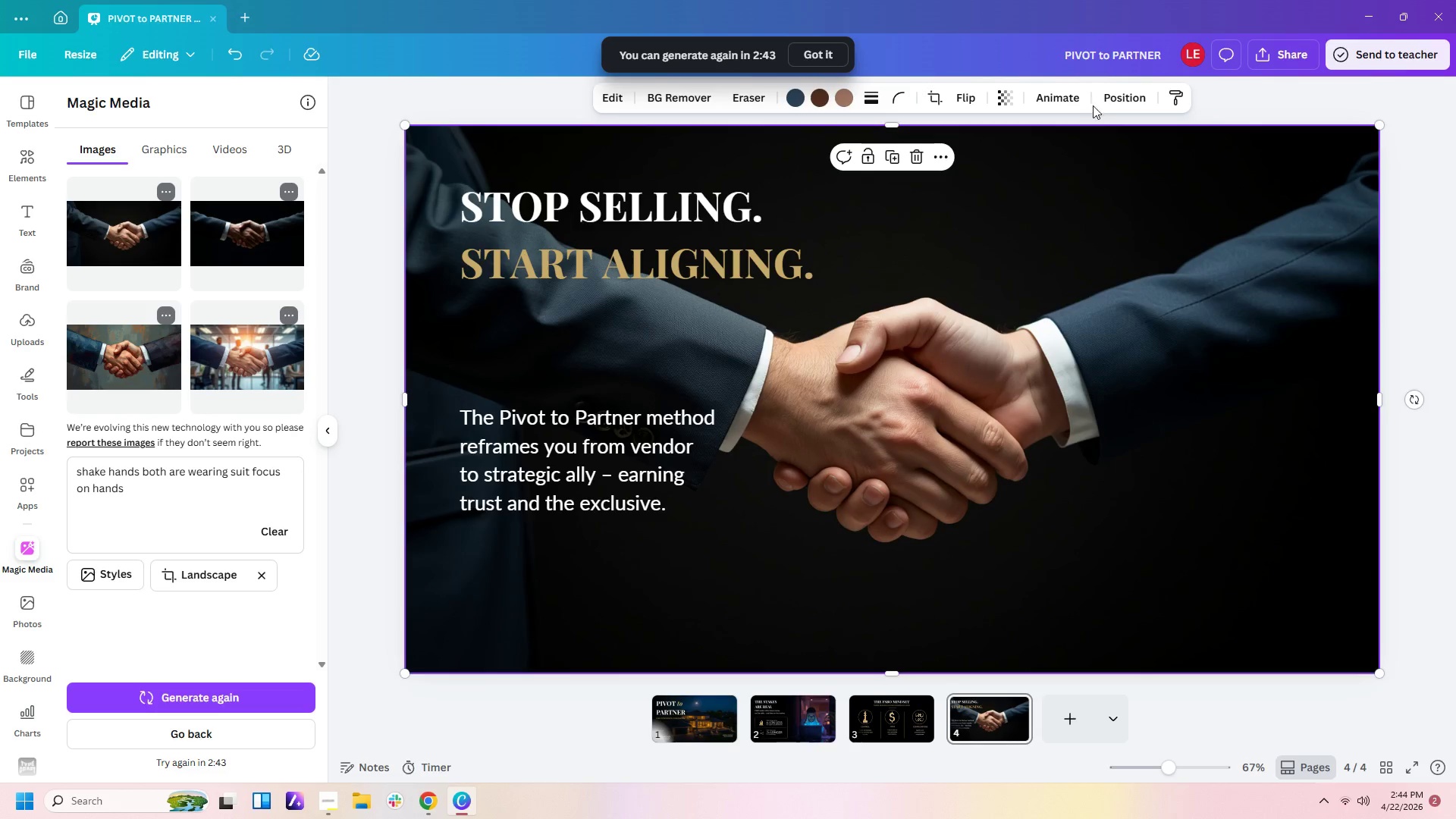 
left_click([1101, 98])
 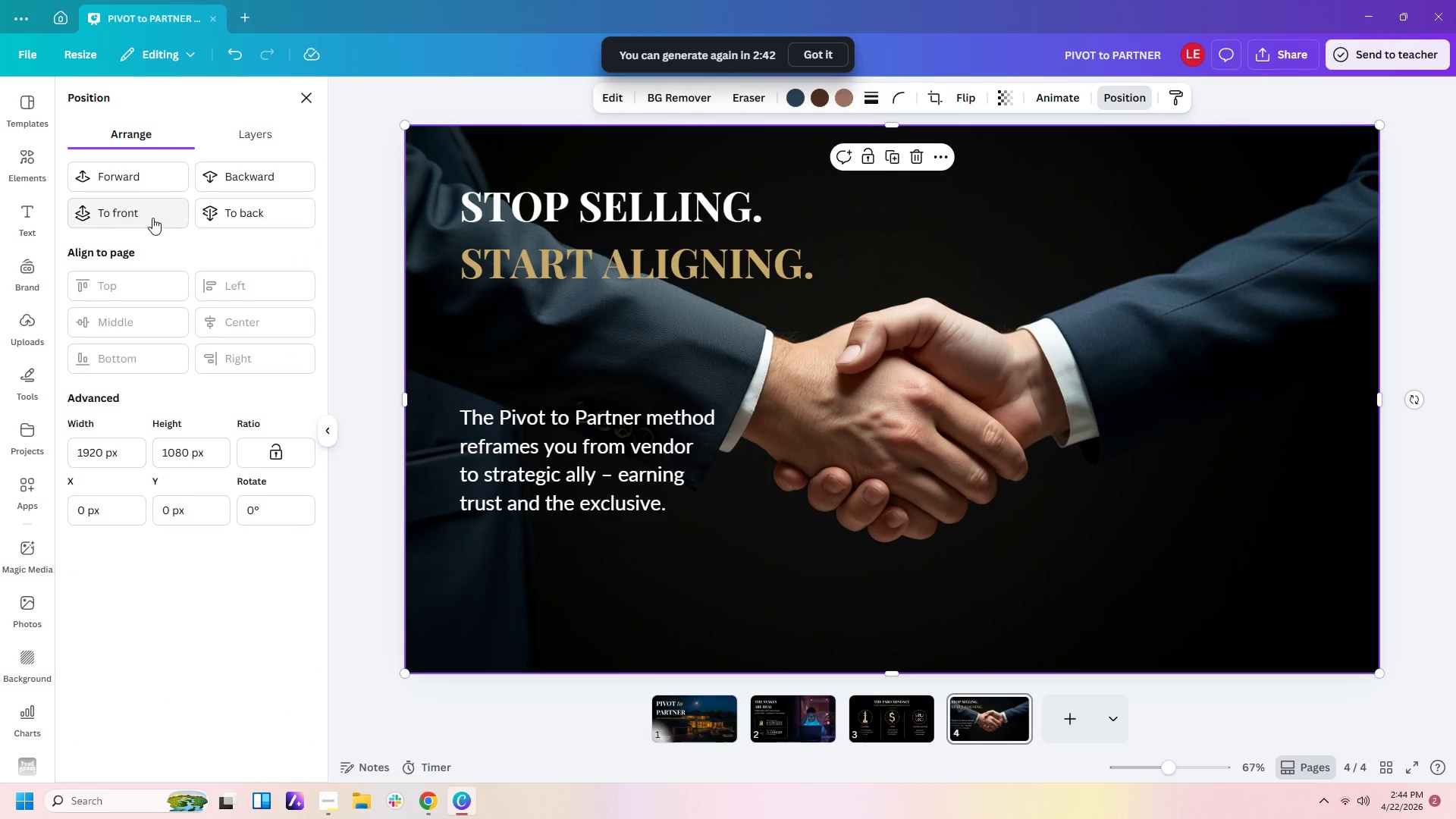 
left_click([184, 215])
 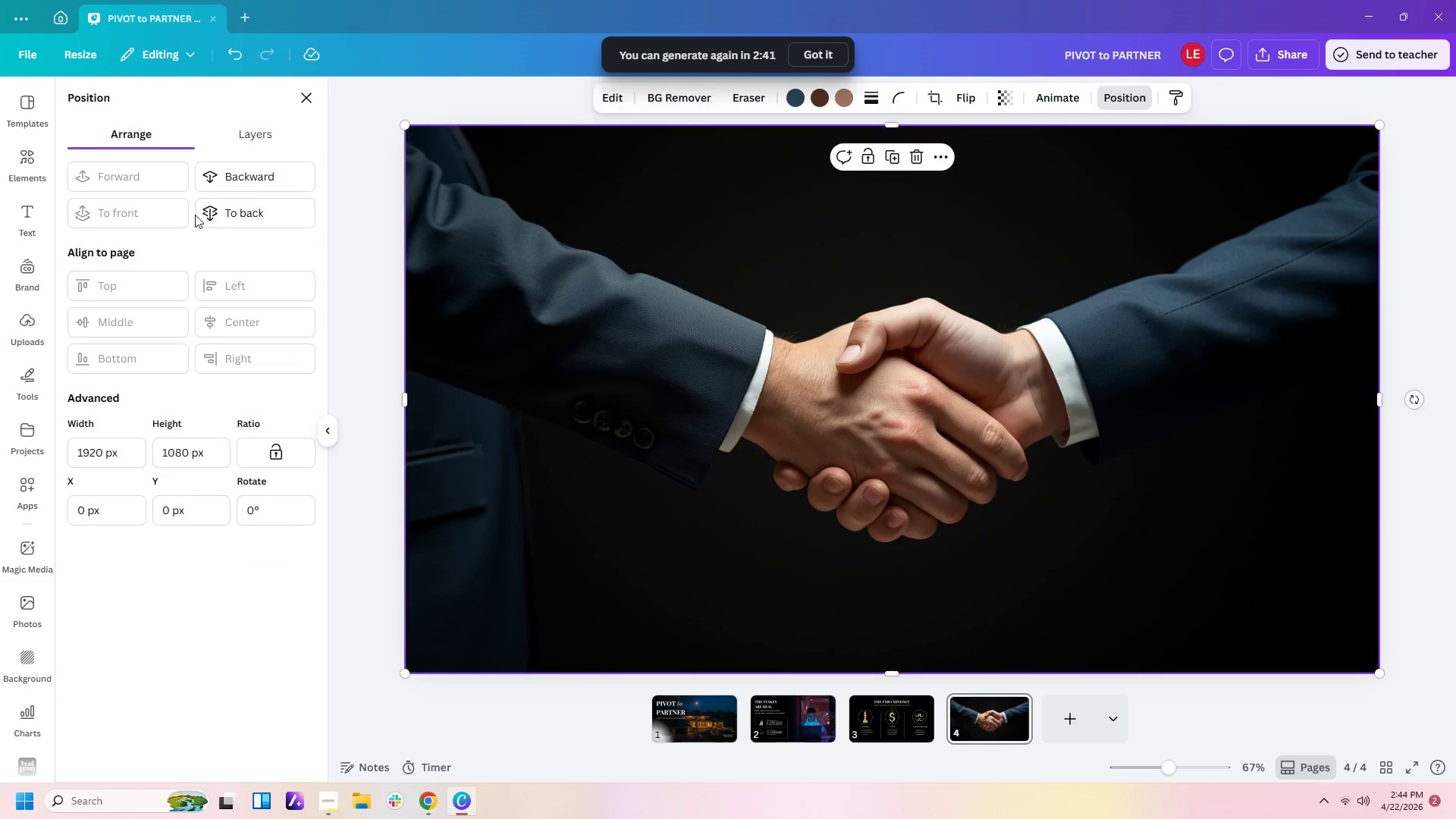 
left_click([221, 215])
 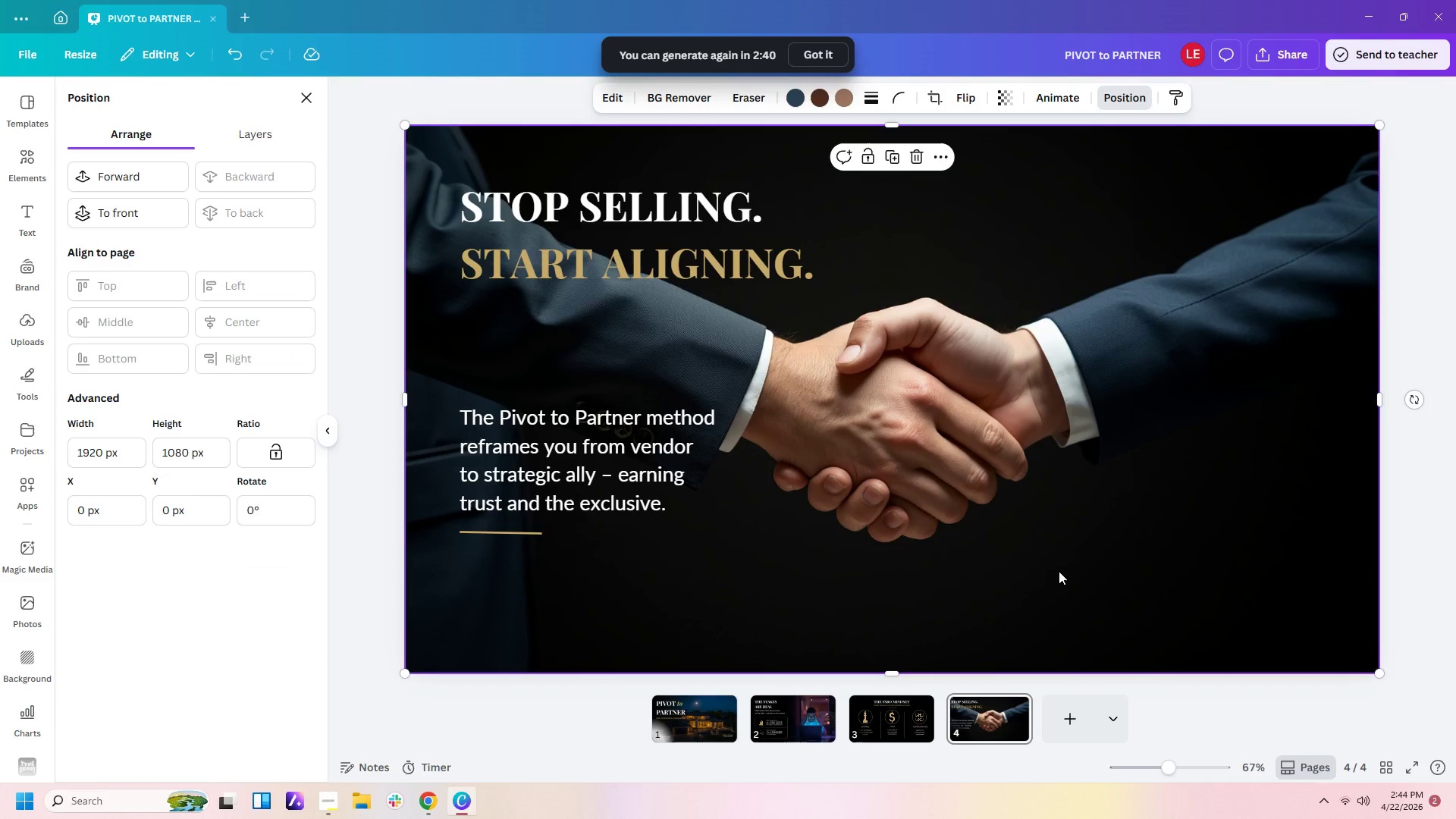 
left_click([1106, 653])
 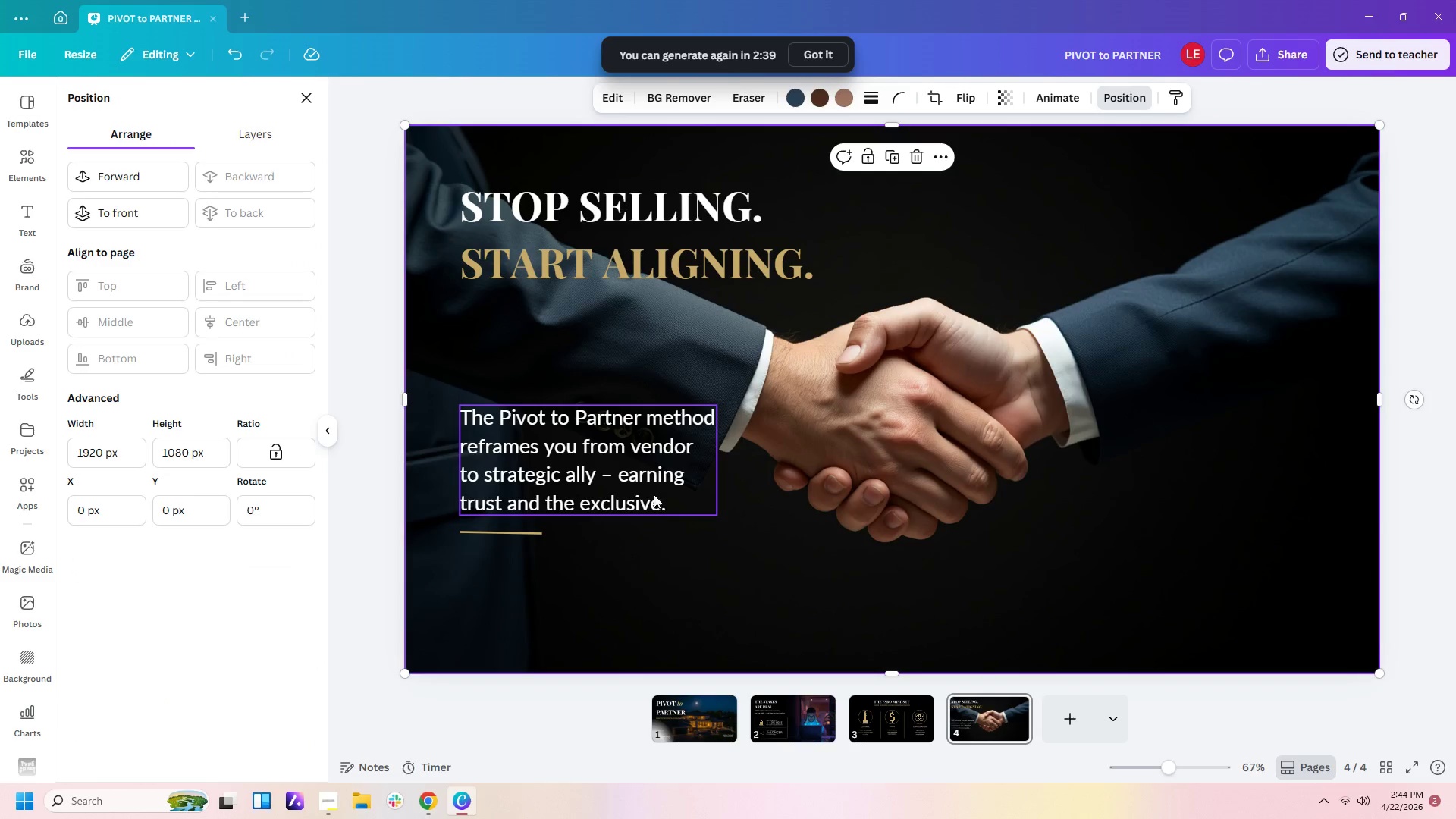 
left_click_drag(start_coordinate=[654, 490], to_coordinate=[654, 469])
 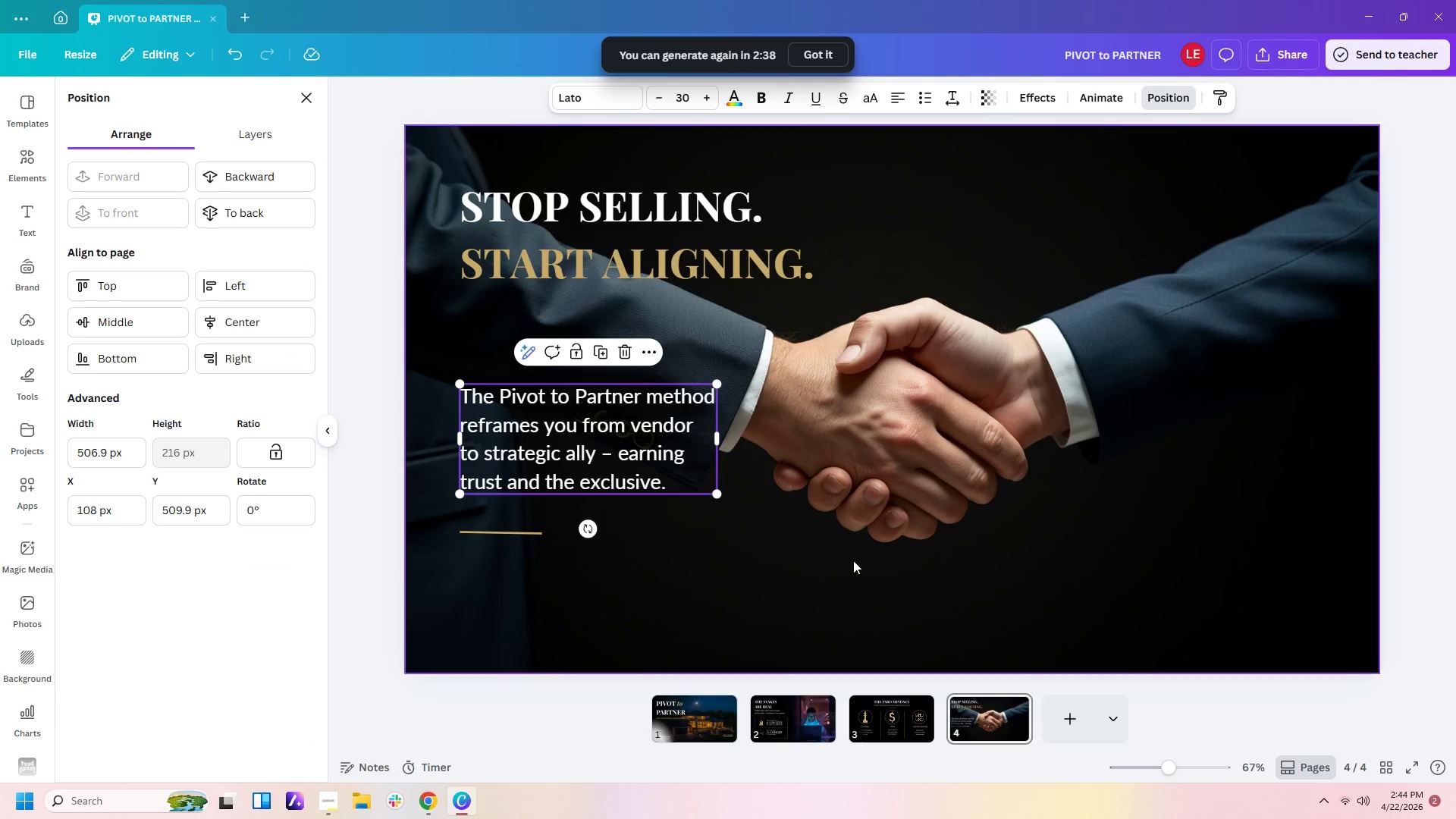 
left_click([853, 560])
 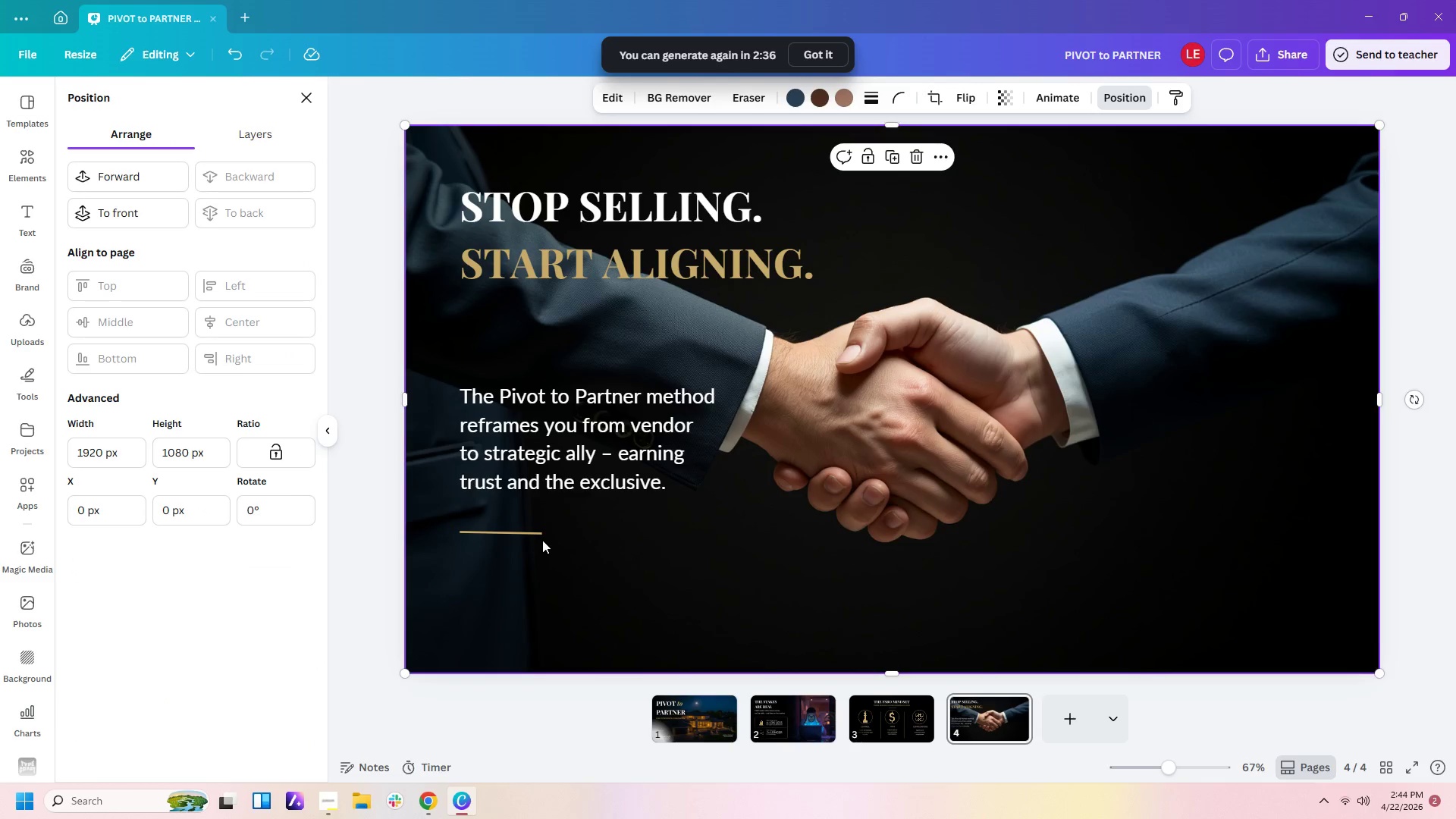 
left_click_drag(start_coordinate=[541, 532], to_coordinate=[543, 621])
 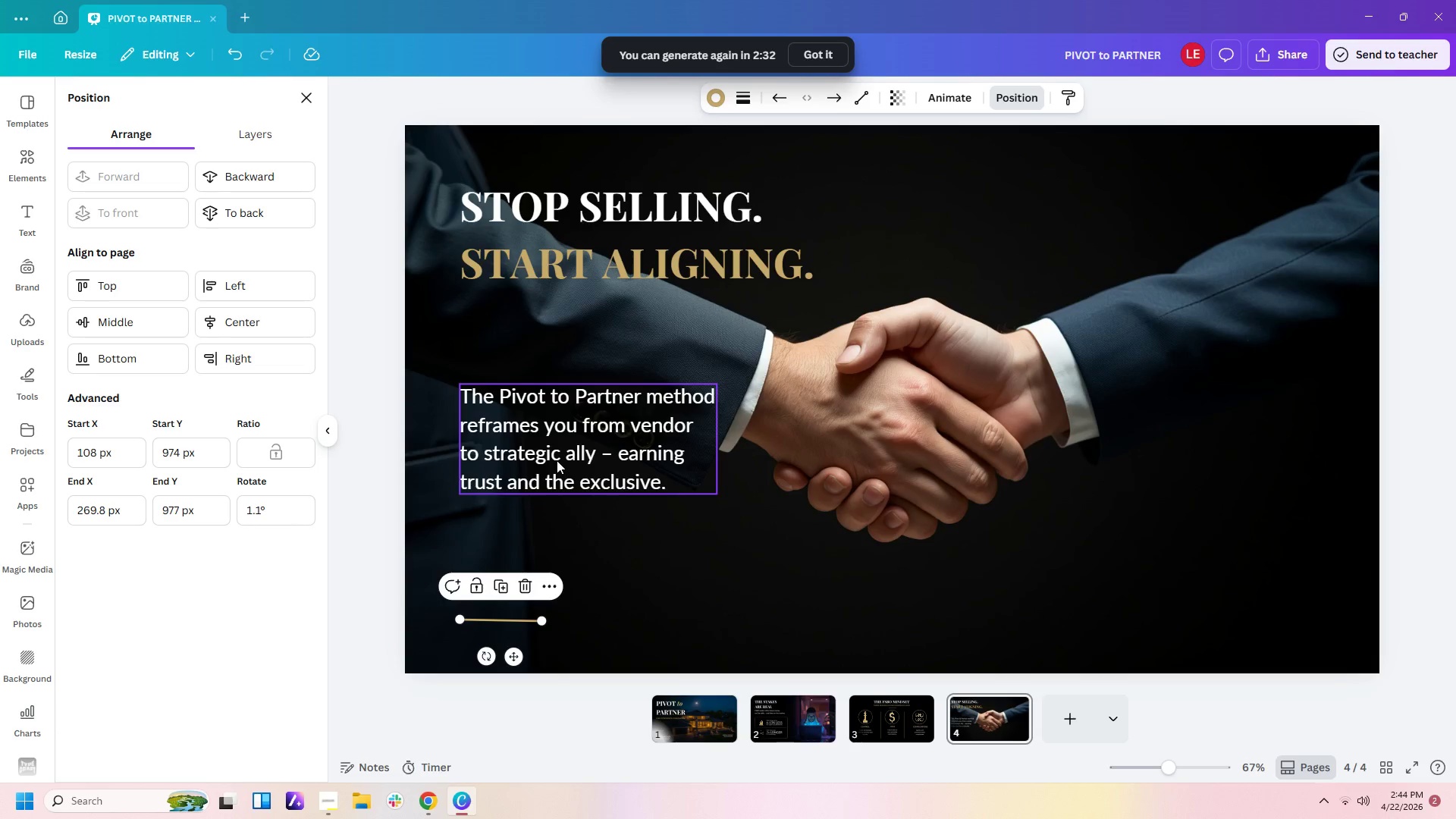 
left_click_drag(start_coordinate=[557, 460], to_coordinate=[554, 522])
 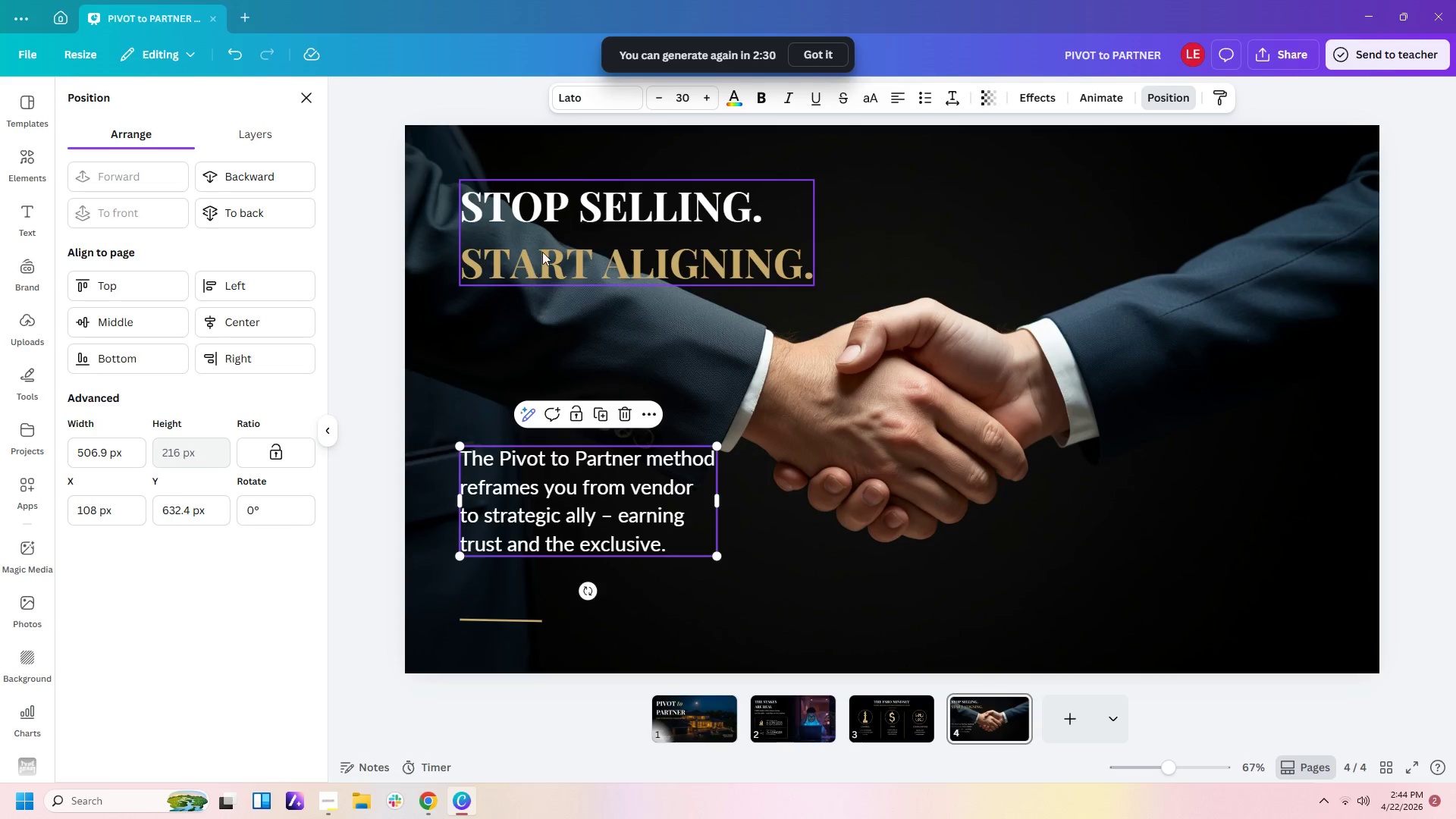 
left_click_drag(start_coordinate=[542, 252], to_coordinate=[544, 271])
 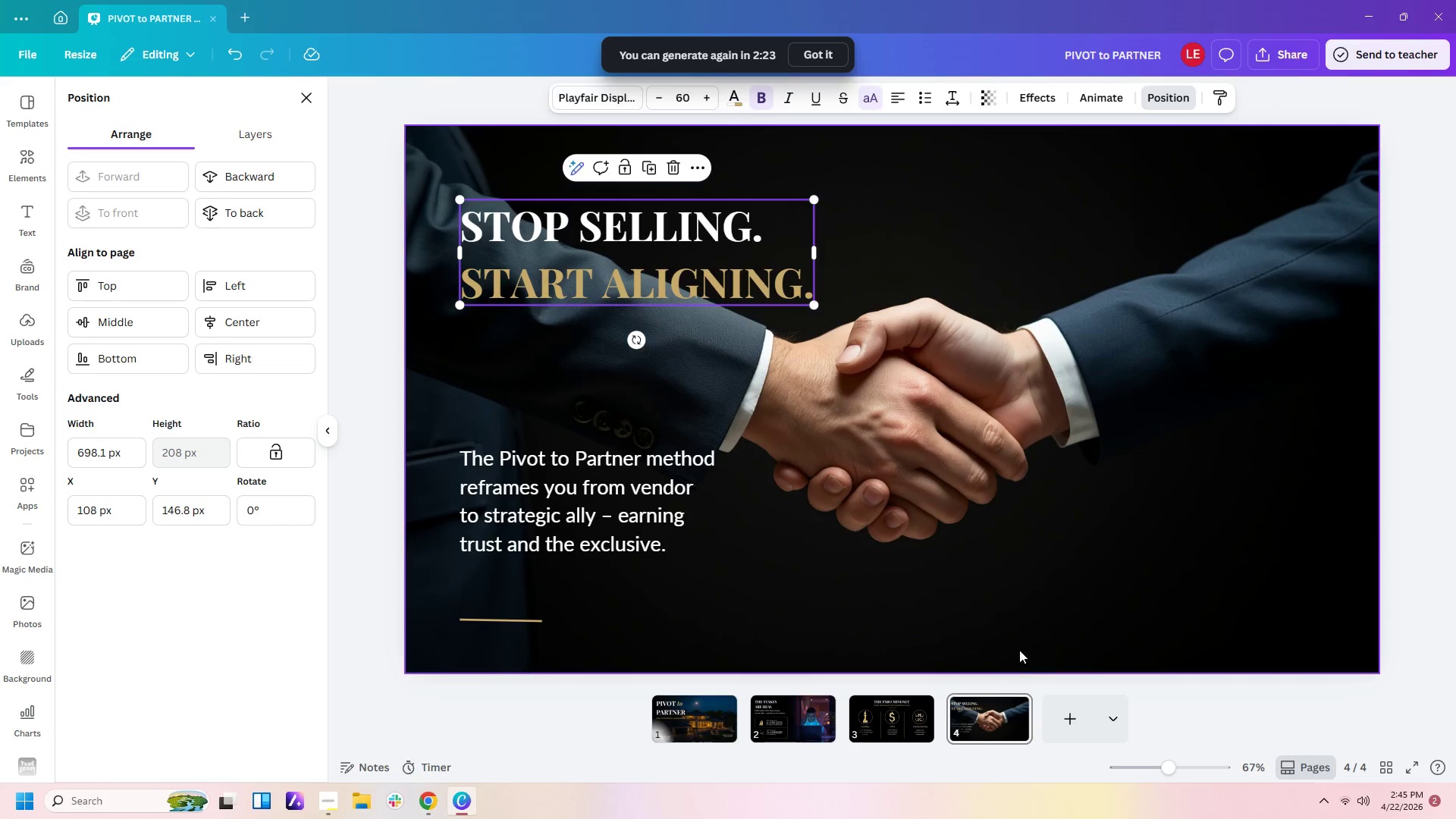 
left_click([1019, 650])
 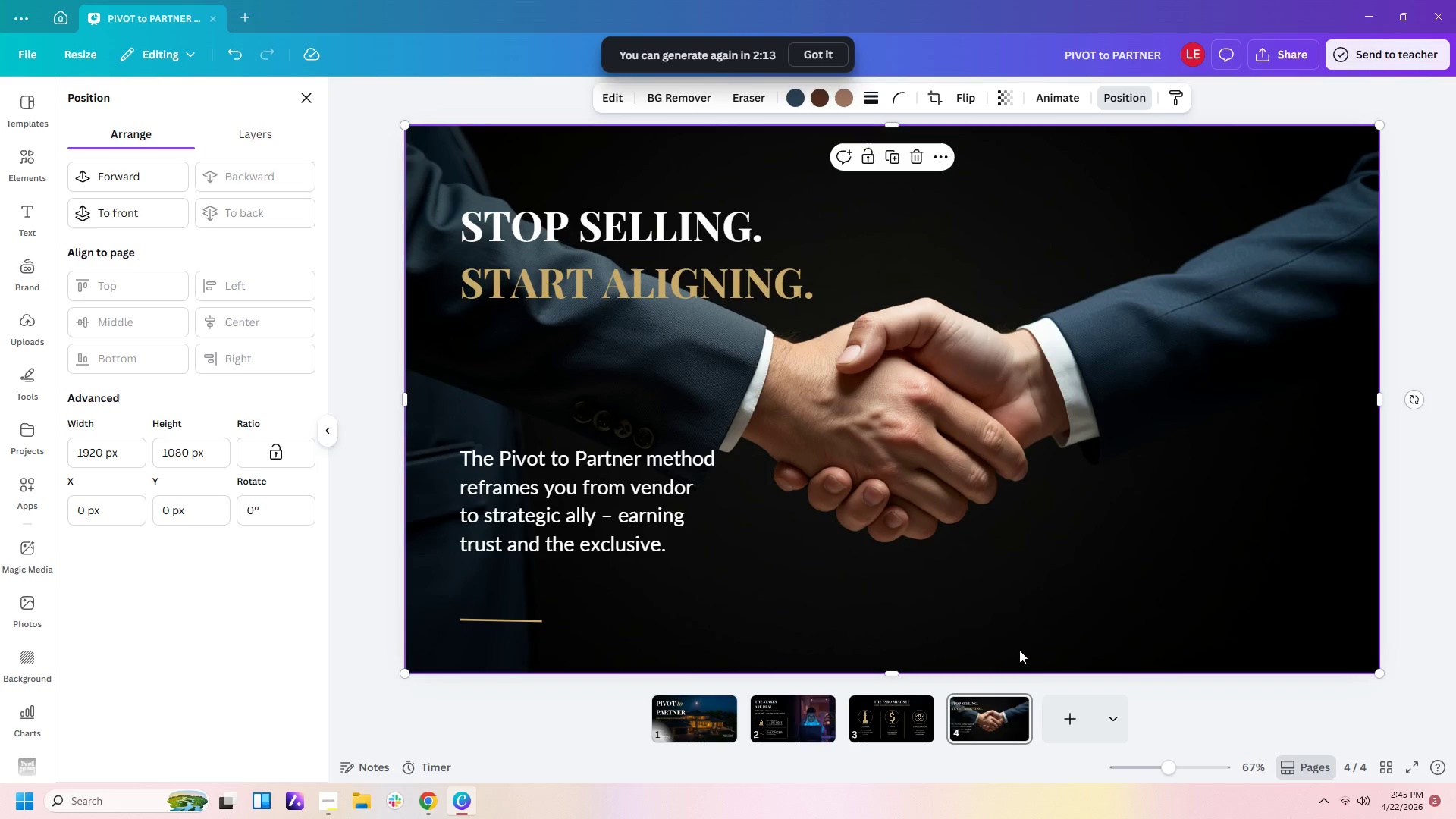 
wait(14.95)
 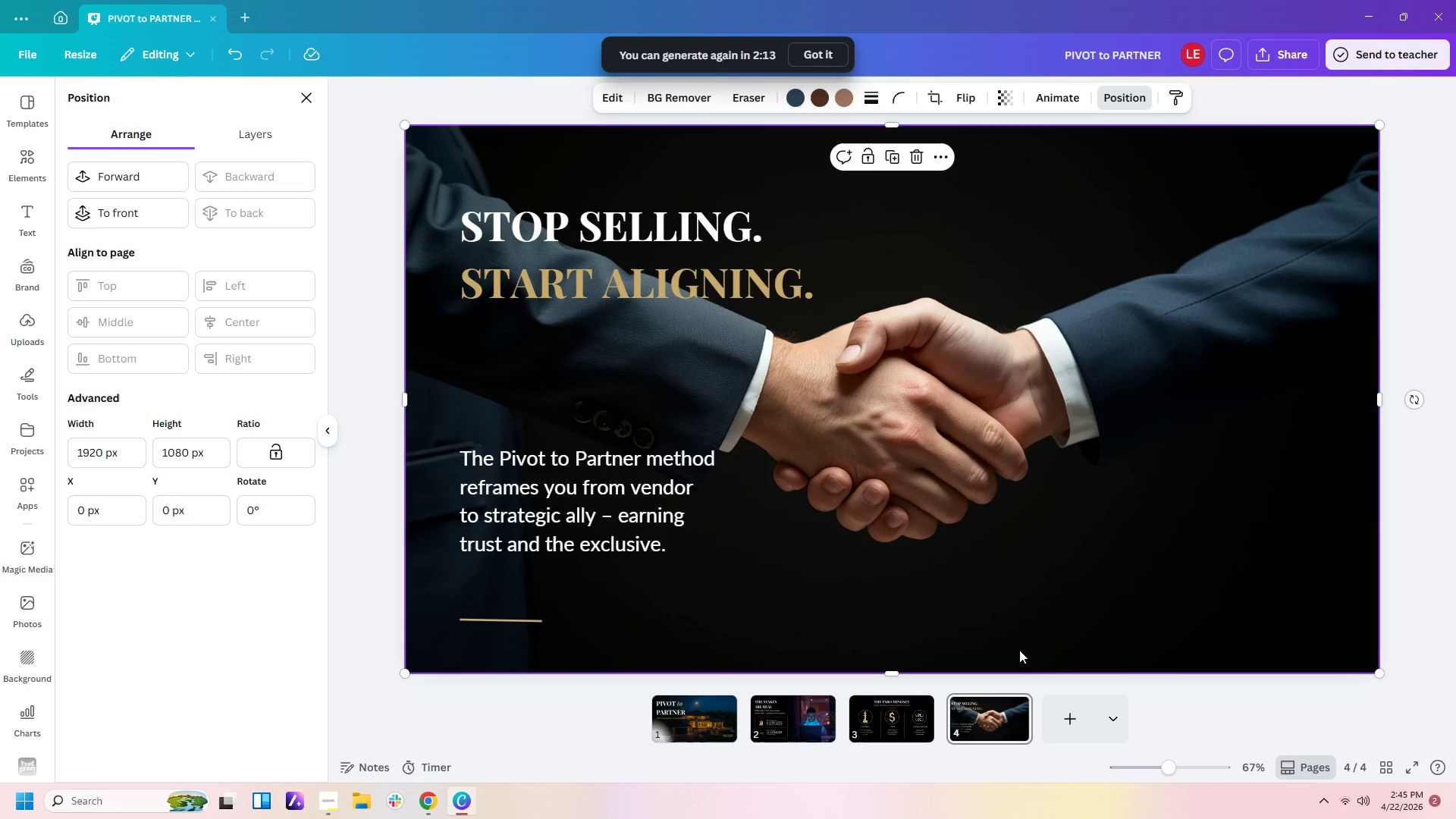 
left_click_drag(start_coordinate=[591, 544], to_coordinate=[595, 397])
 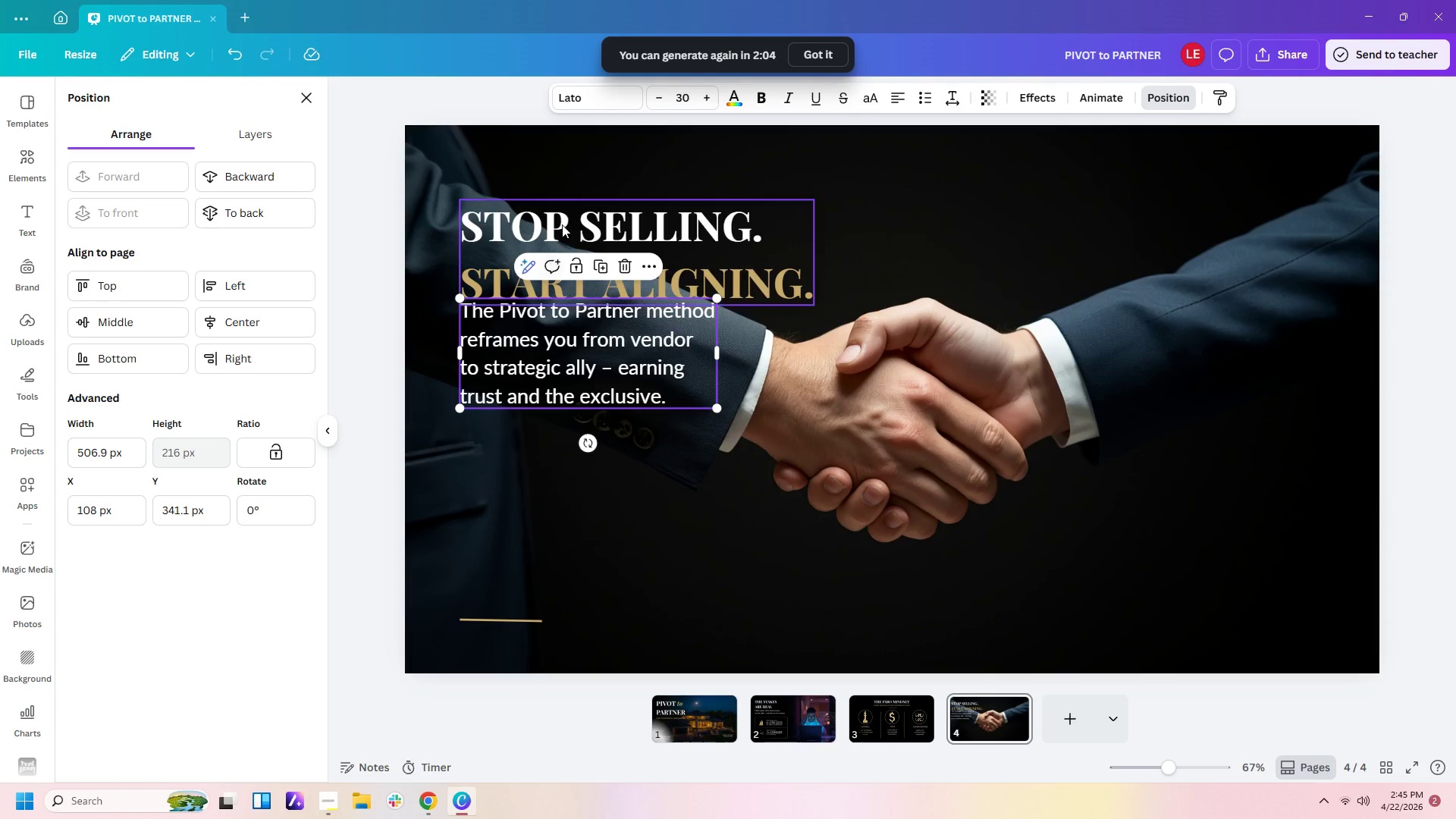 
left_click_drag(start_coordinate=[562, 224], to_coordinate=[566, 207])
 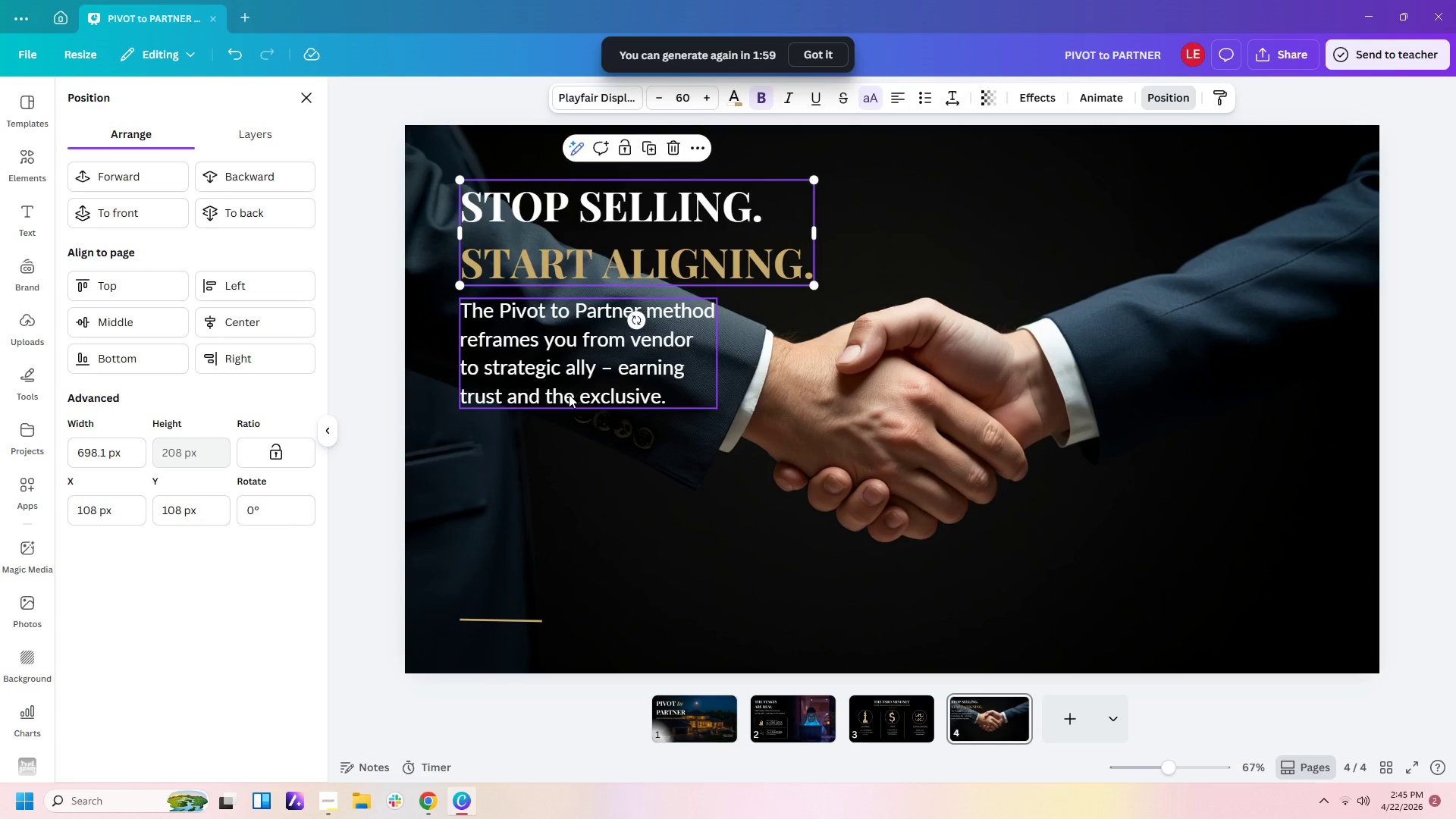 
left_click_drag(start_coordinate=[569, 388], to_coordinate=[563, 438])
 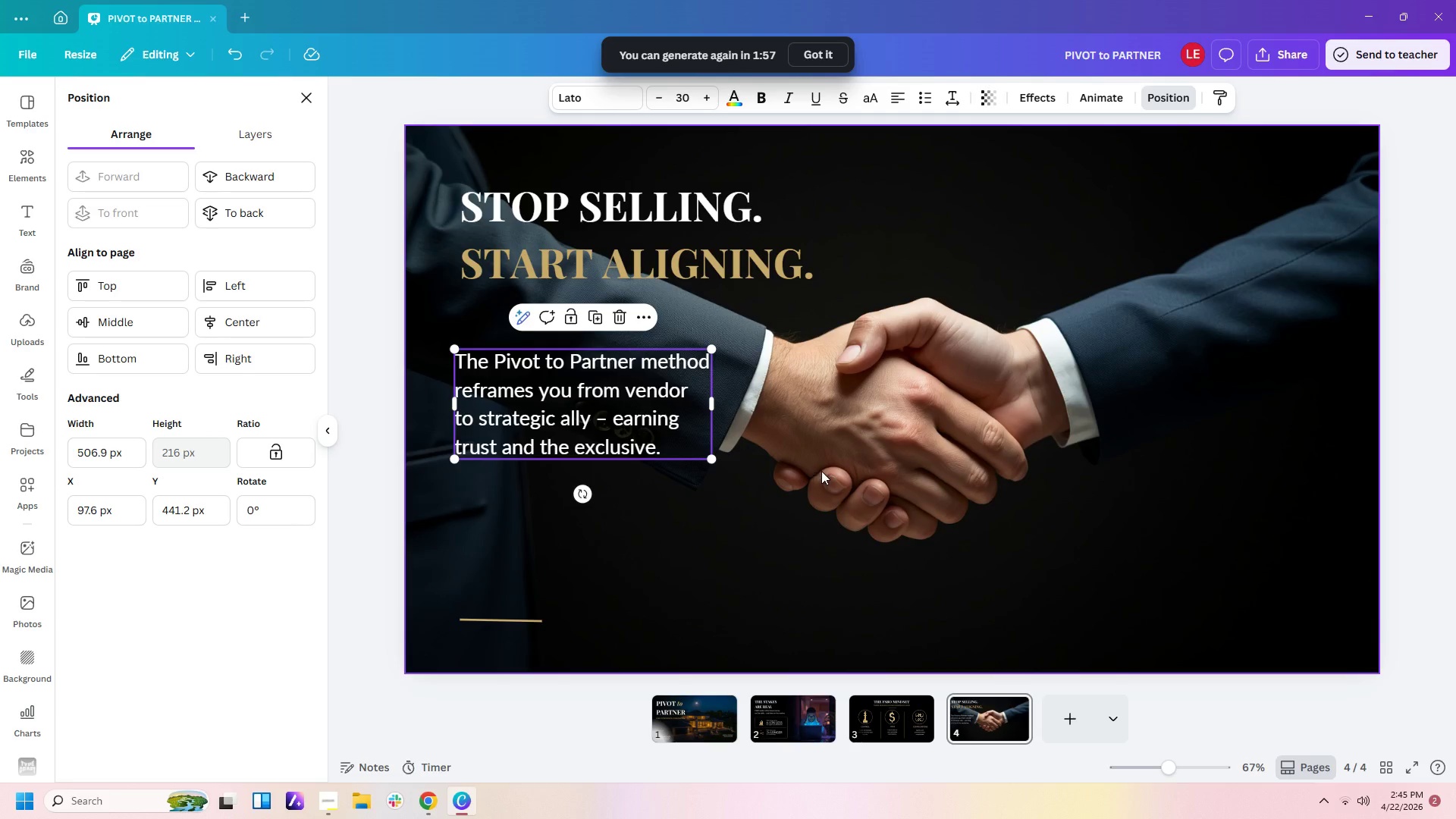 
left_click_drag(start_coordinate=[816, 471], to_coordinate=[823, 471])
 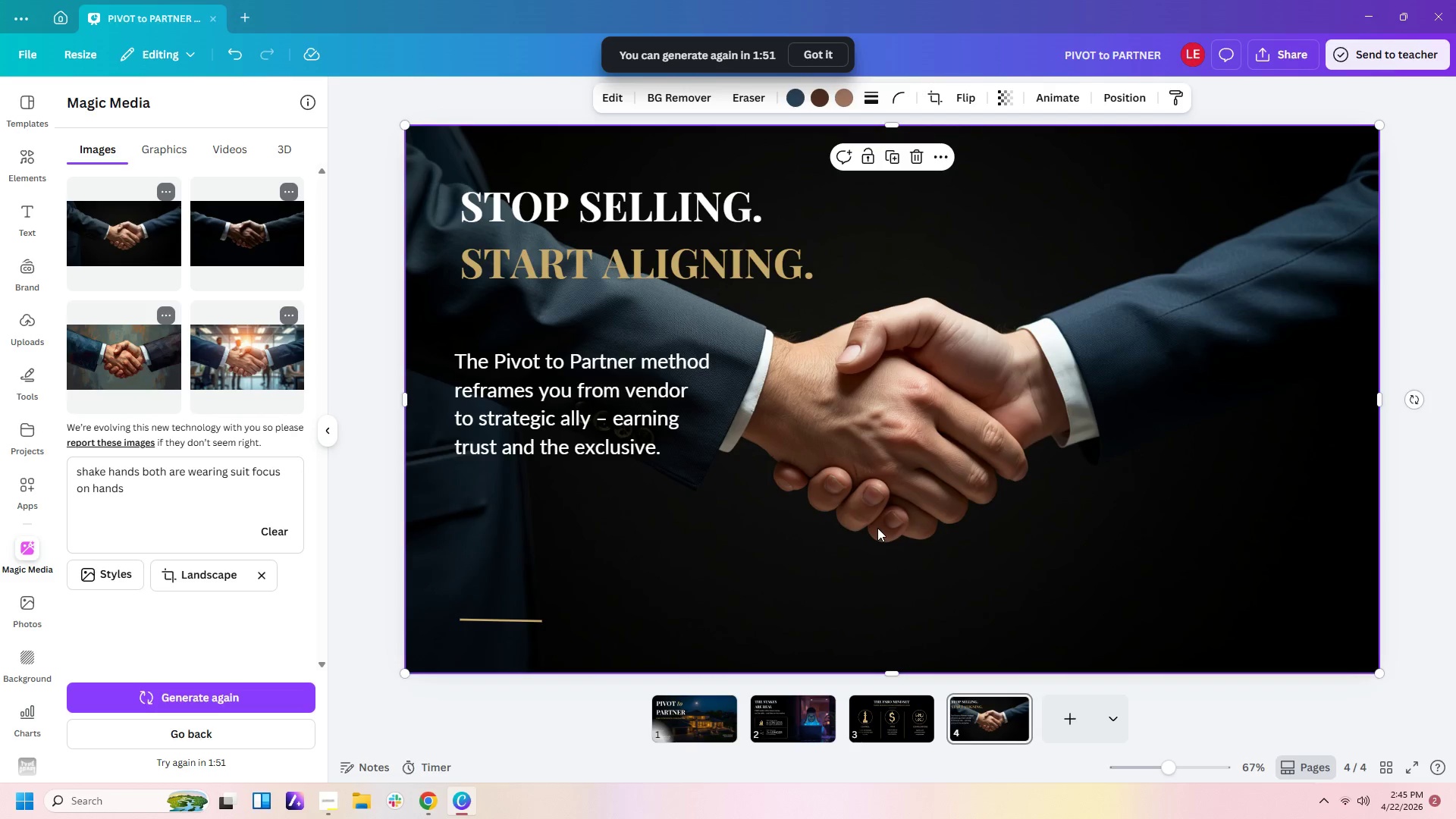 
wait(10.7)
 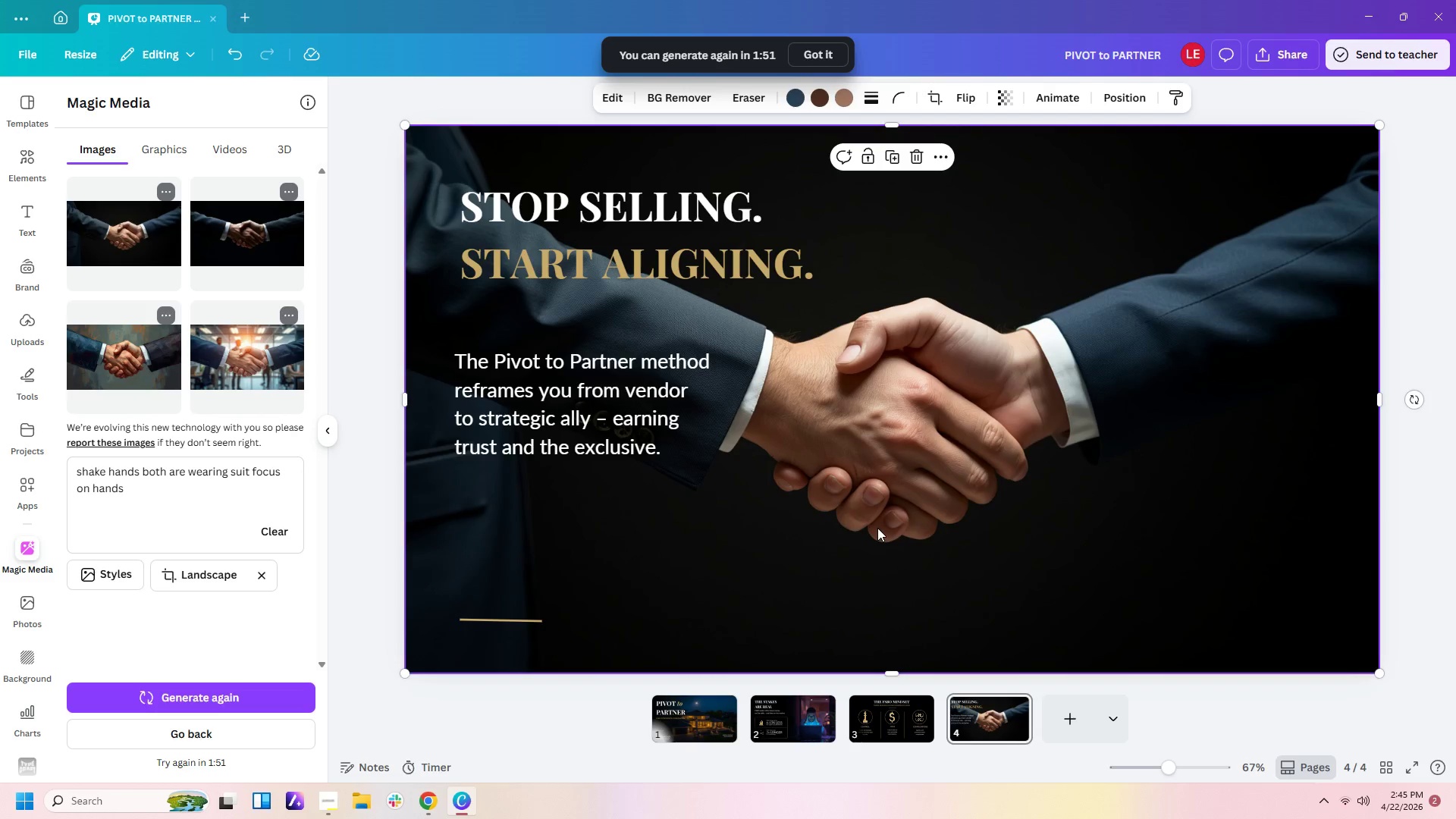 
left_click_drag(start_coordinate=[504, 621], to_coordinate=[507, 536])
 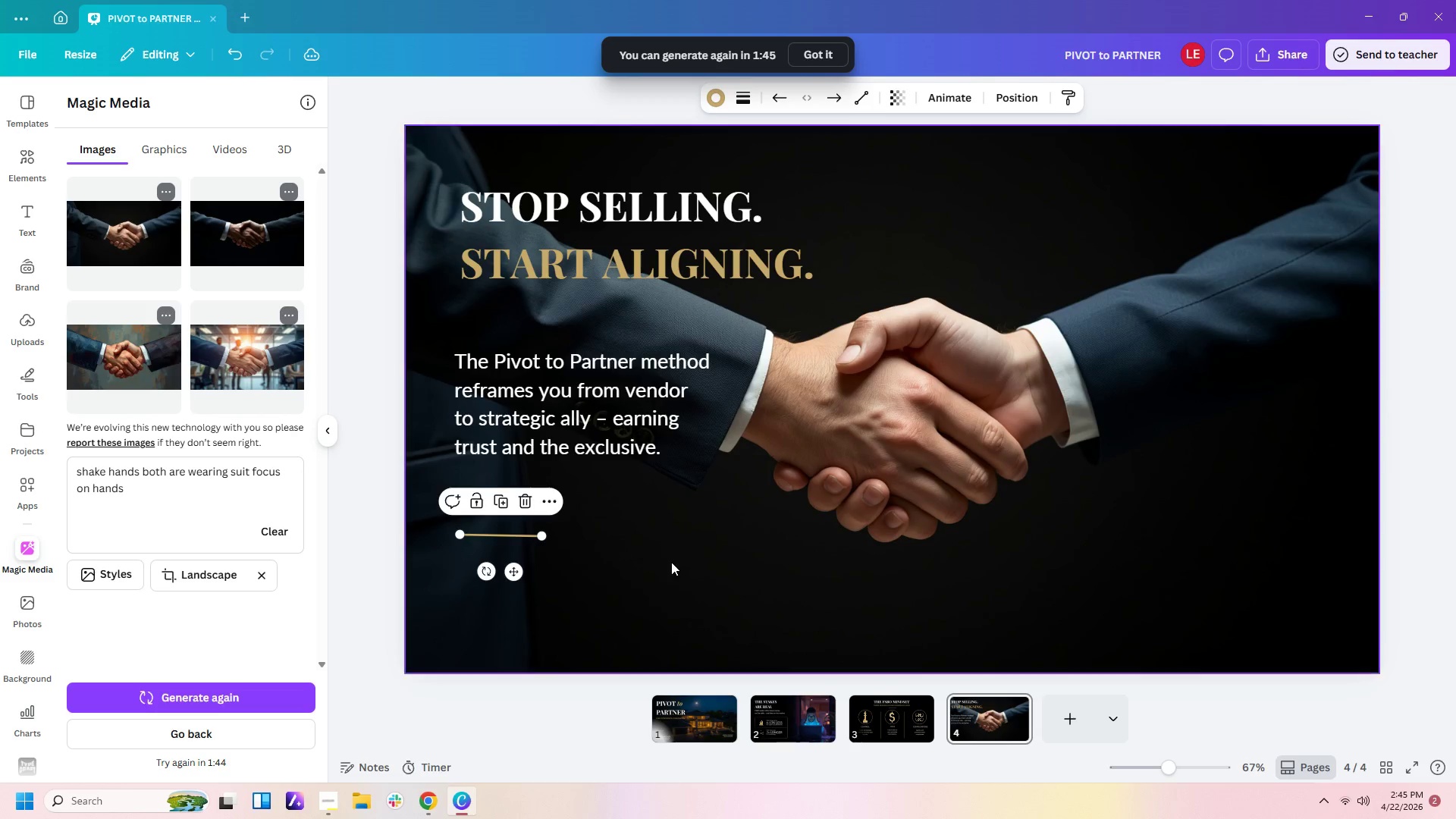 
left_click([679, 563])
 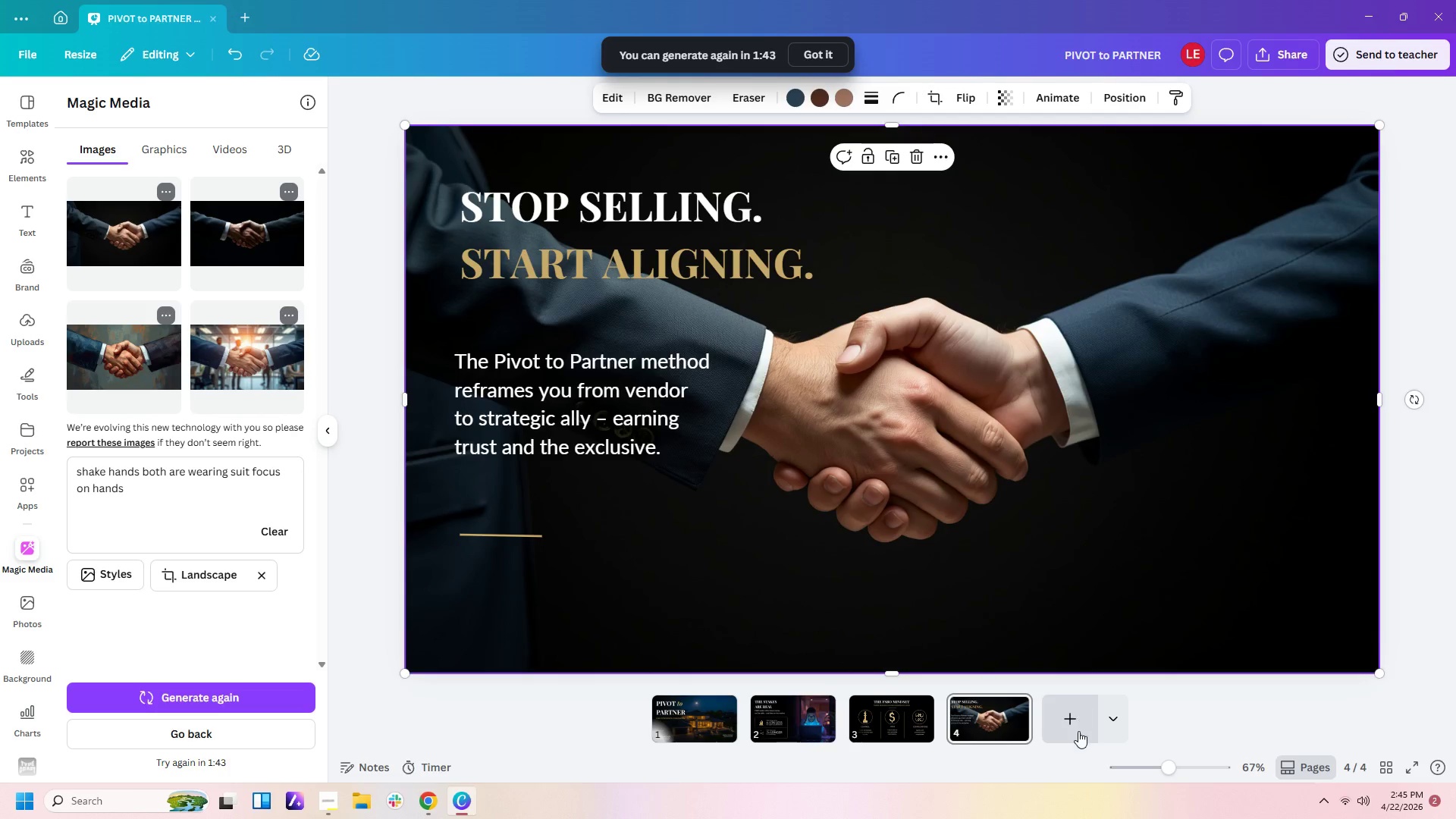 
left_click([1067, 713])
 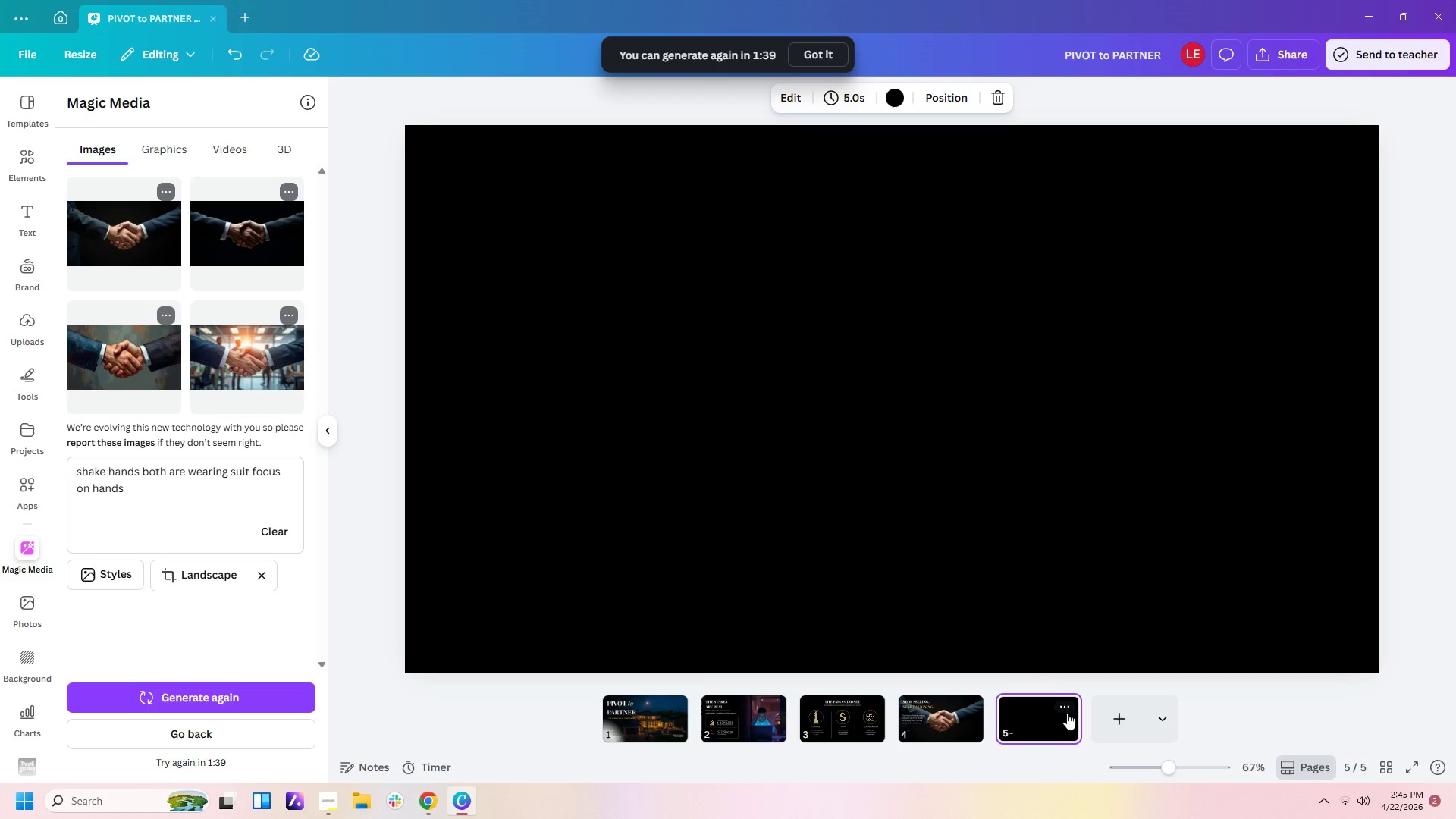 
wait(5.47)
 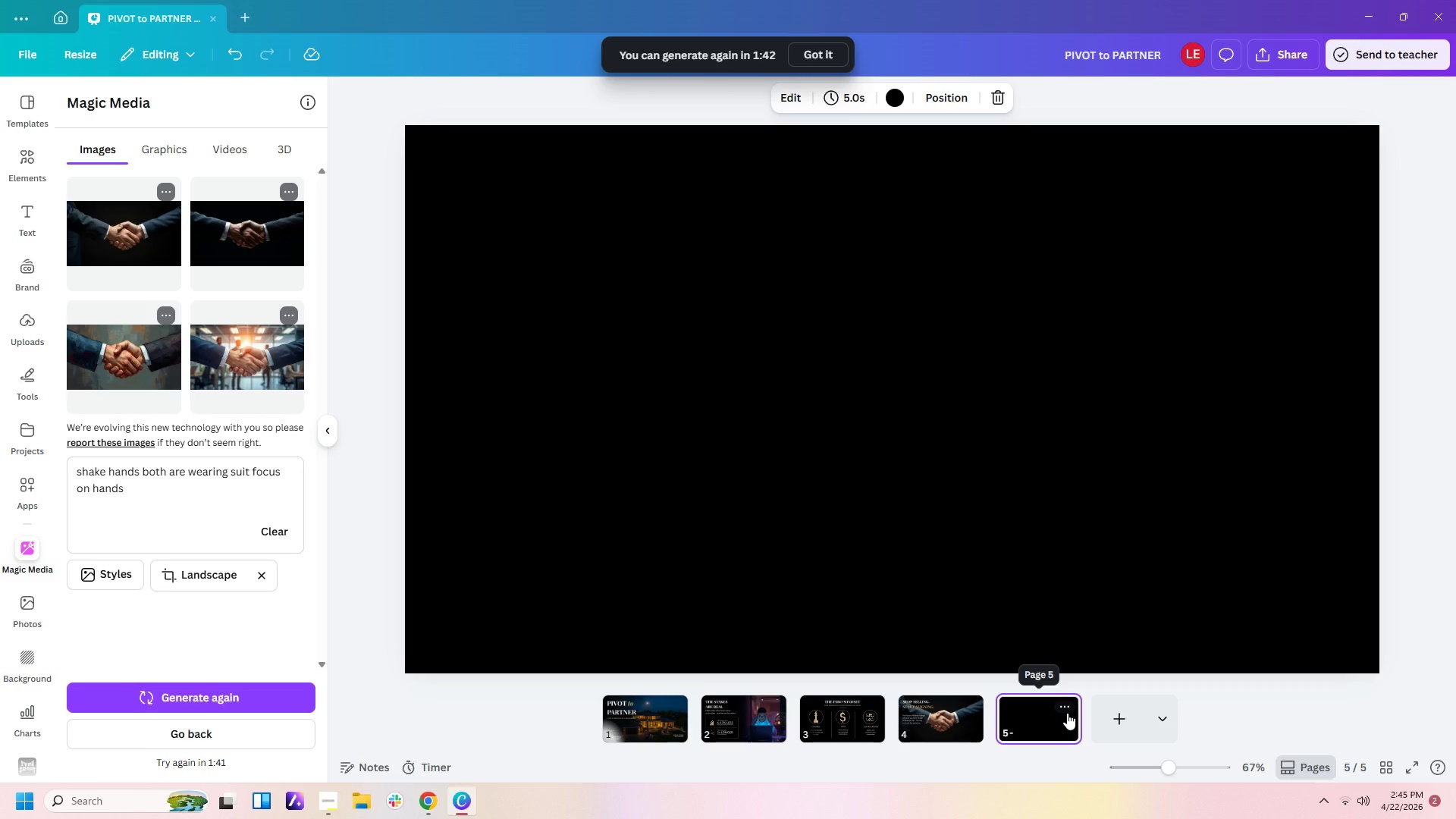 
left_click([818, 715])
 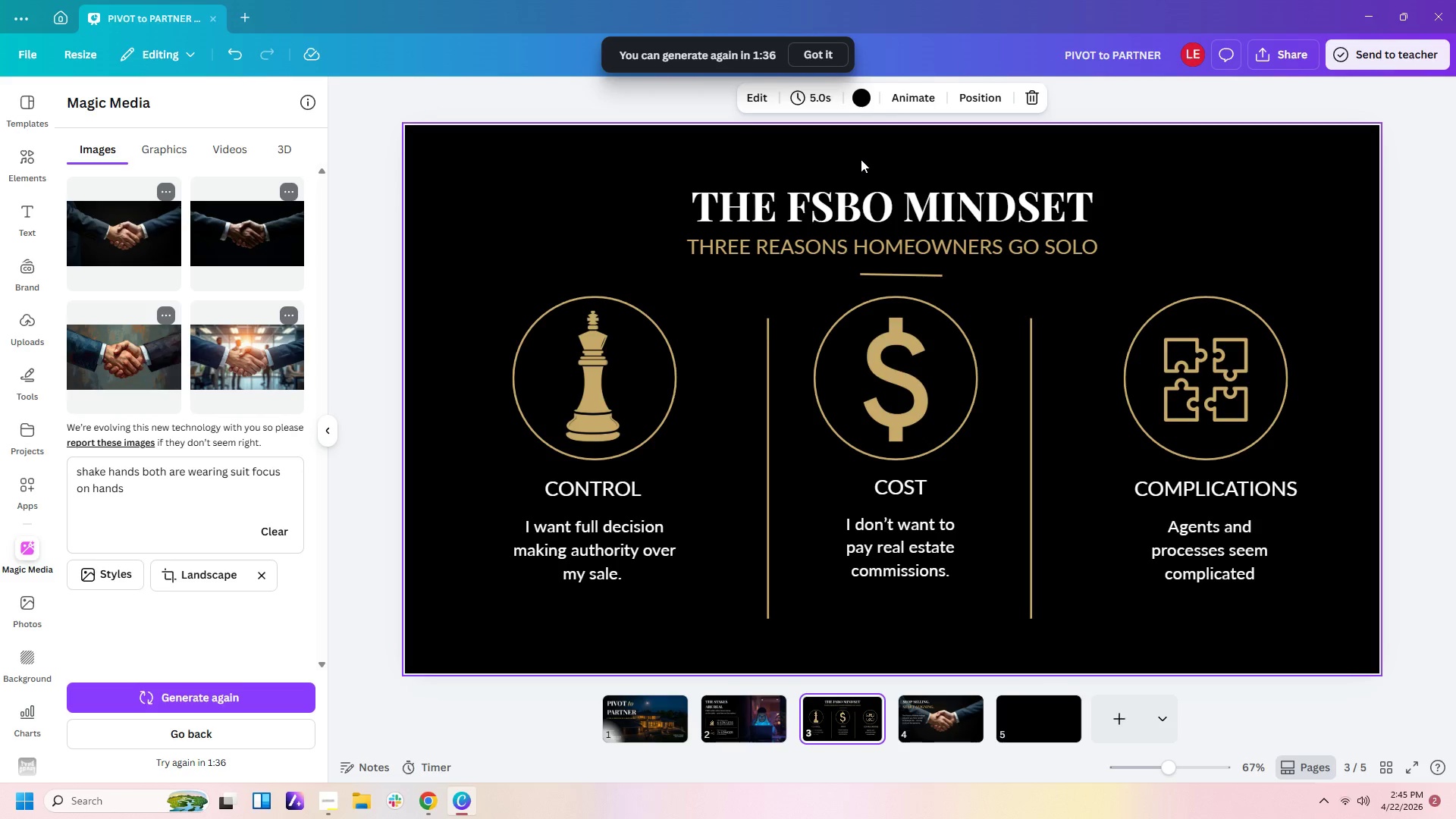 
left_click([861, 198])
 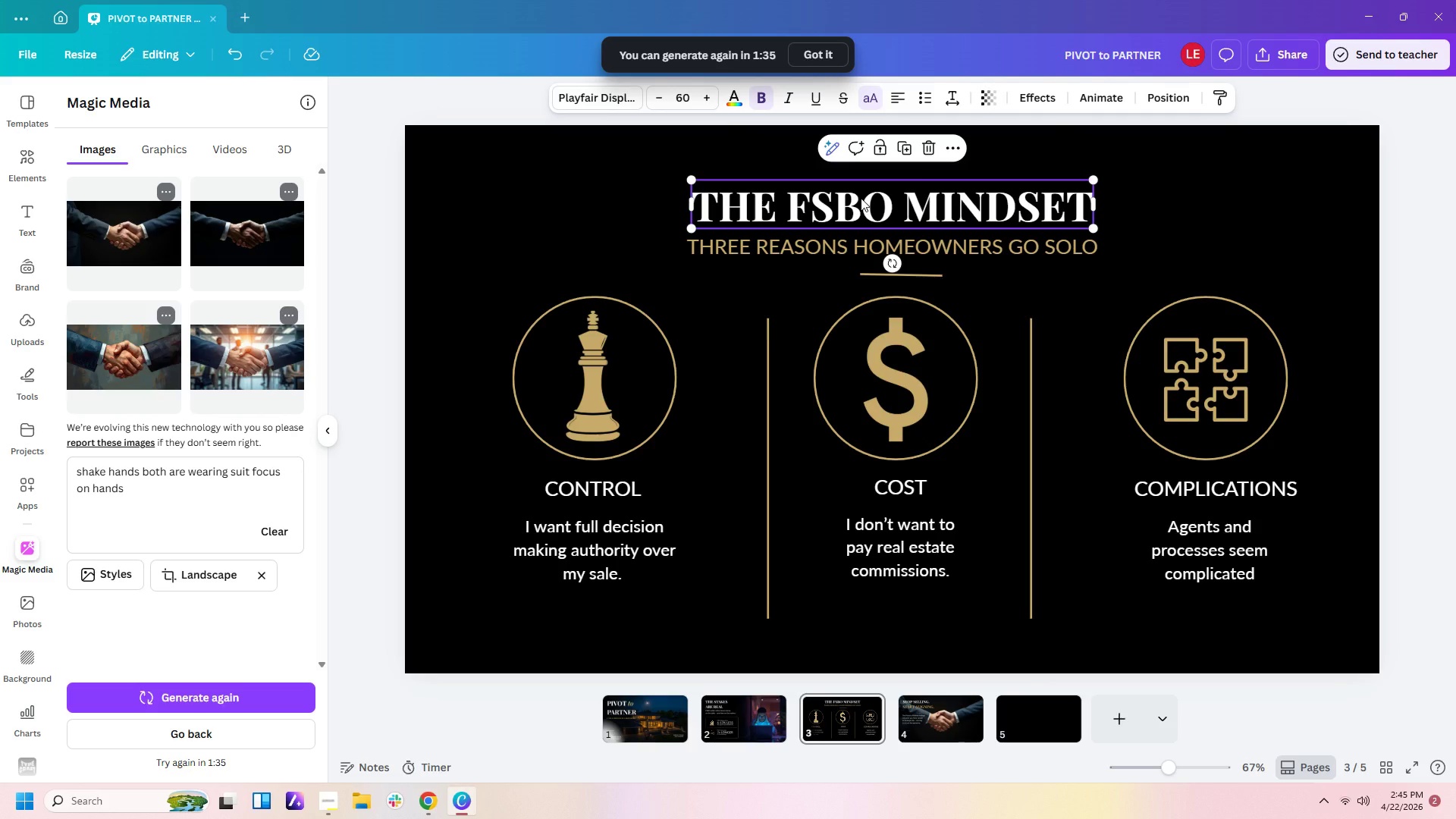 
key(Control+C)
 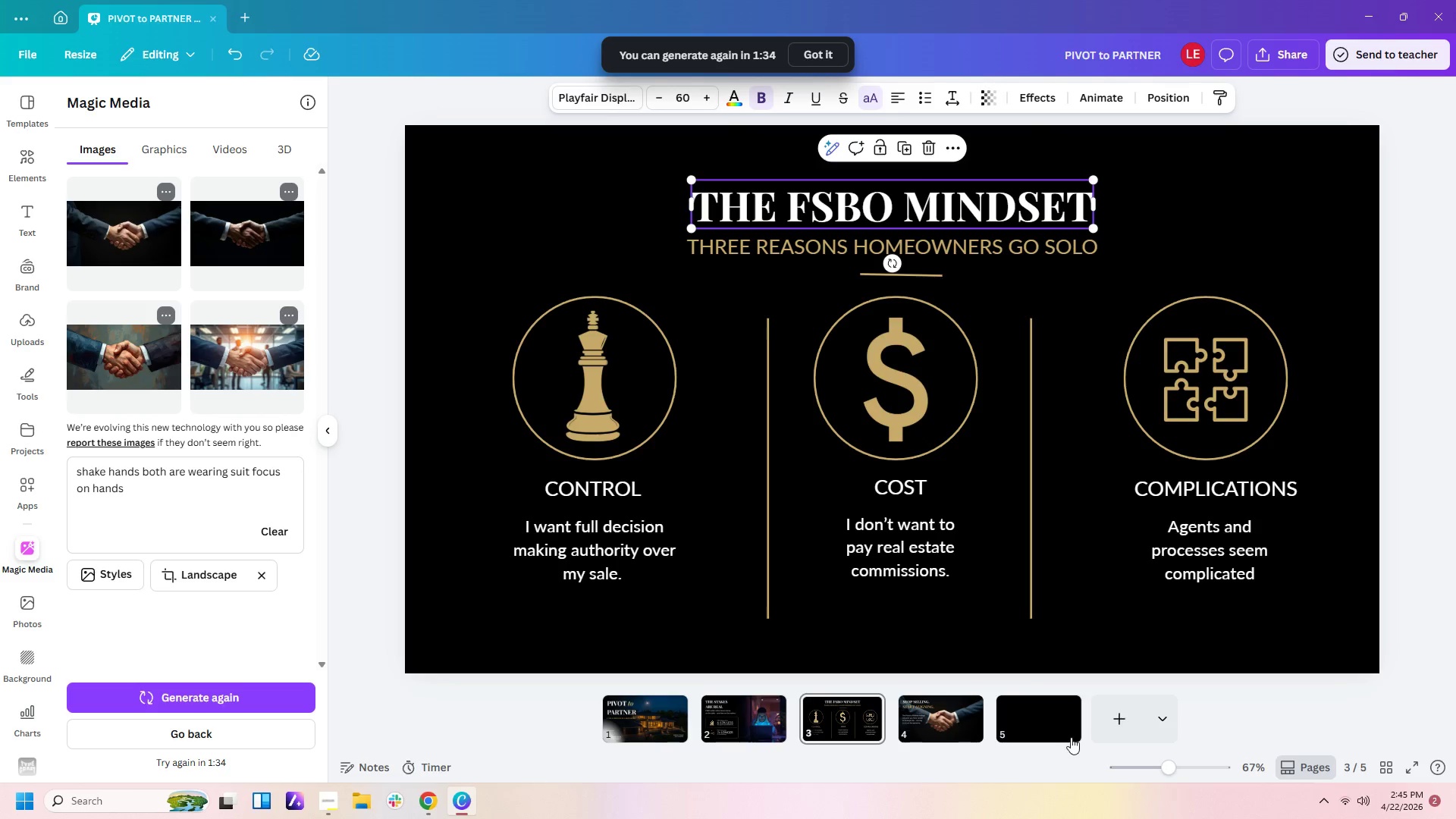 
left_click([1065, 717])
 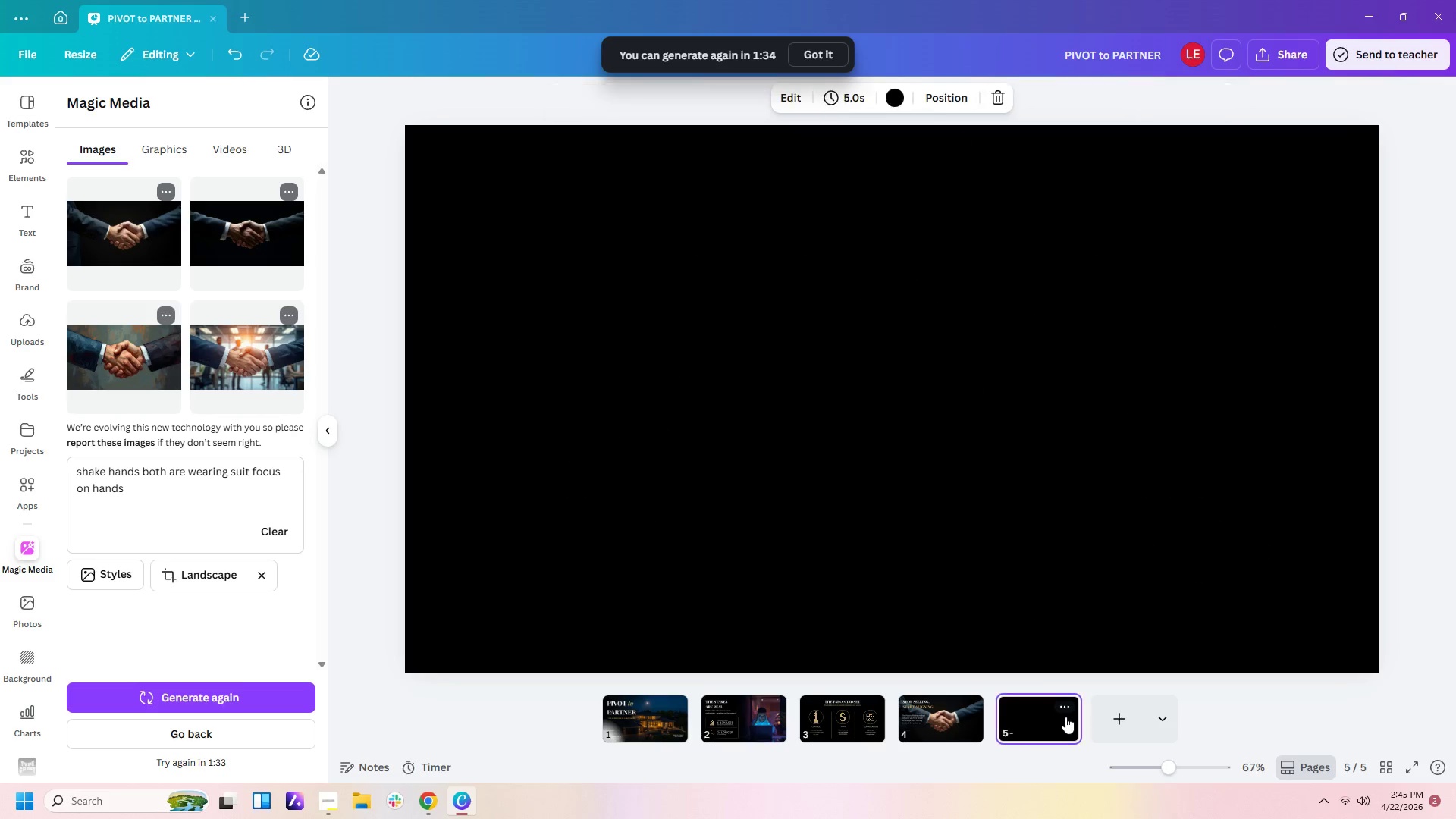 
key(Control+V)
 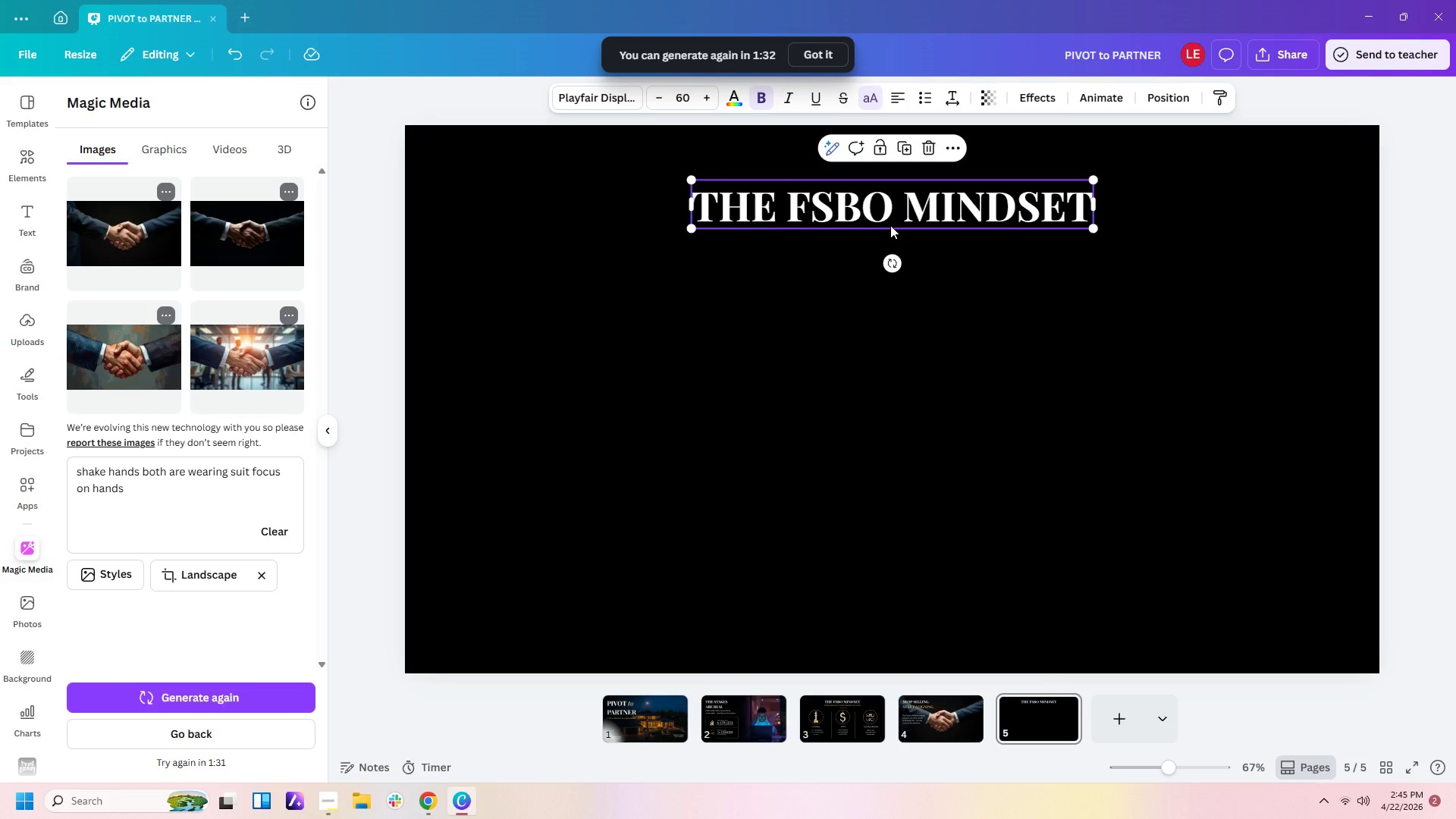 
type(The)
 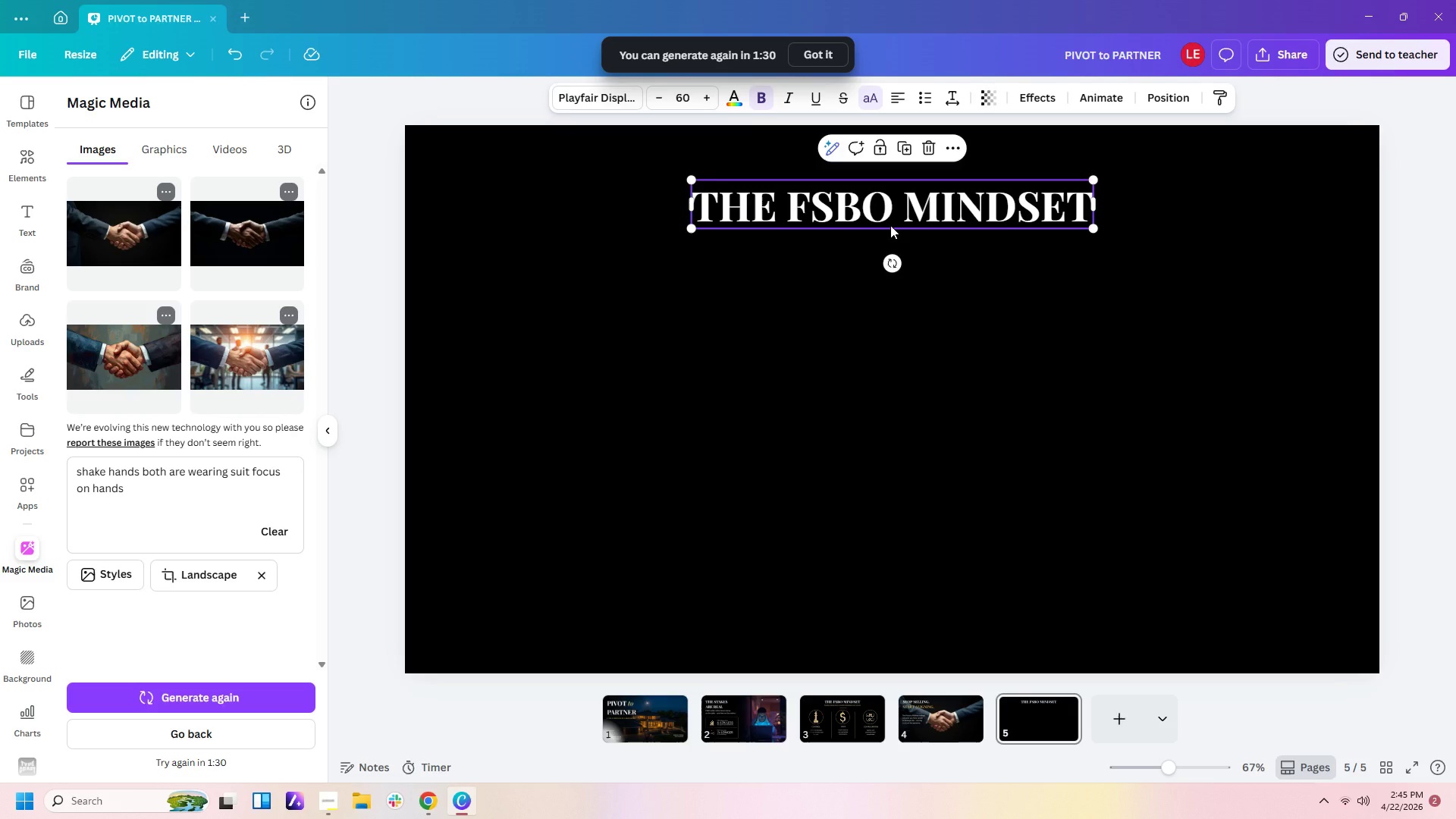 
left_click([890, 225])
 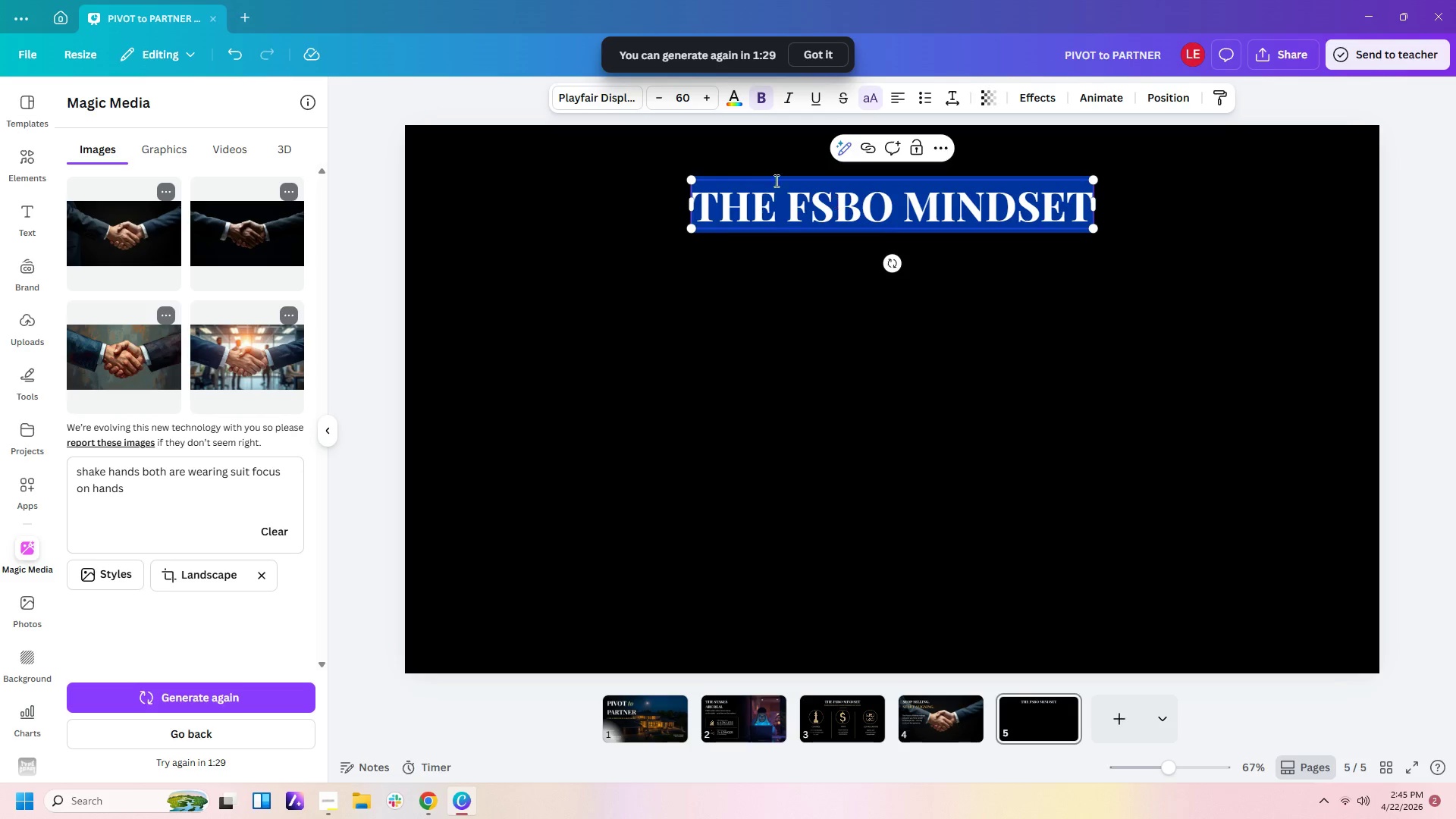 
left_click([768, 178])
 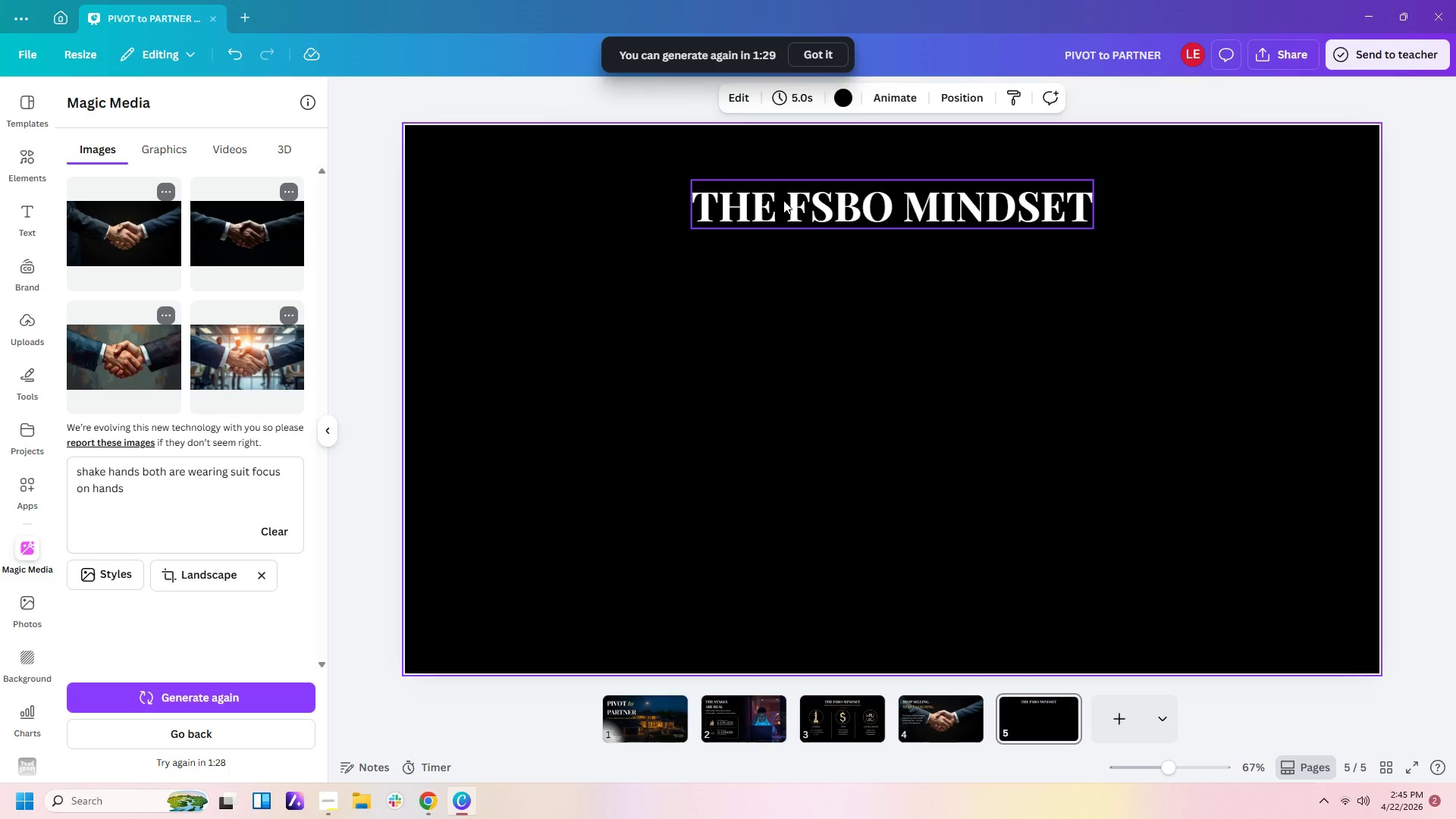 
left_click_drag(start_coordinate=[783, 200], to_coordinate=[770, 199])
 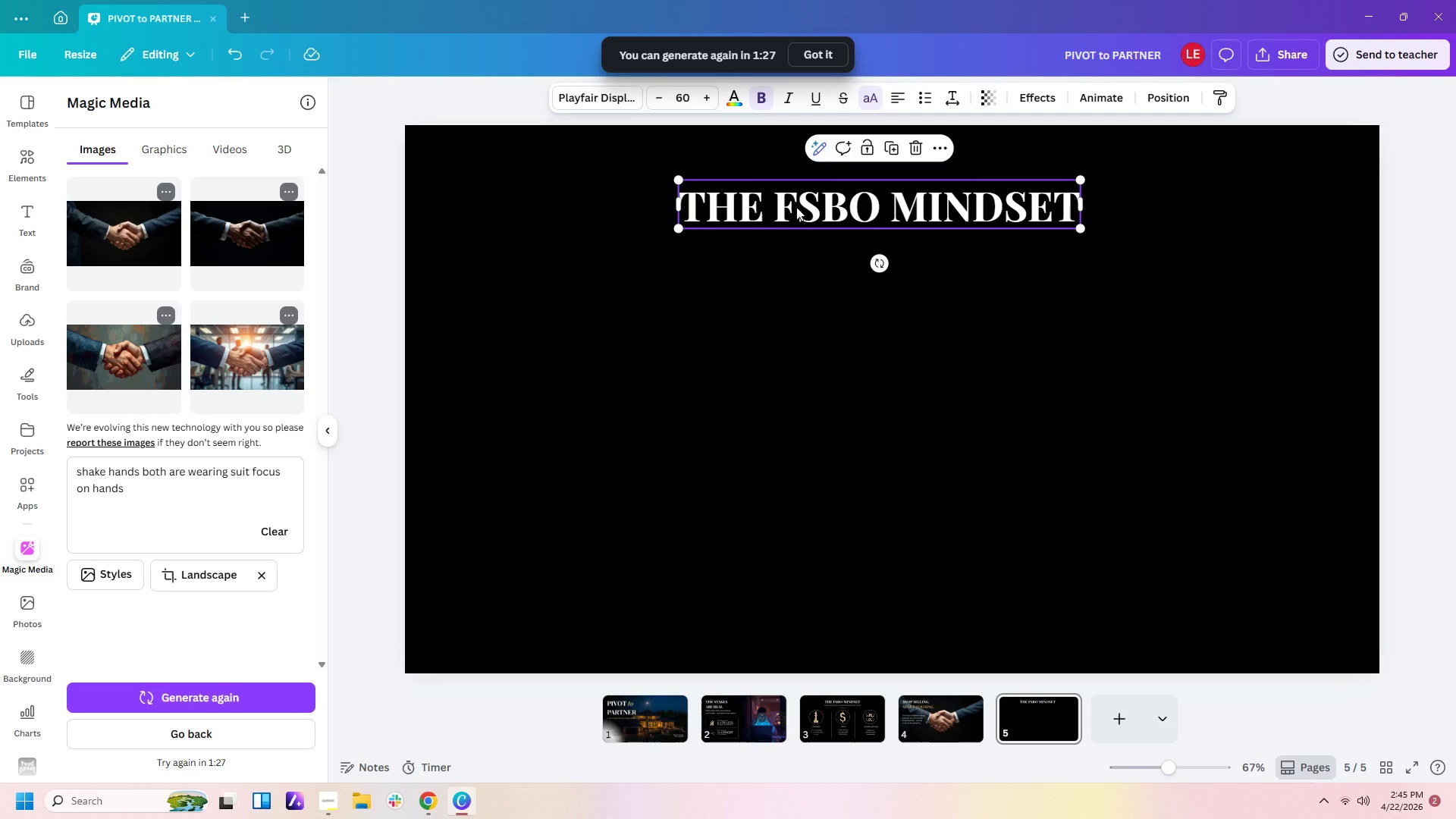 
left_click([796, 207])
 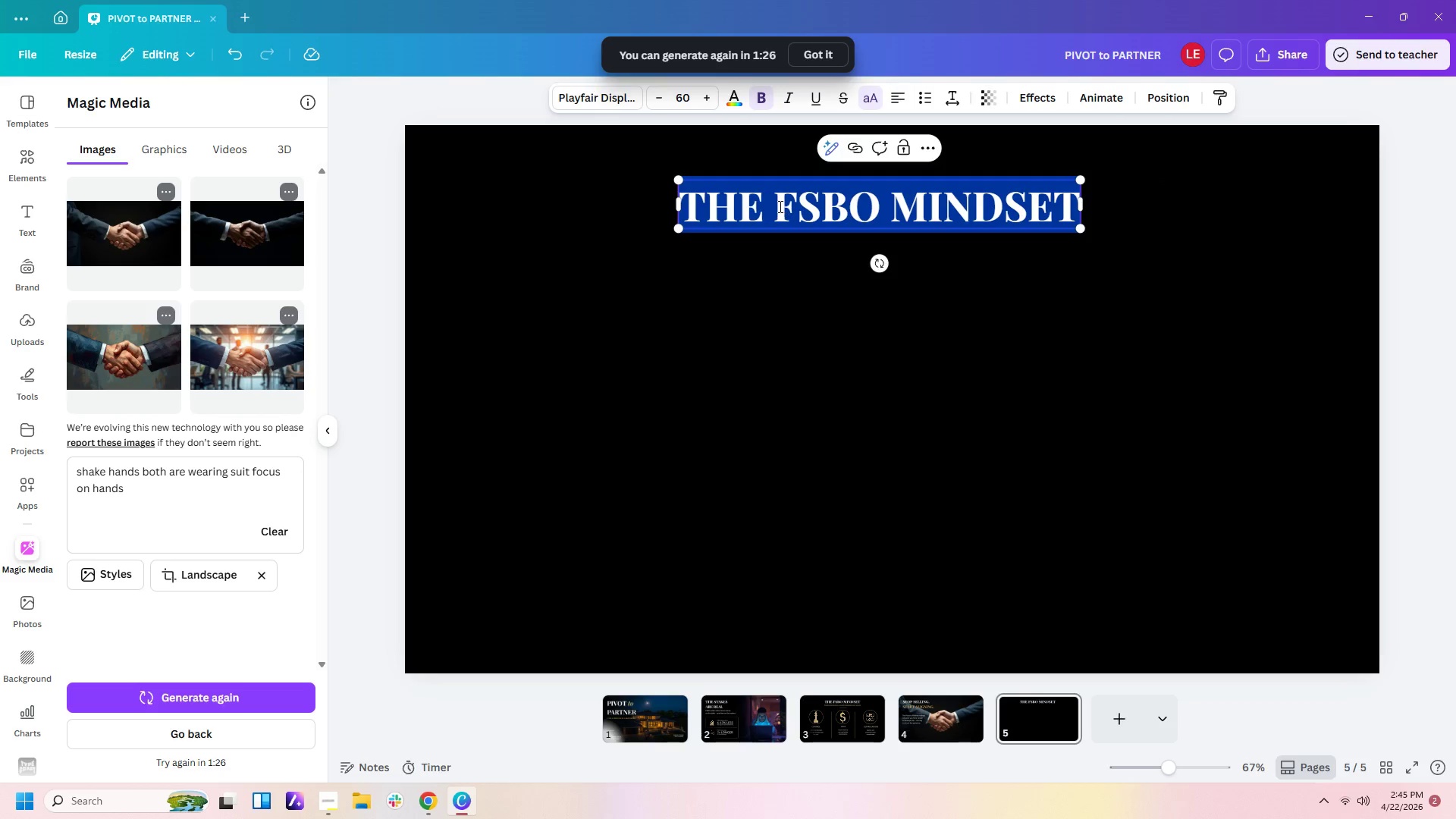 
left_click_drag(start_coordinate=[779, 206], to_coordinate=[812, 206])
 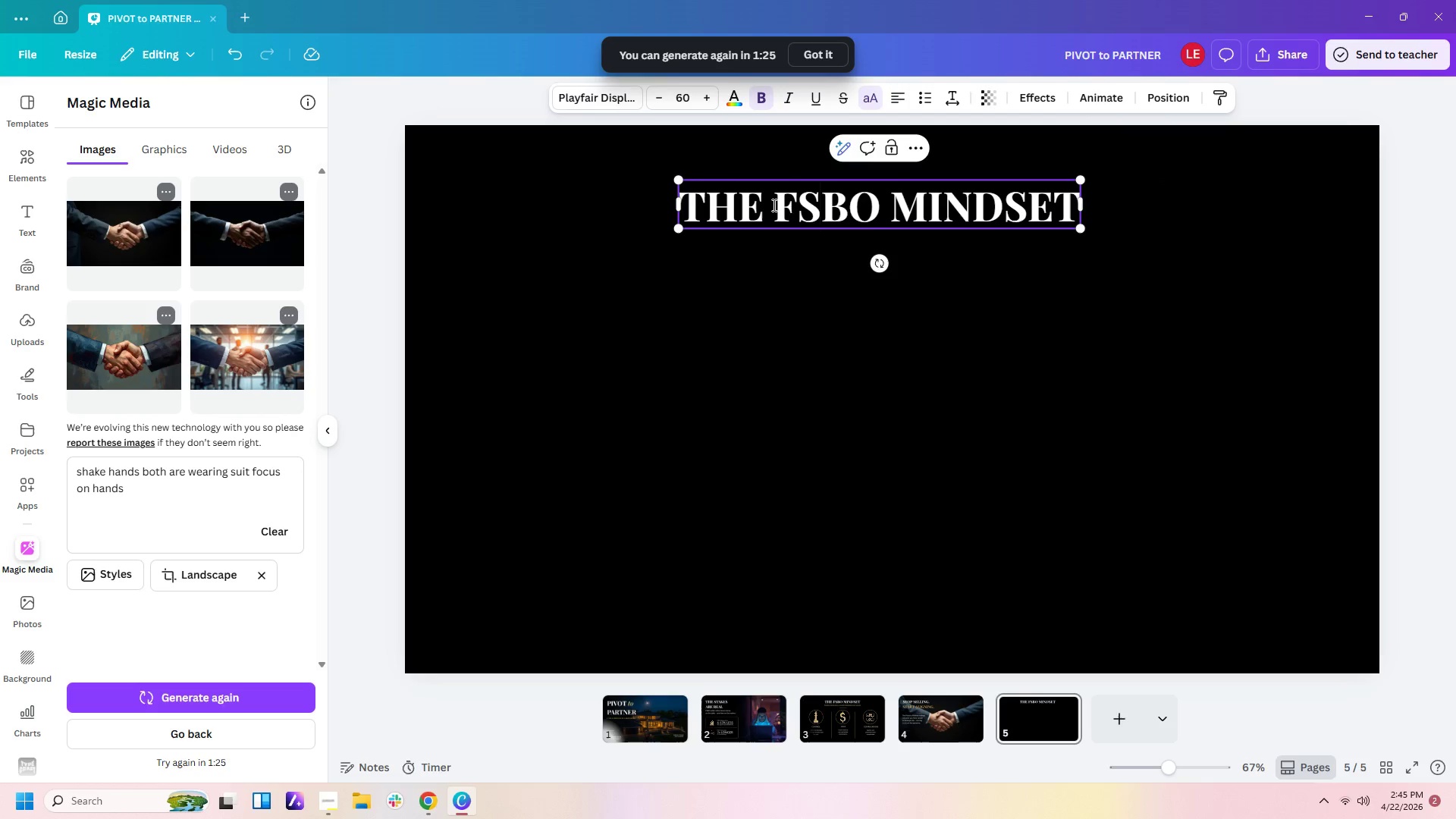 
left_click([773, 205])
 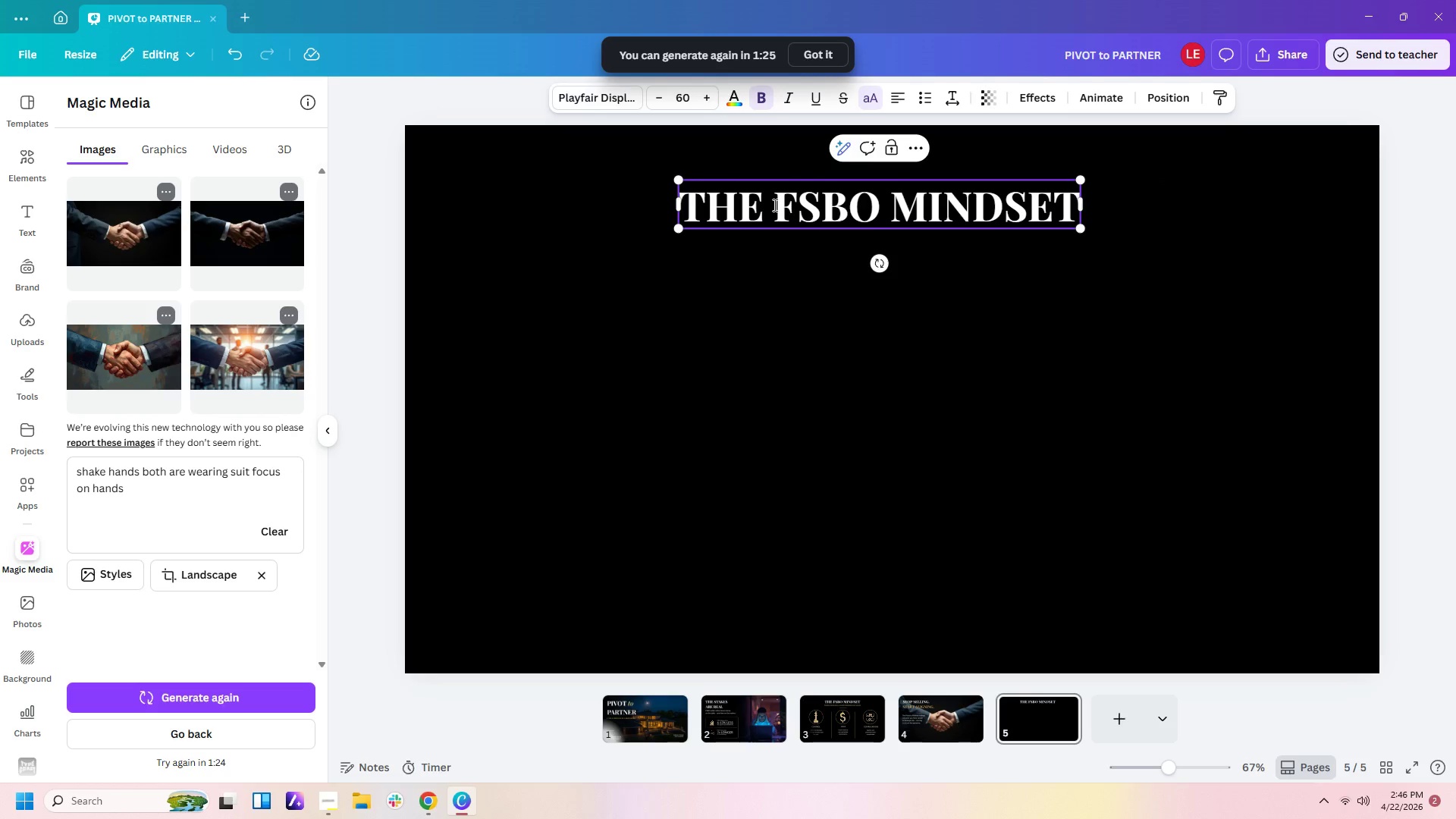 
left_click([771, 205])
 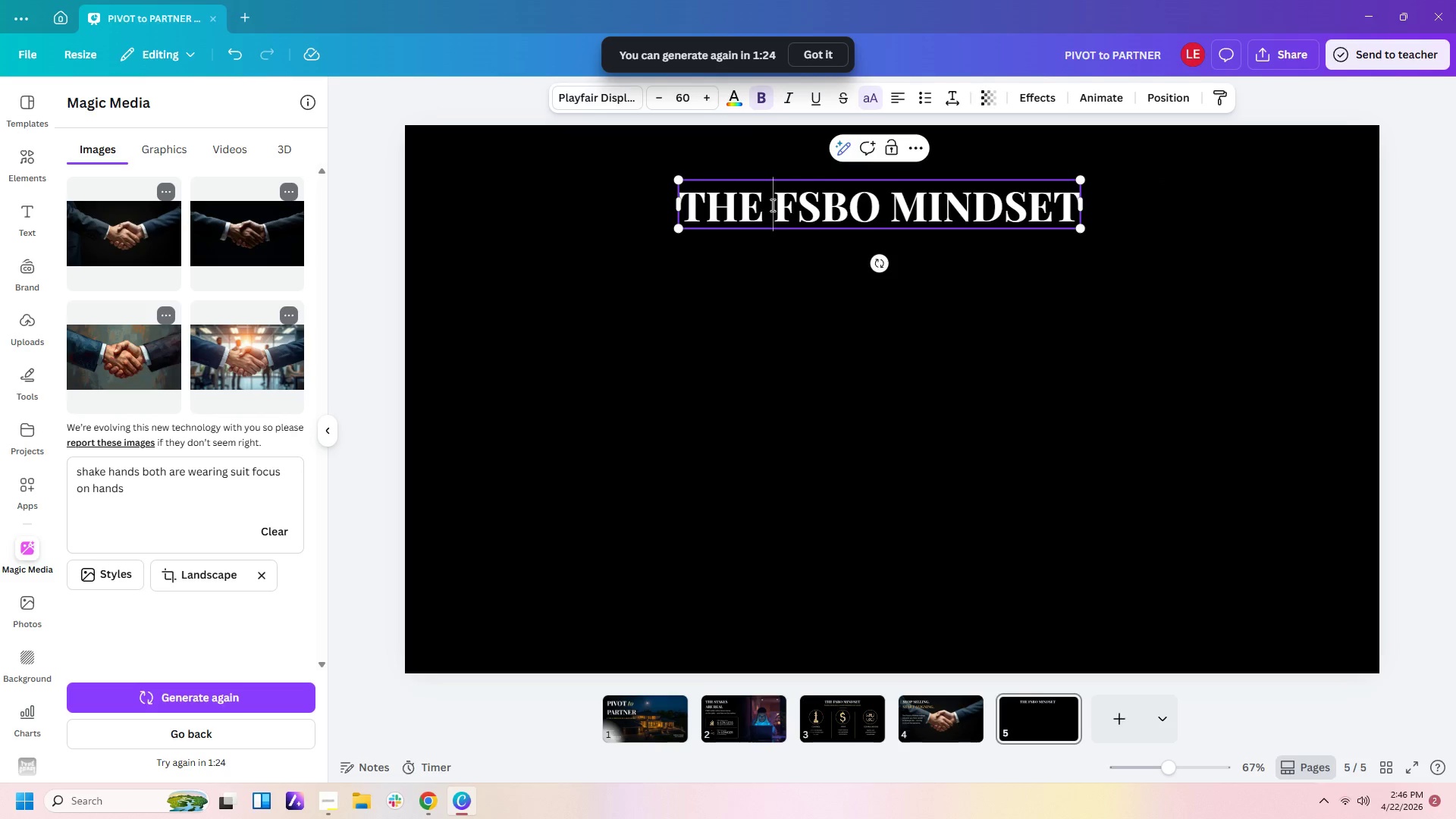 
left_click([771, 205])
 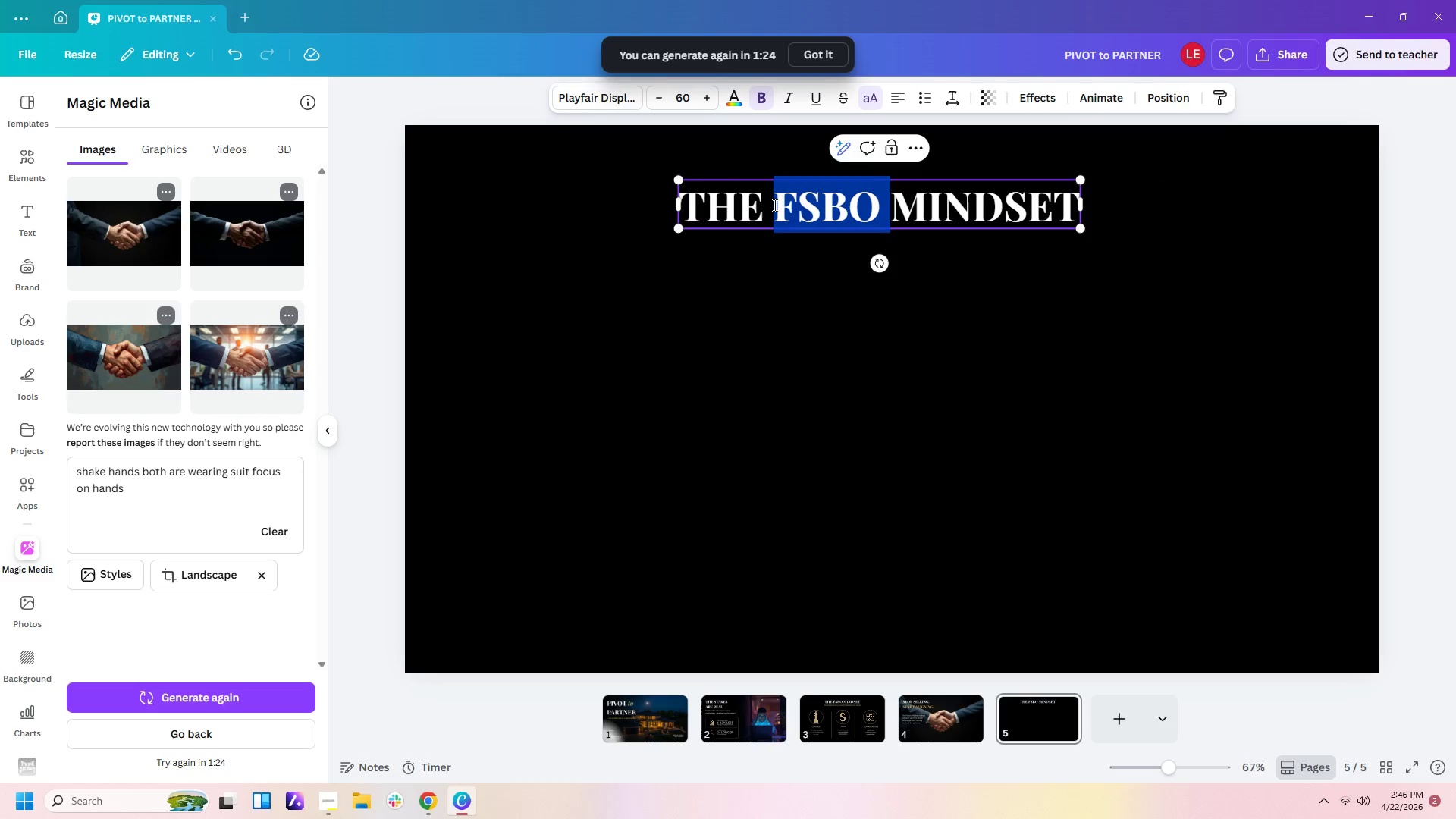 
left_click_drag(start_coordinate=[771, 205], to_coordinate=[1079, 254])
 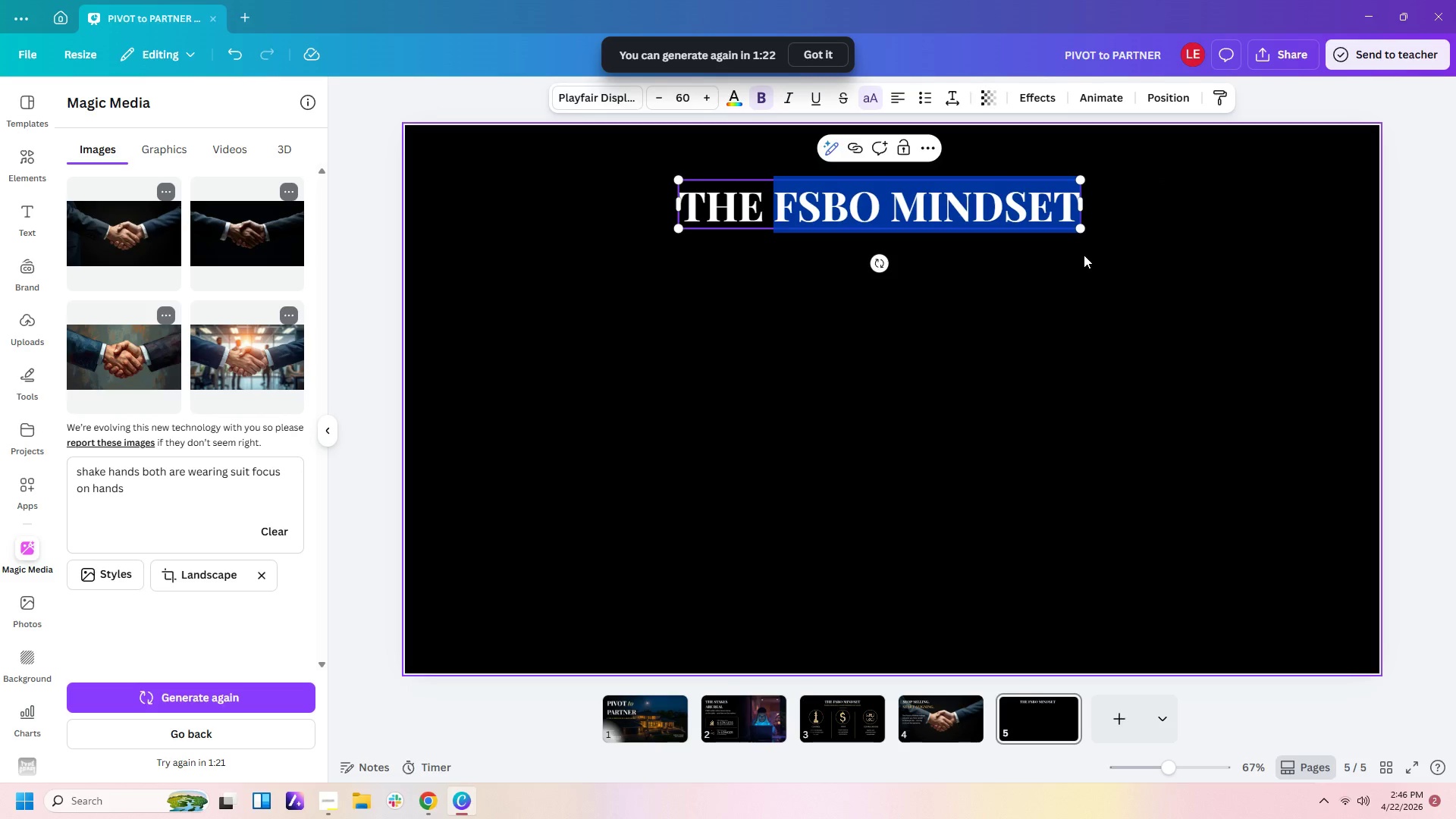 
type(4-Ste[)
key(Backspace)
type(p pivot frameworl)
key(Backspace)
type(k)
 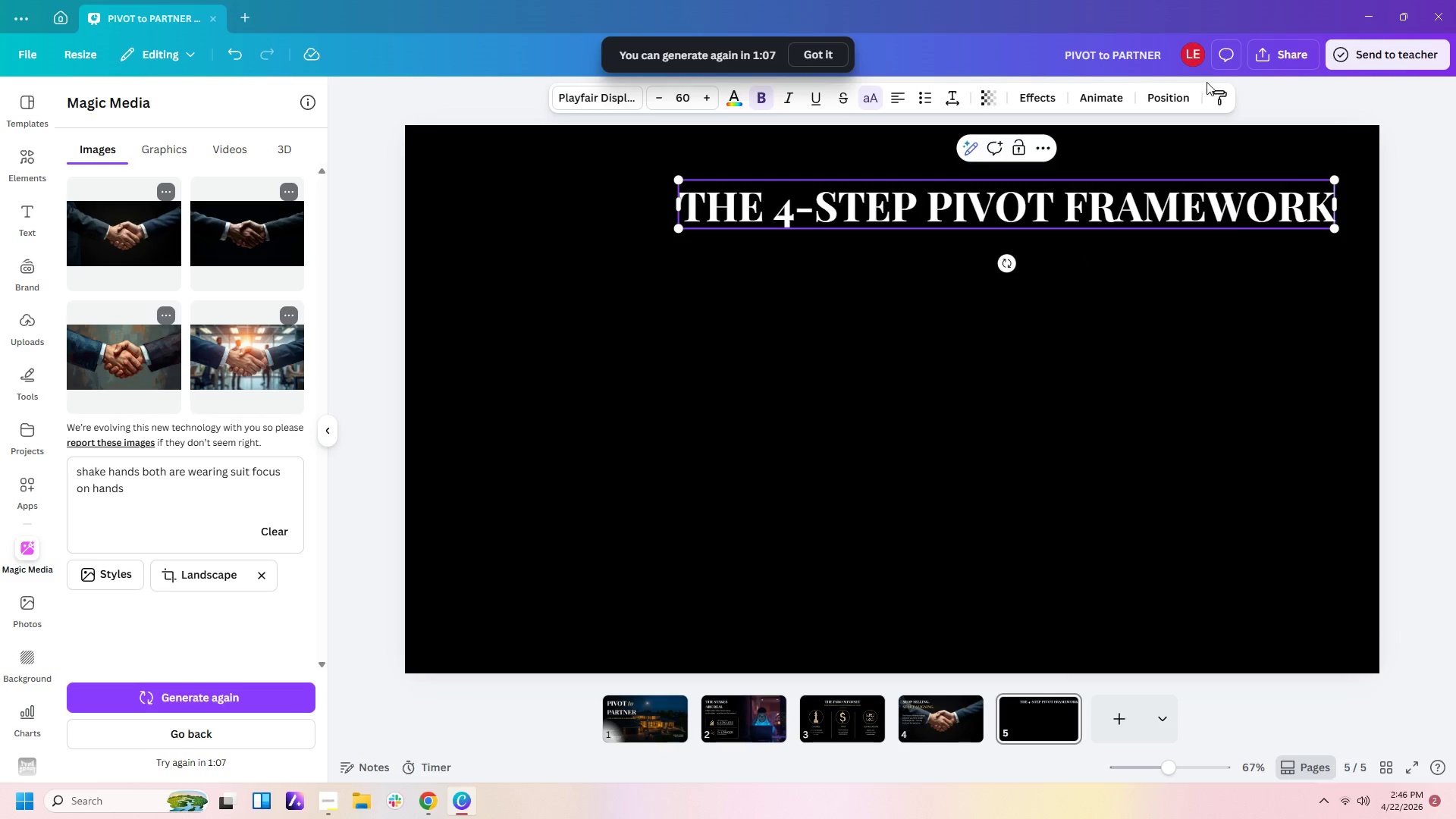 
left_click([1175, 90])
 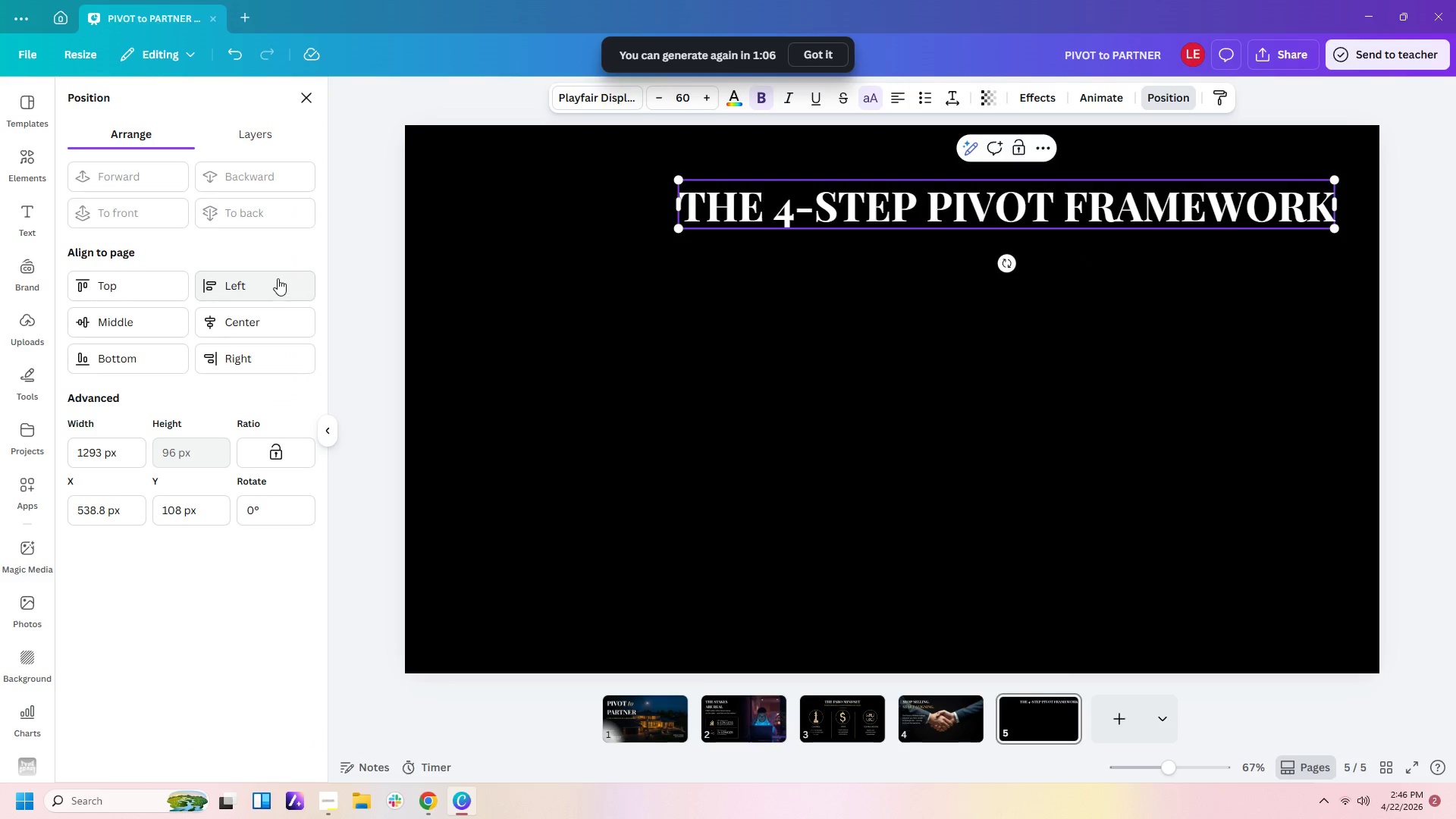 
left_click([260, 324])
 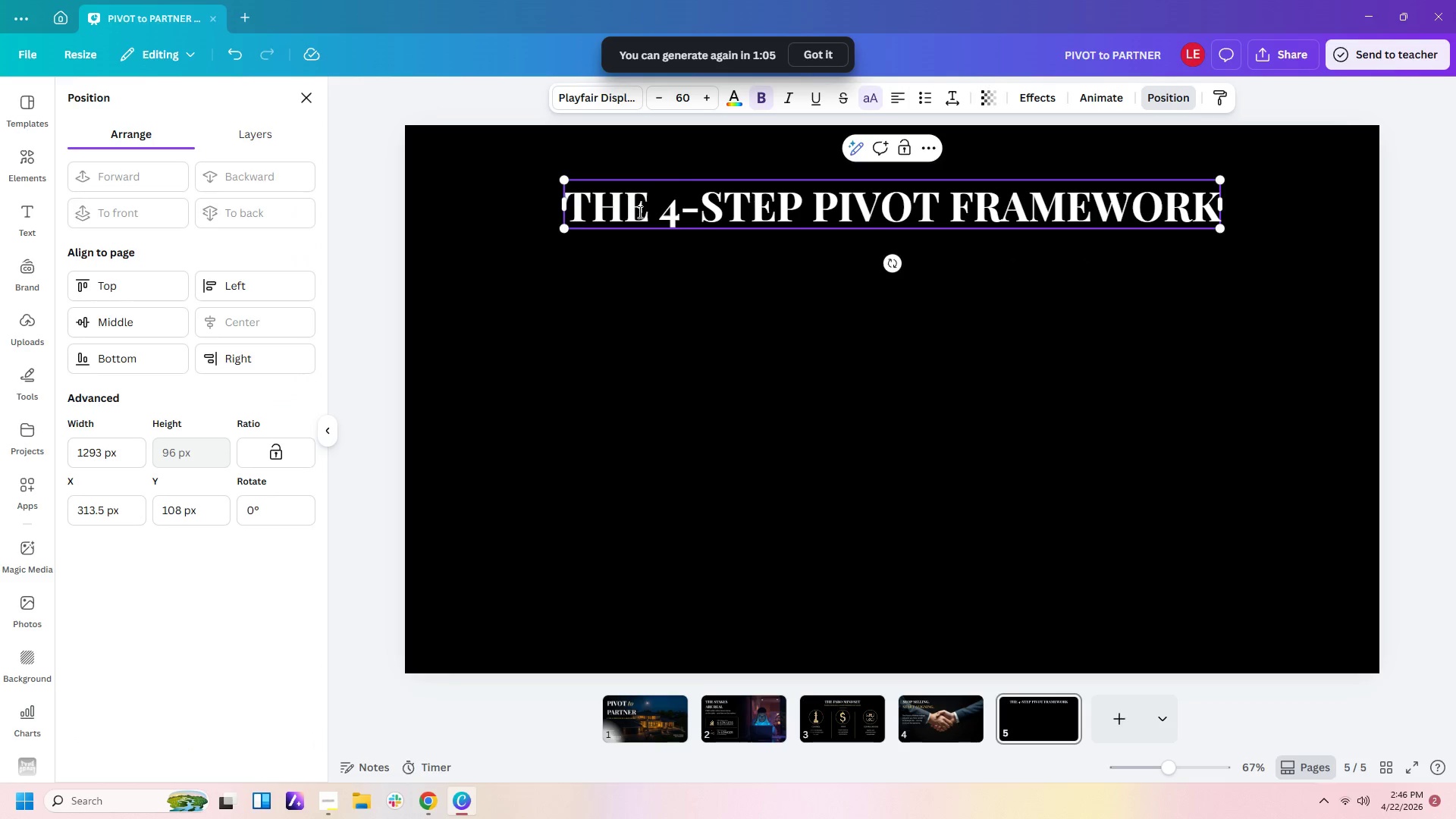 
left_click([679, 215])
 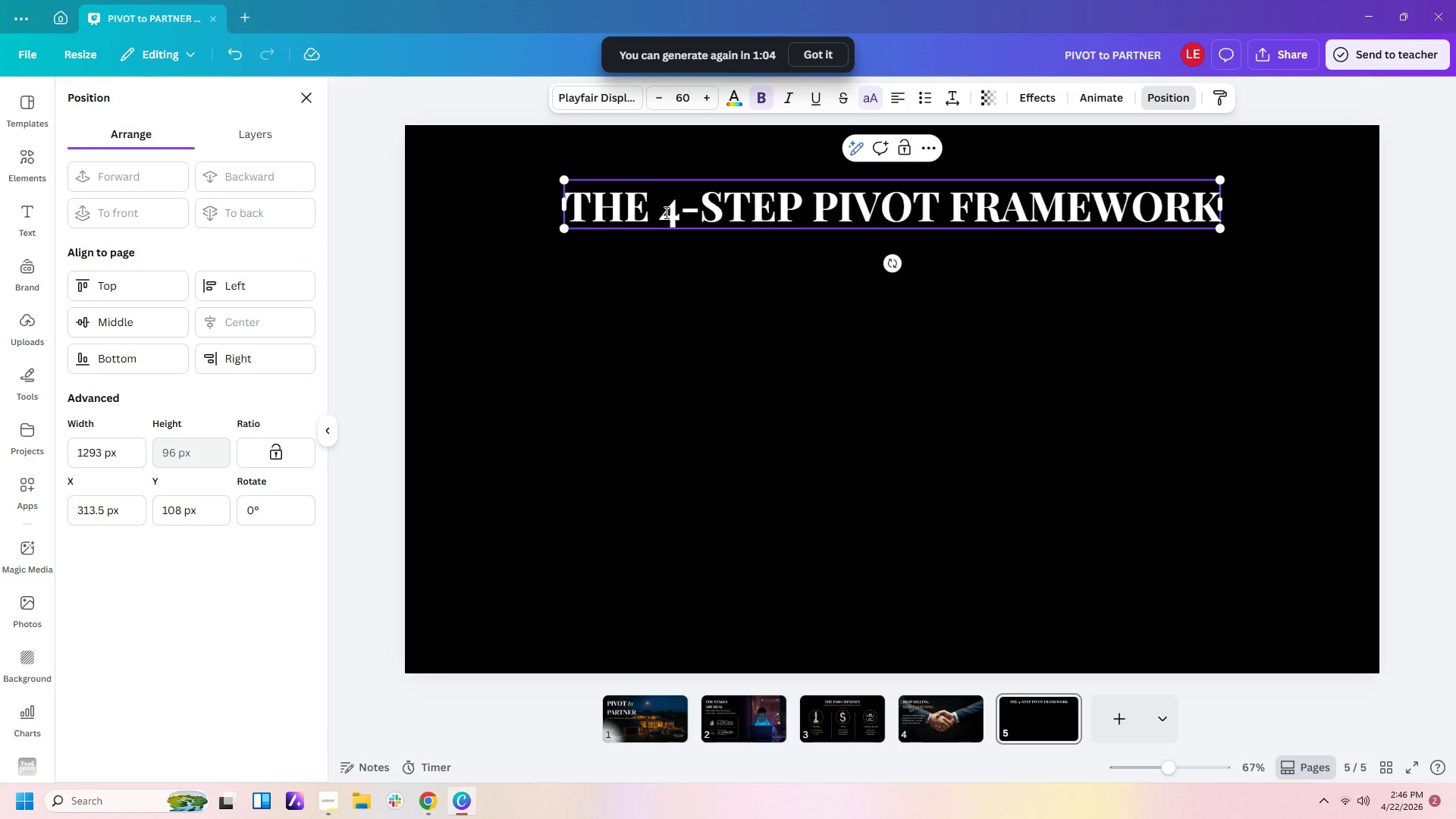 
left_click_drag(start_coordinate=[665, 212], to_coordinate=[794, 197])
 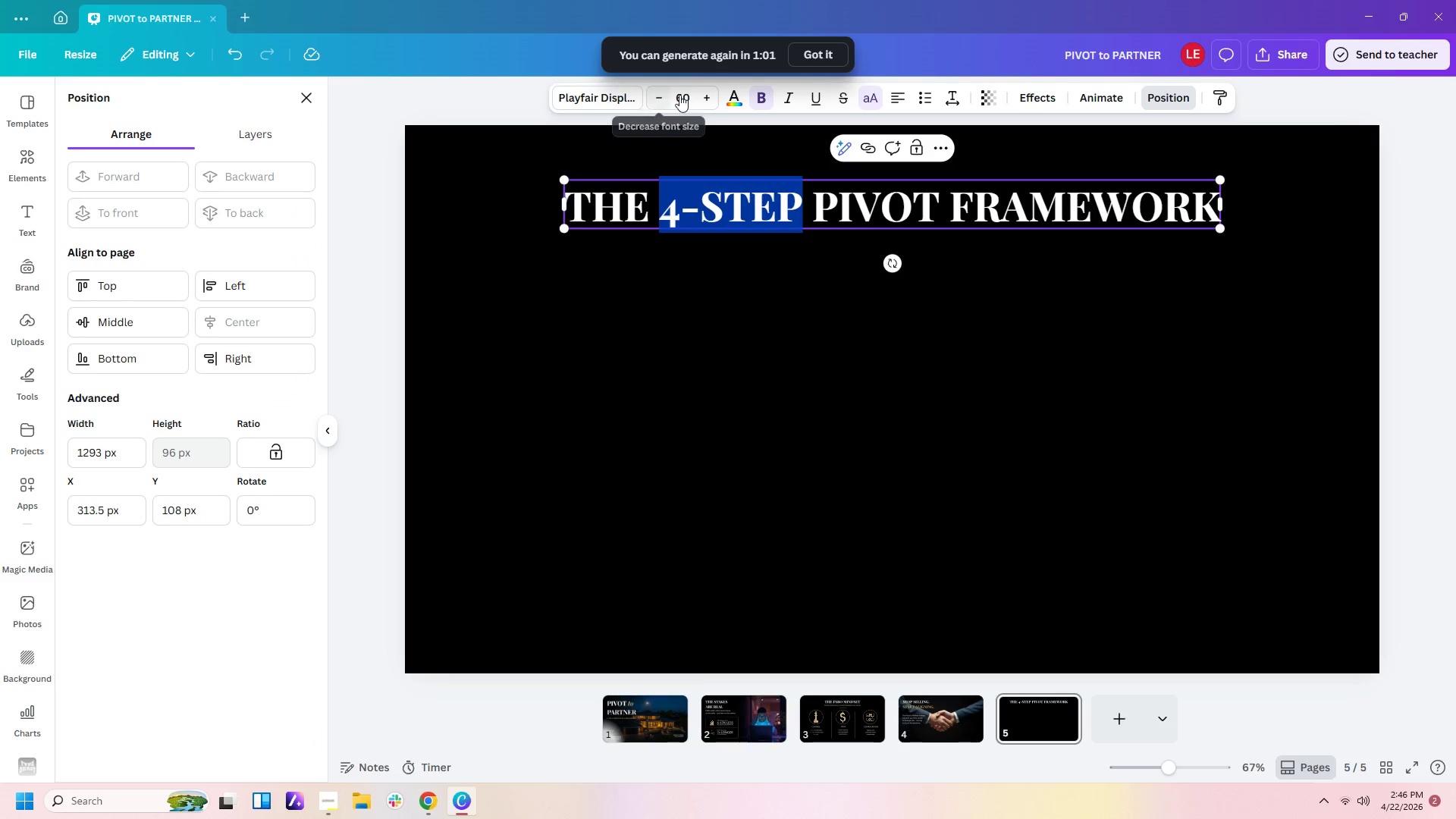 
left_click([733, 96])
 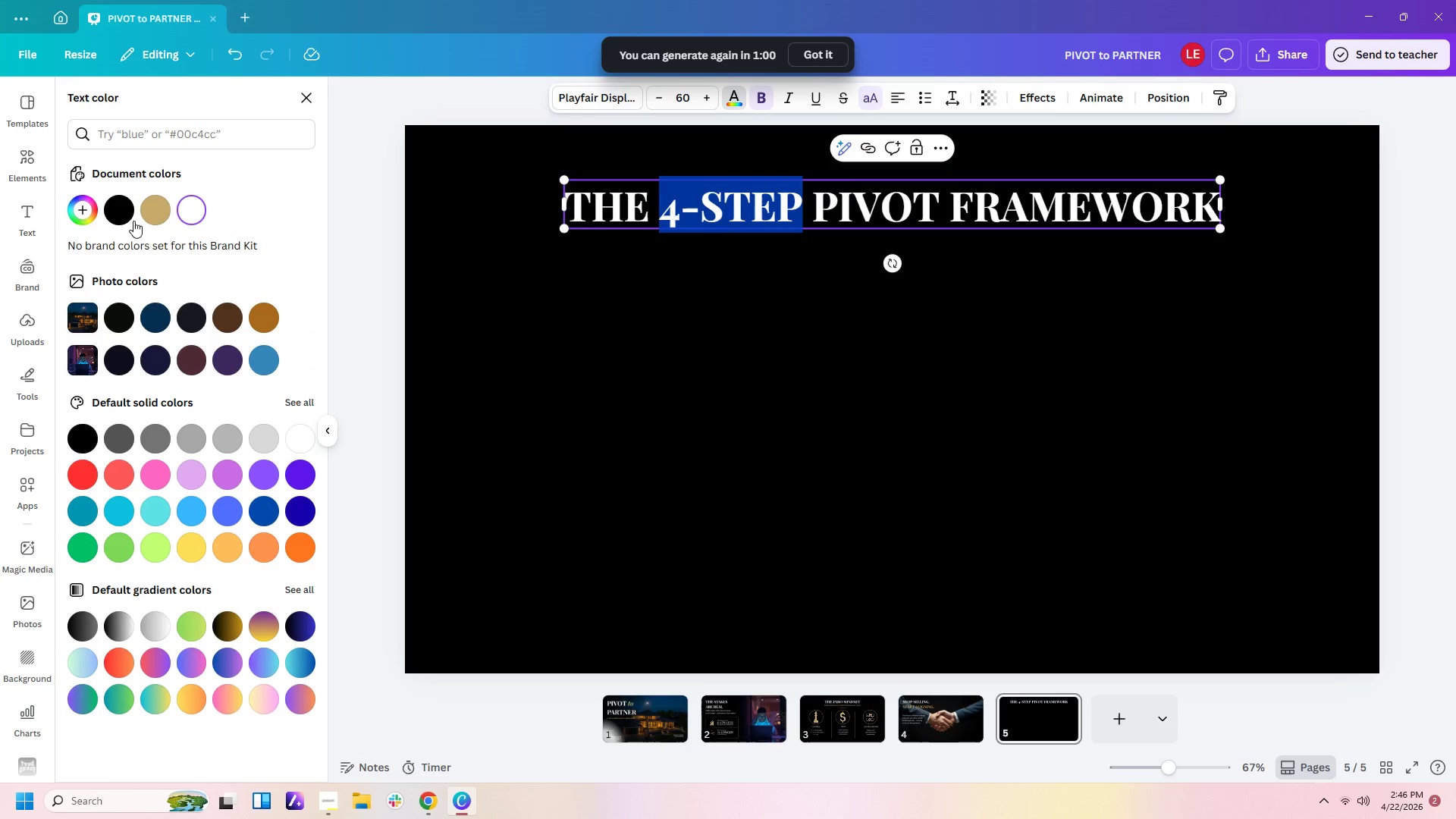 
left_click([151, 207])
 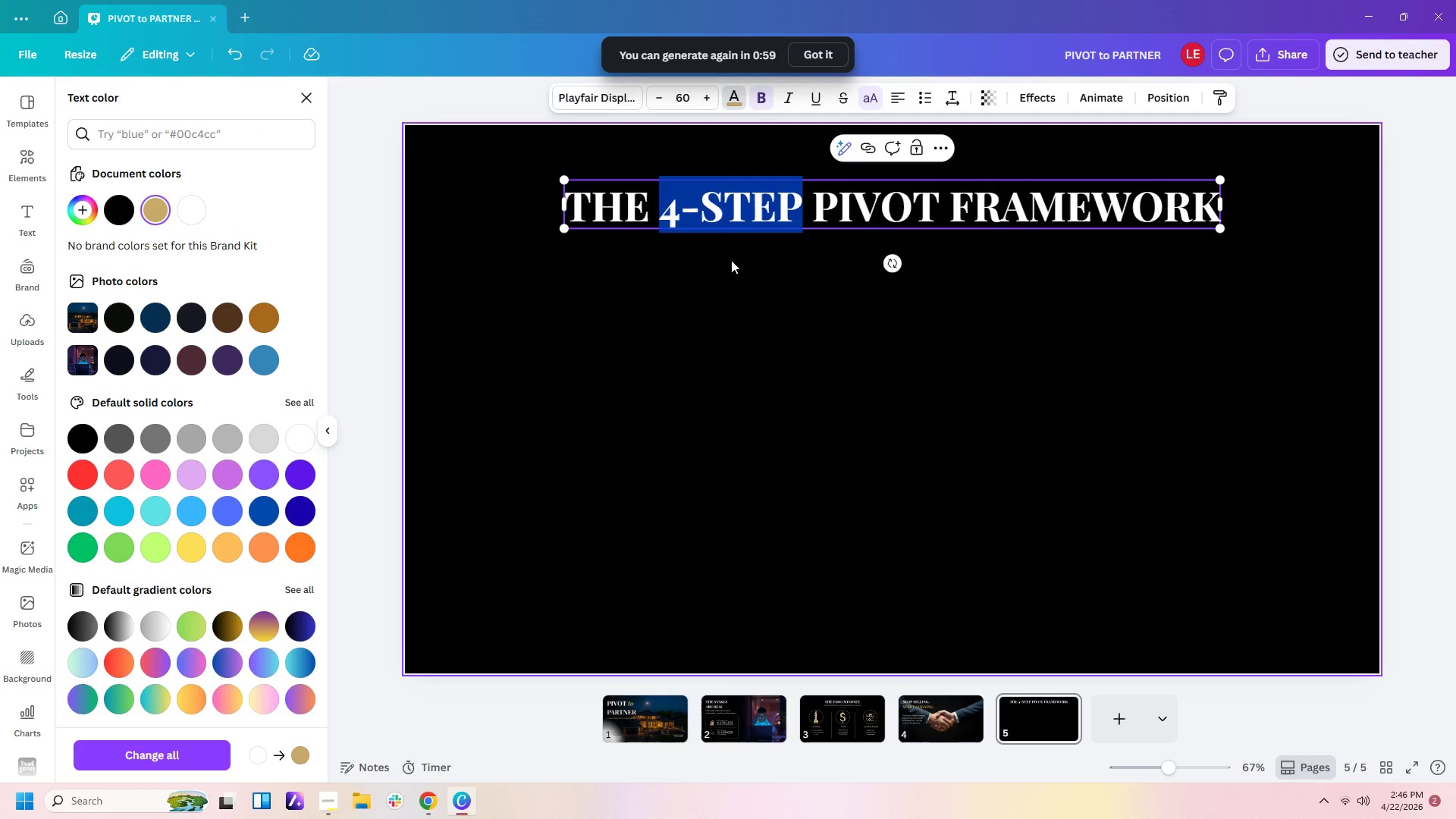 
left_click([755, 260])
 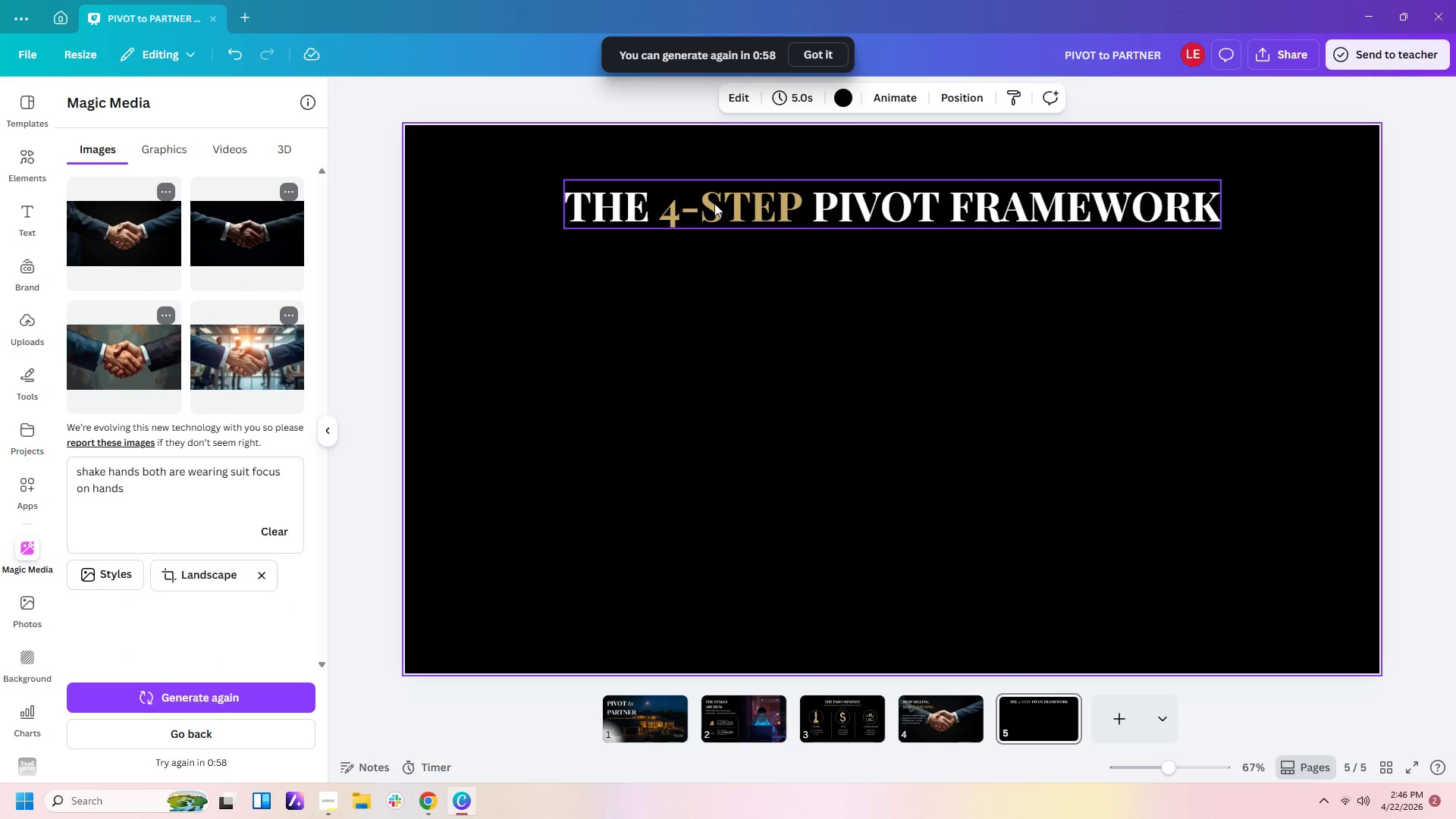 
left_click([689, 210])
 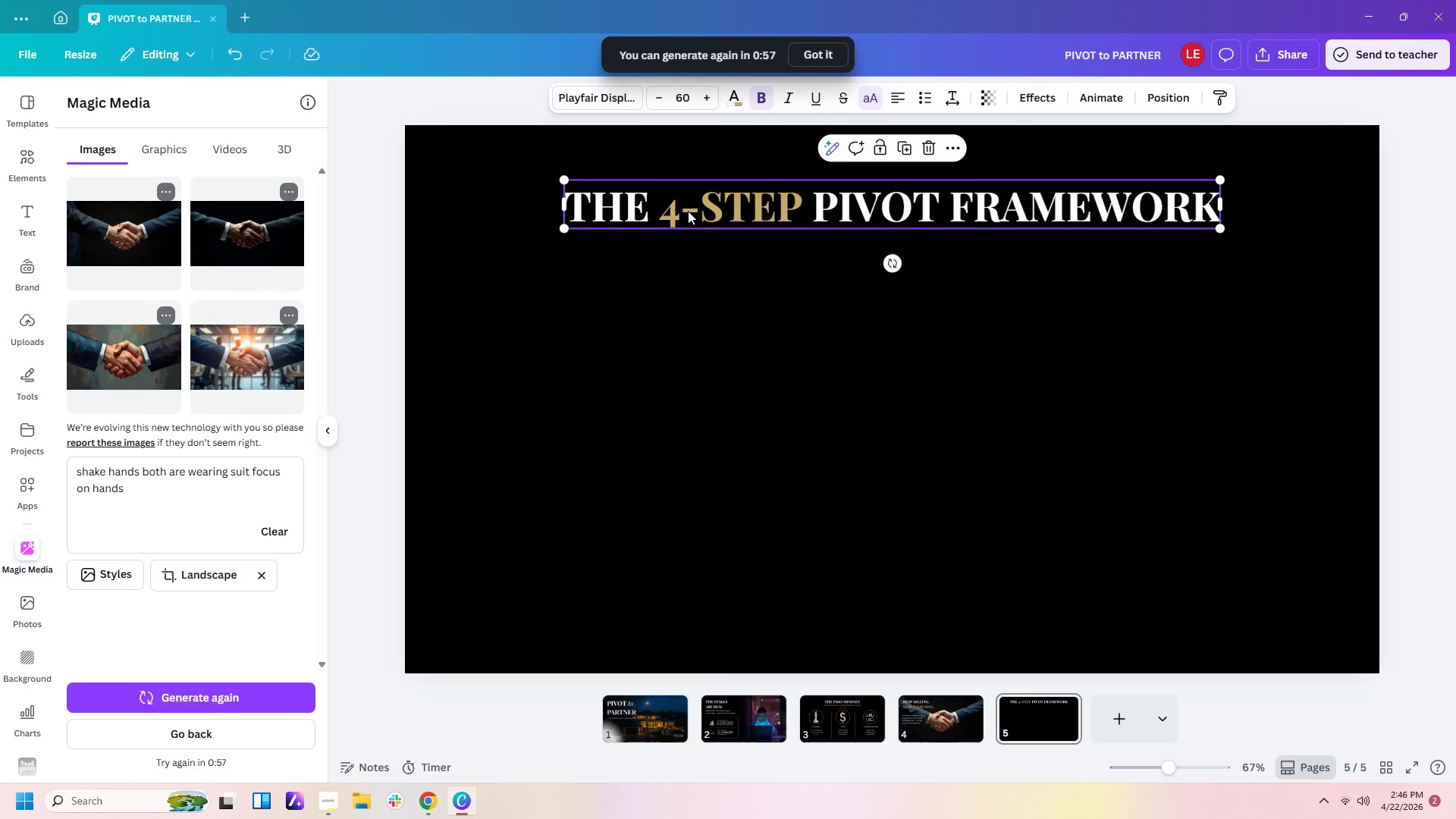 
left_click([688, 211])
 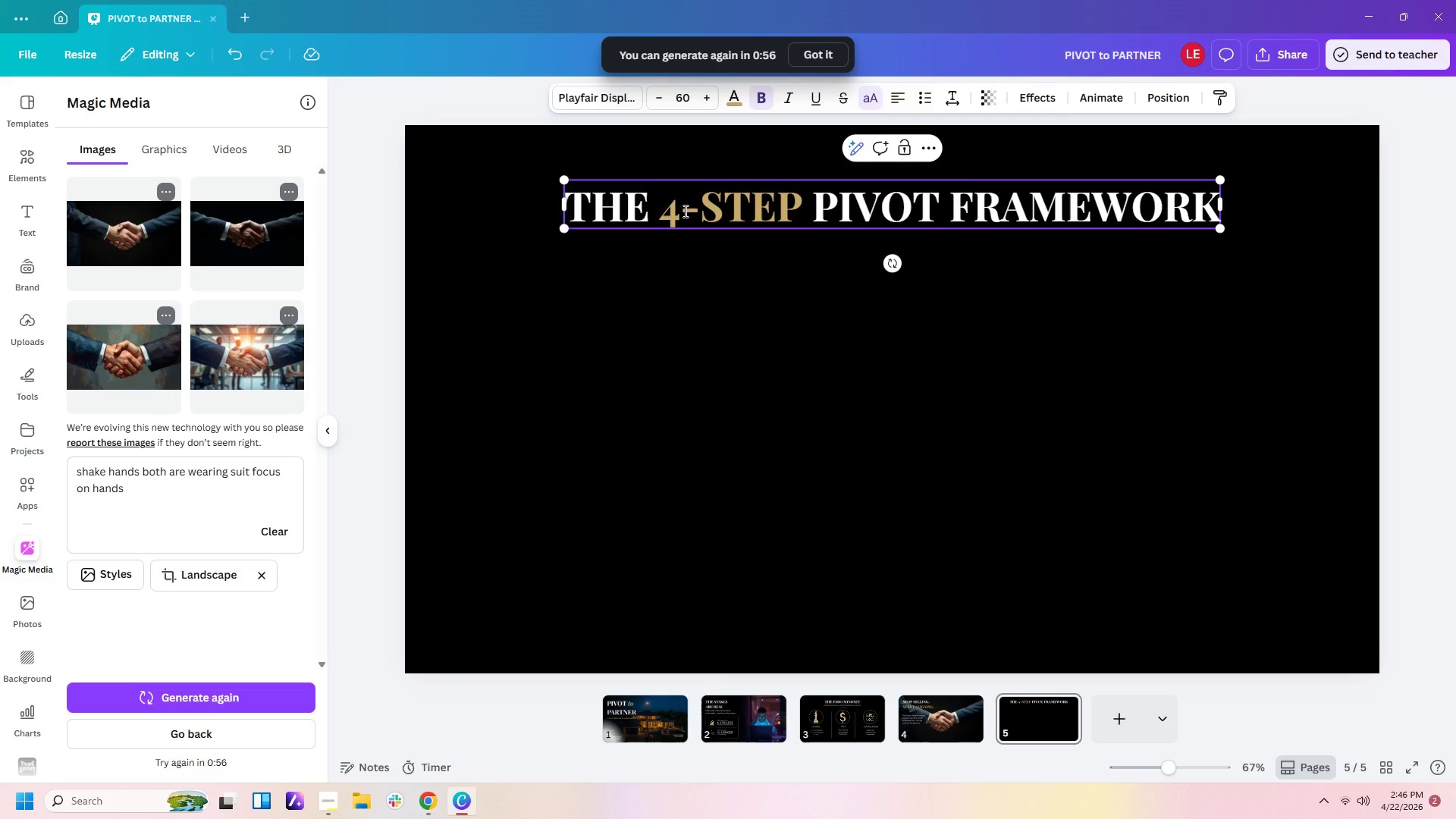 
key(Backspace)
 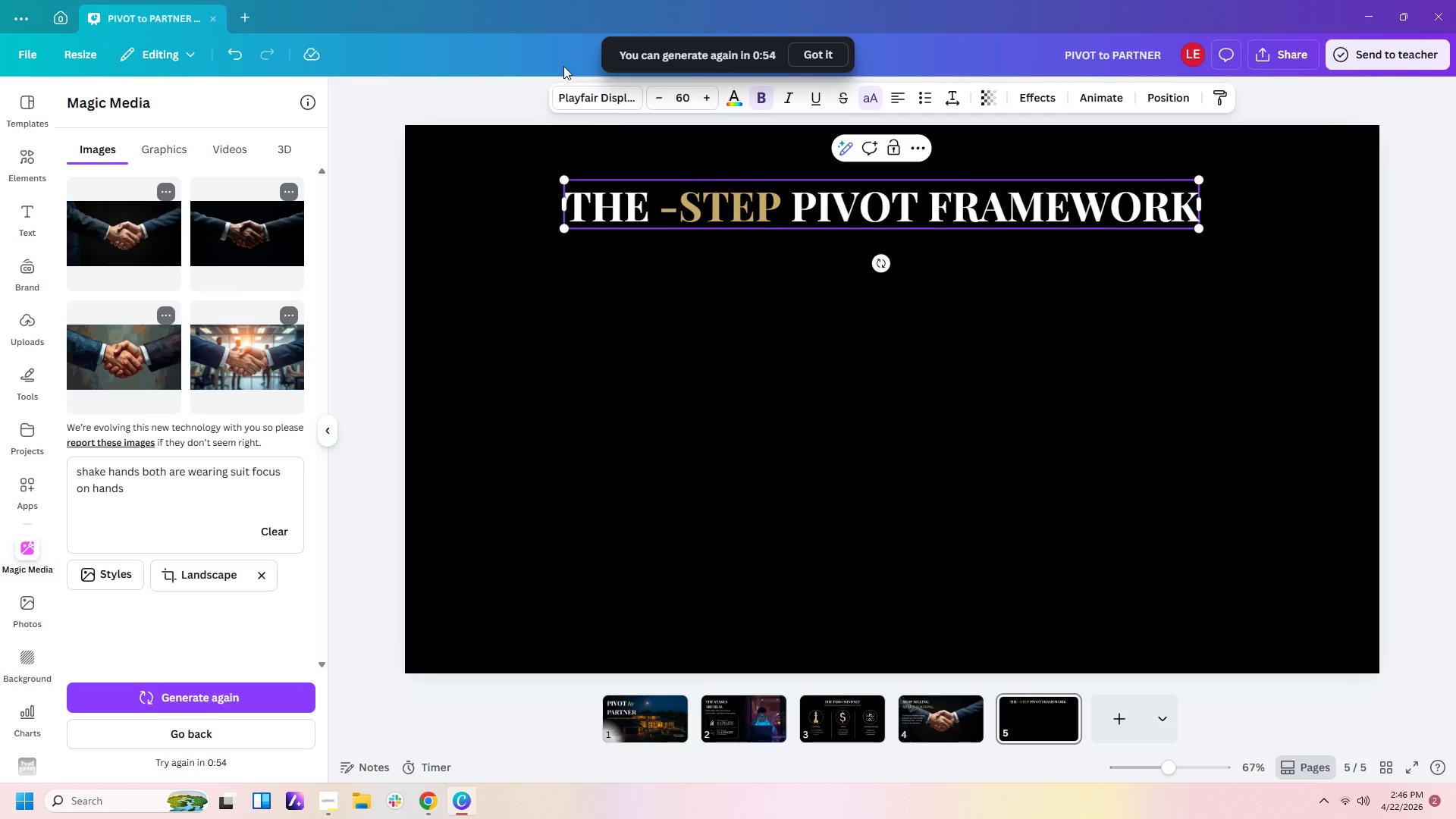 
left_click([620, 96])
 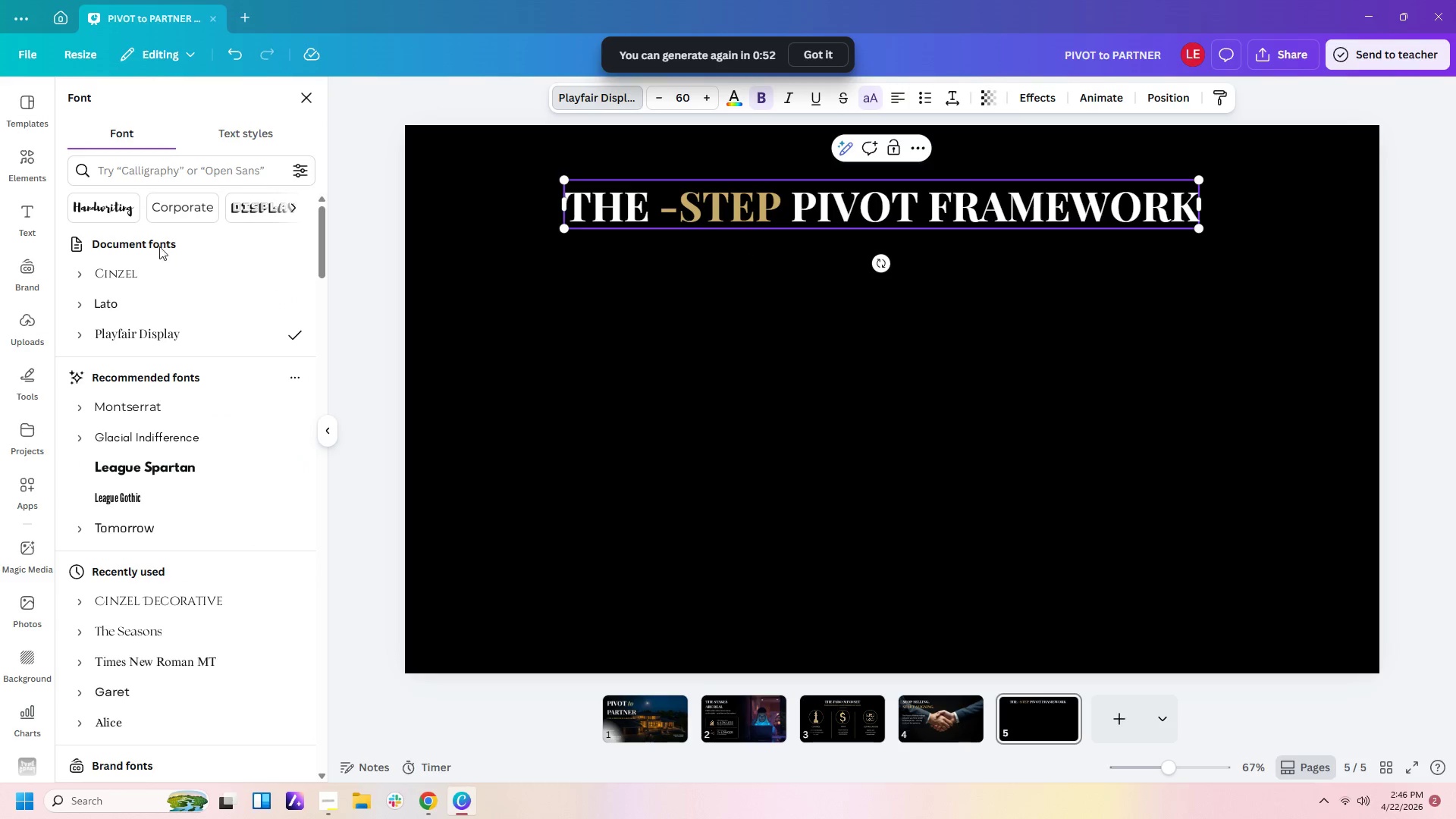 
left_click([146, 277])
 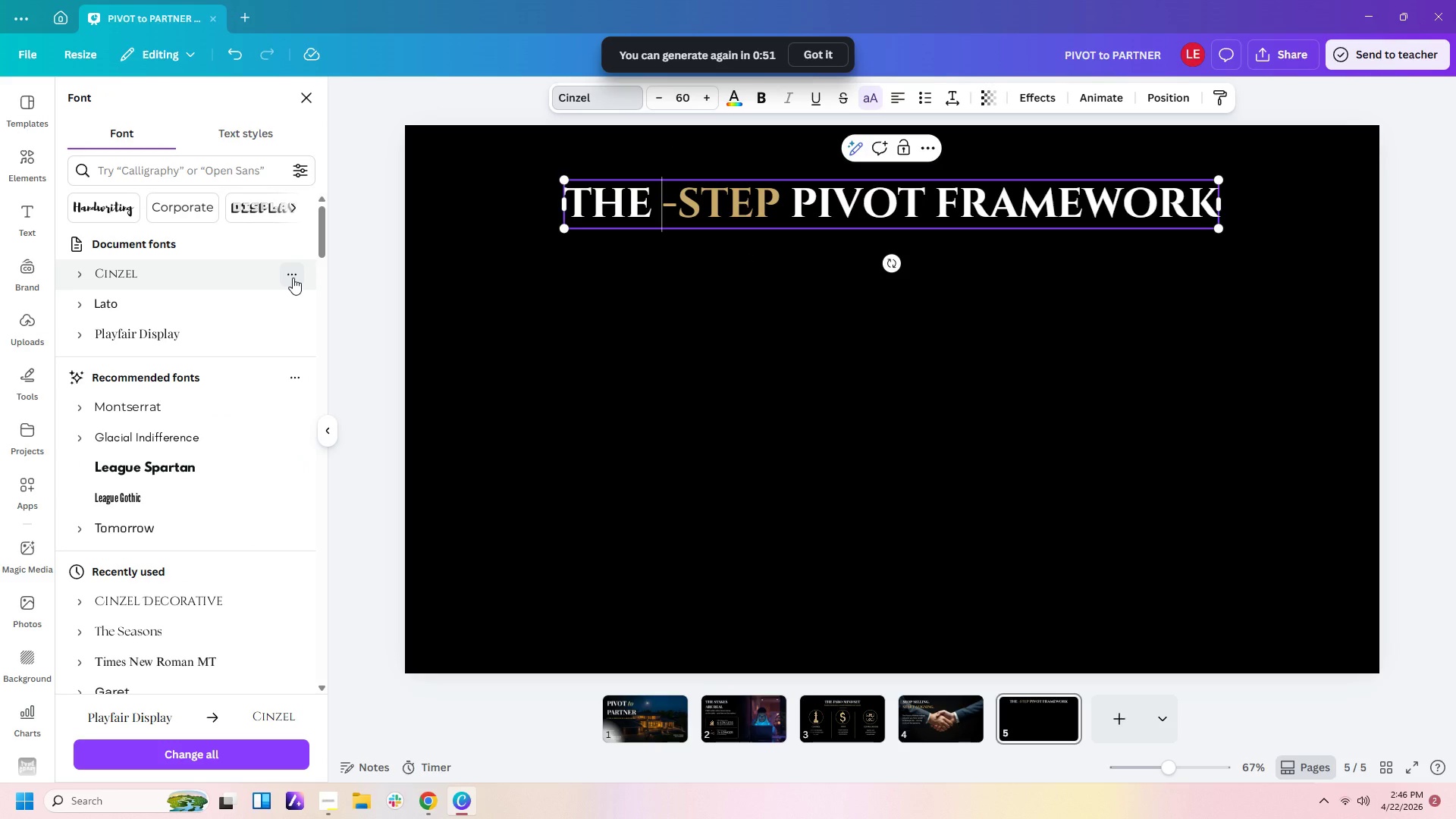 
key(4)
 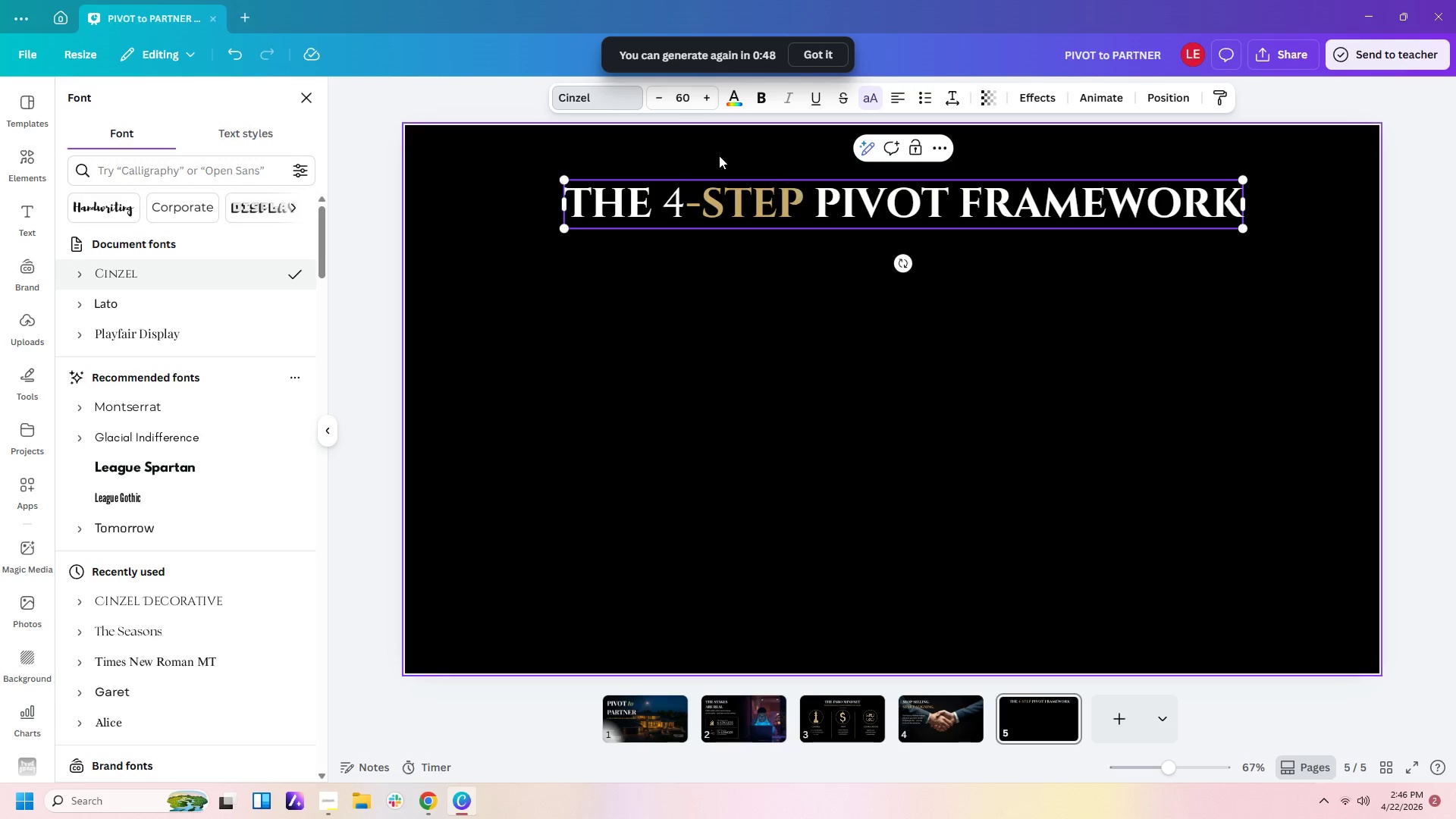 
double_click([832, 210])
 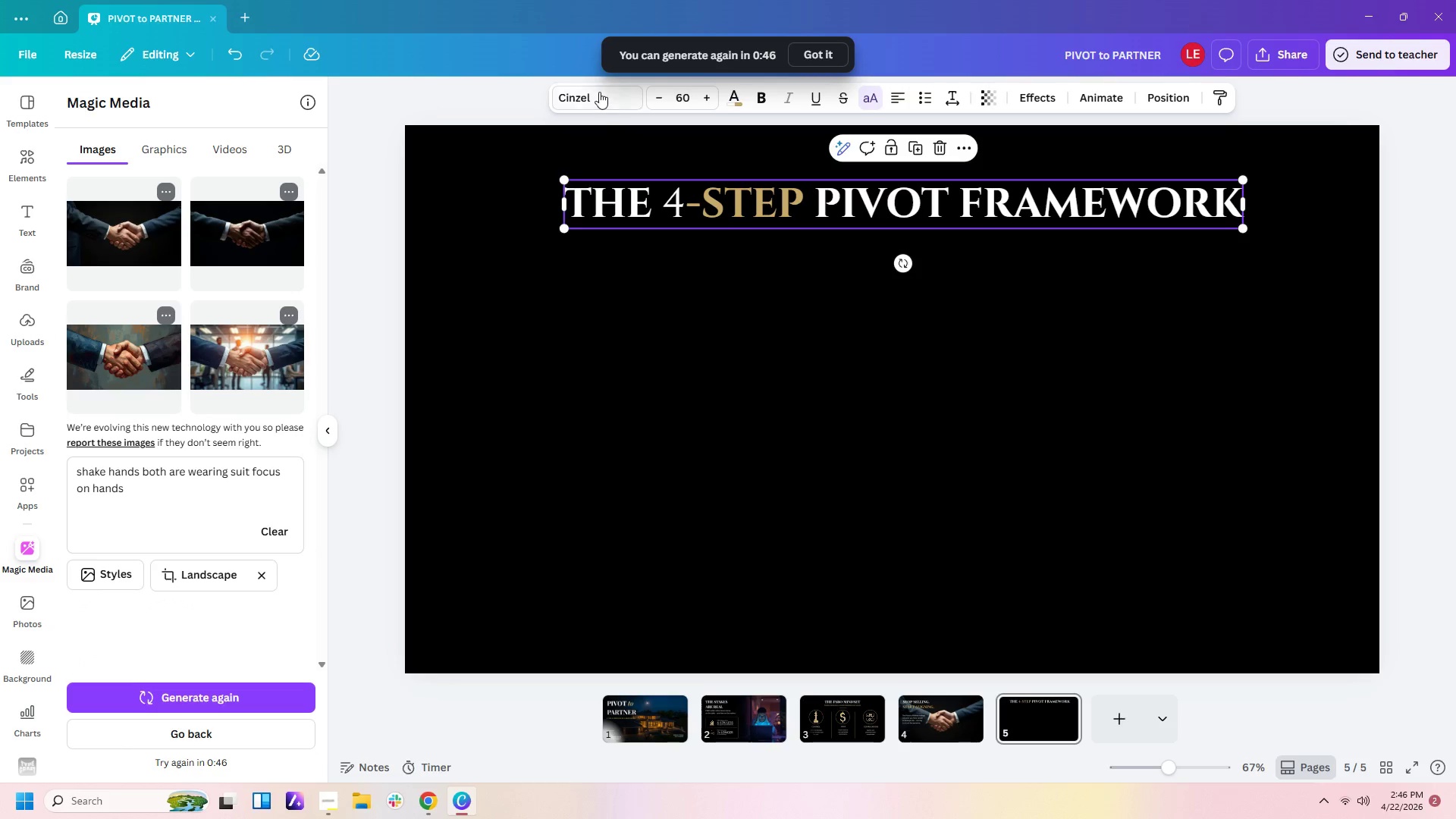 
left_click([599, 92])
 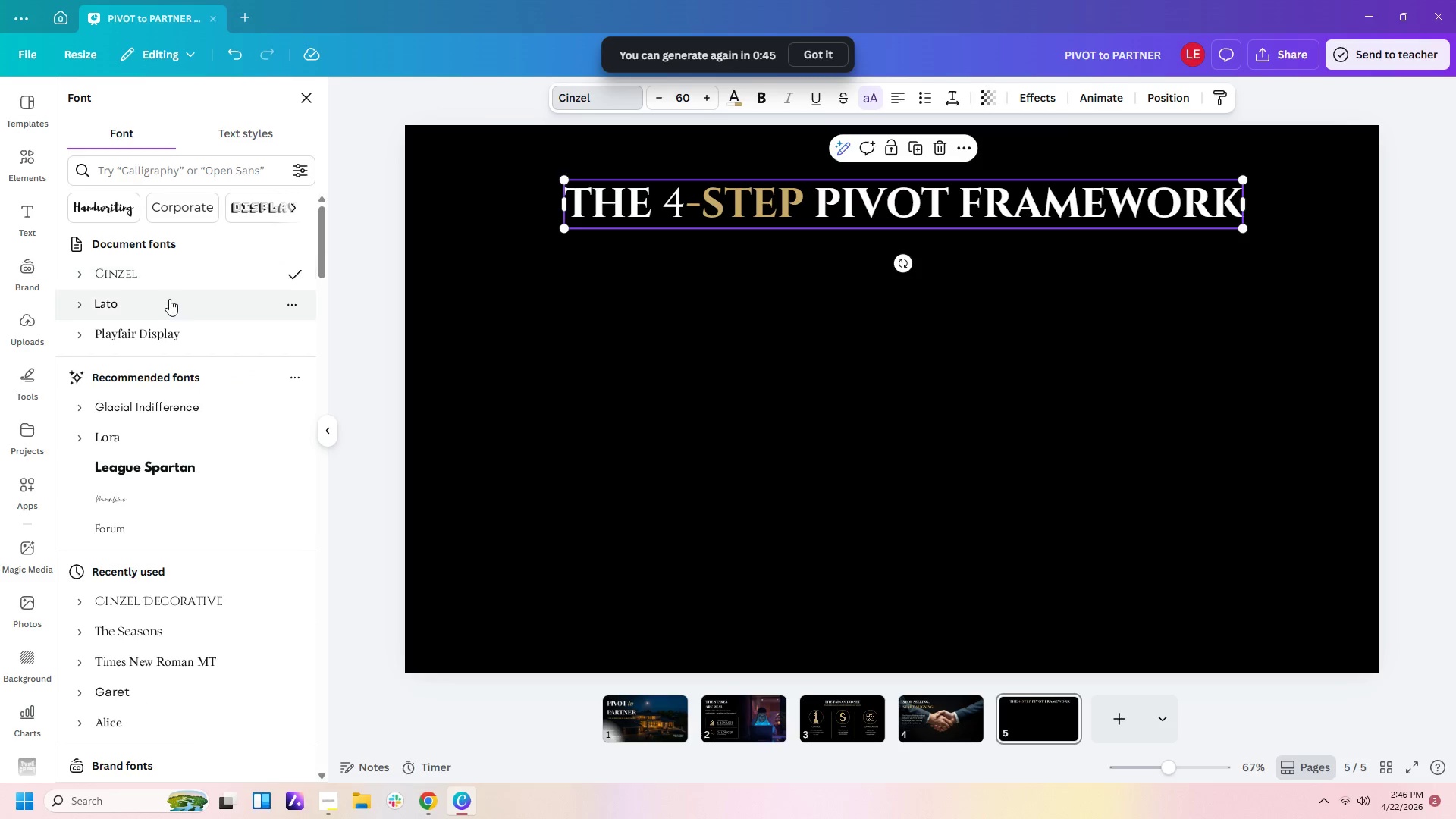 
left_click([168, 333])
 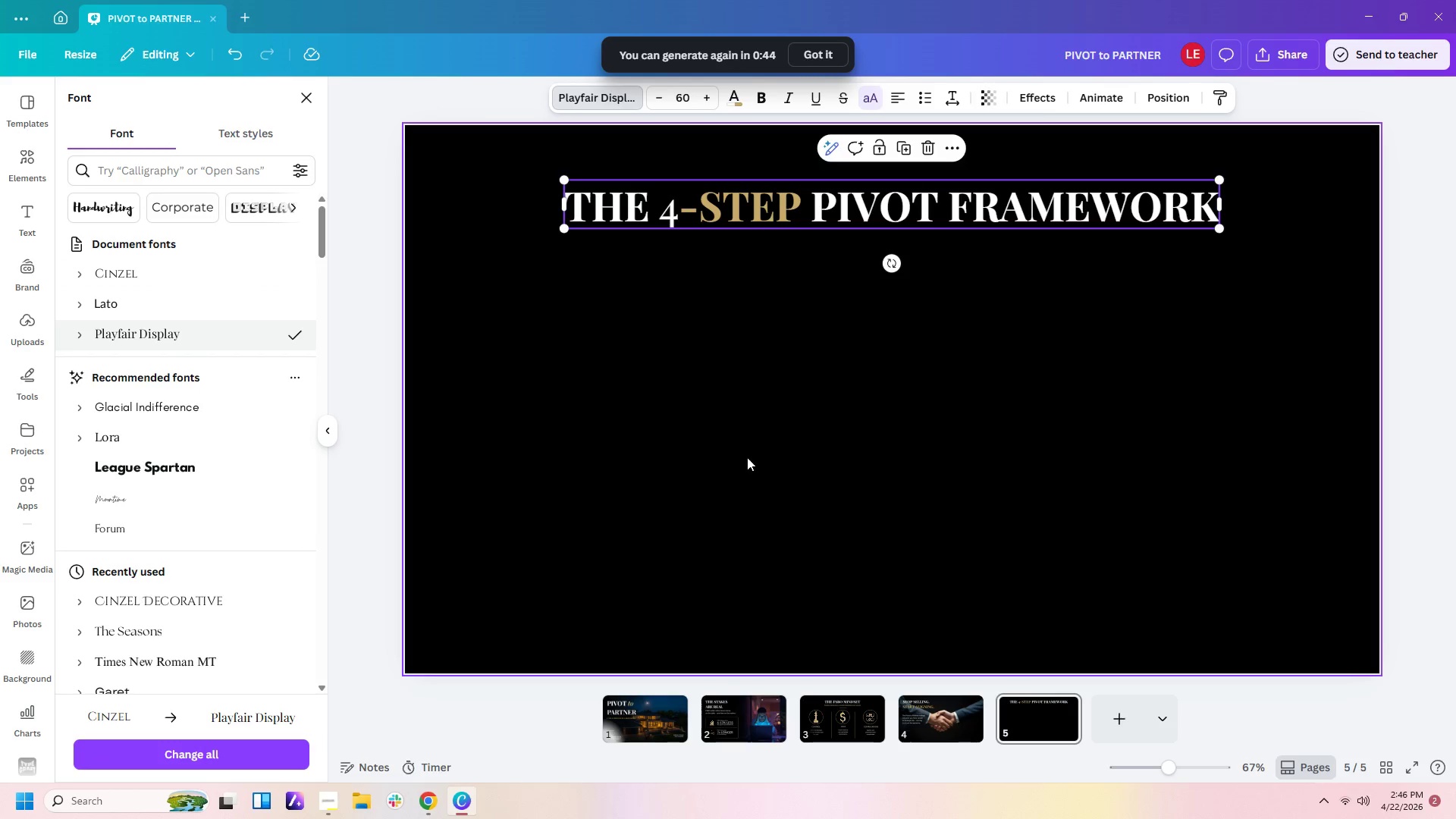 
left_click([834, 426])
 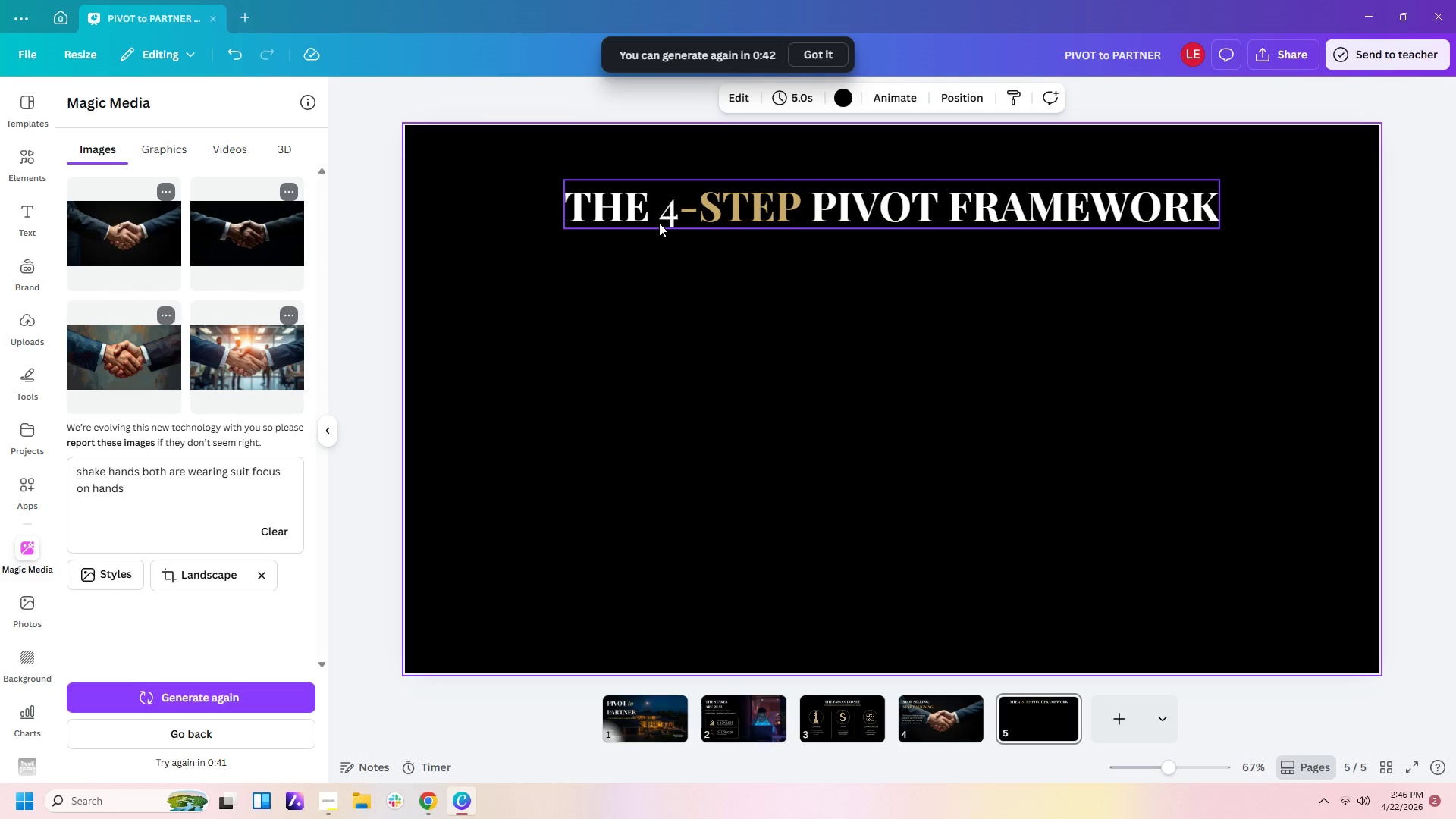 
double_click([659, 216])
 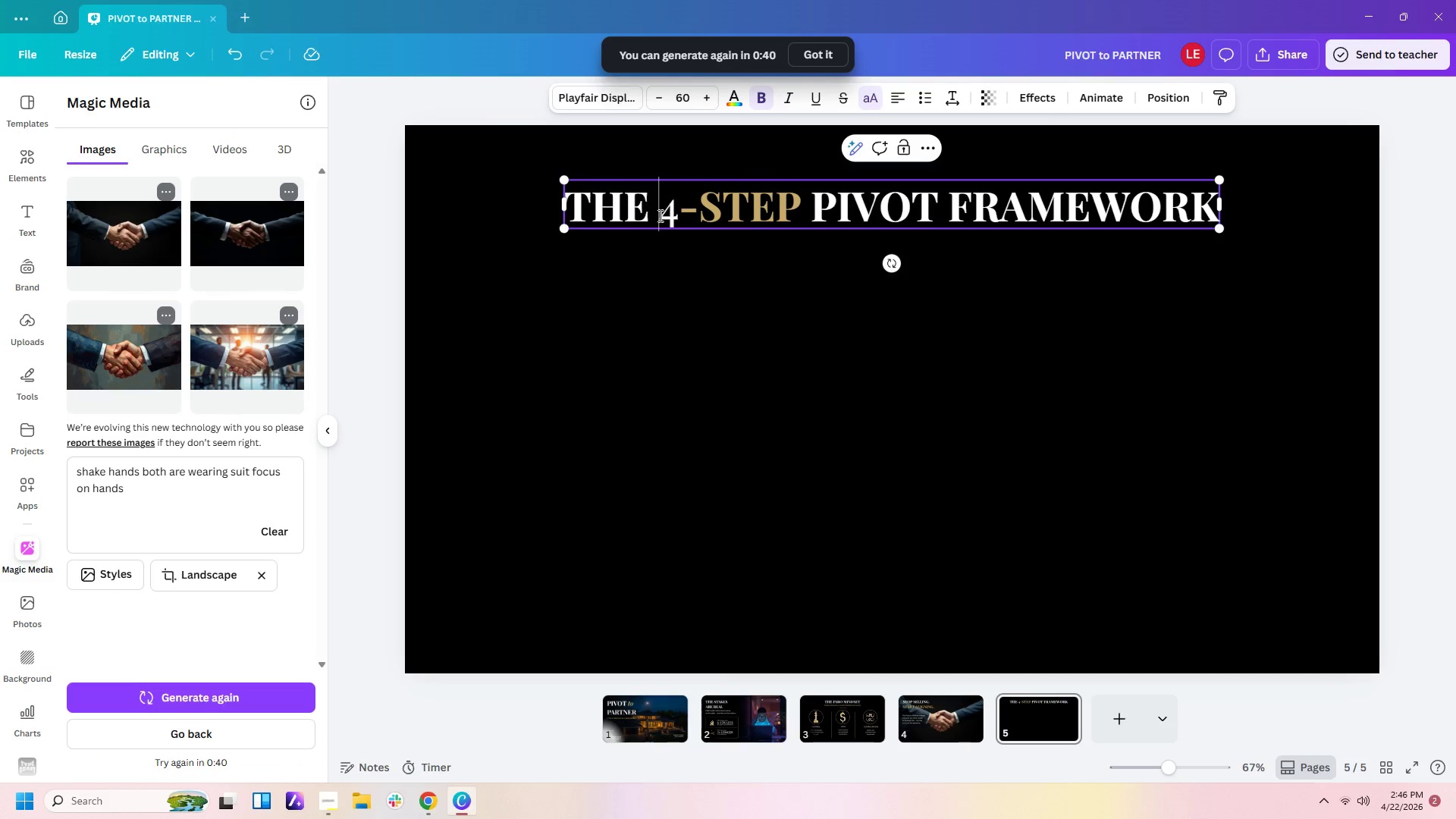 
left_click_drag(start_coordinate=[659, 215], to_coordinate=[690, 215])
 